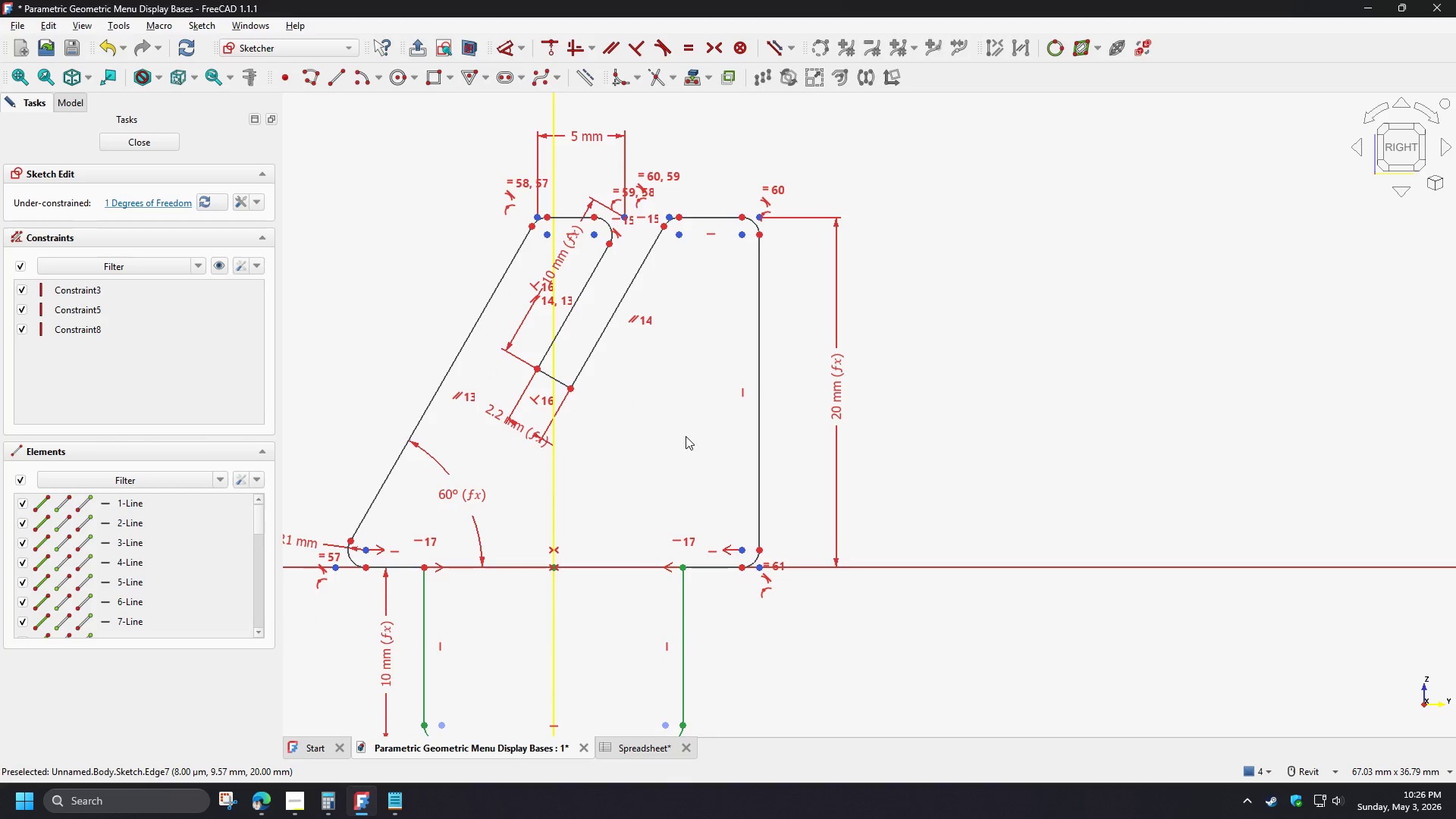 
wait(17.54)
 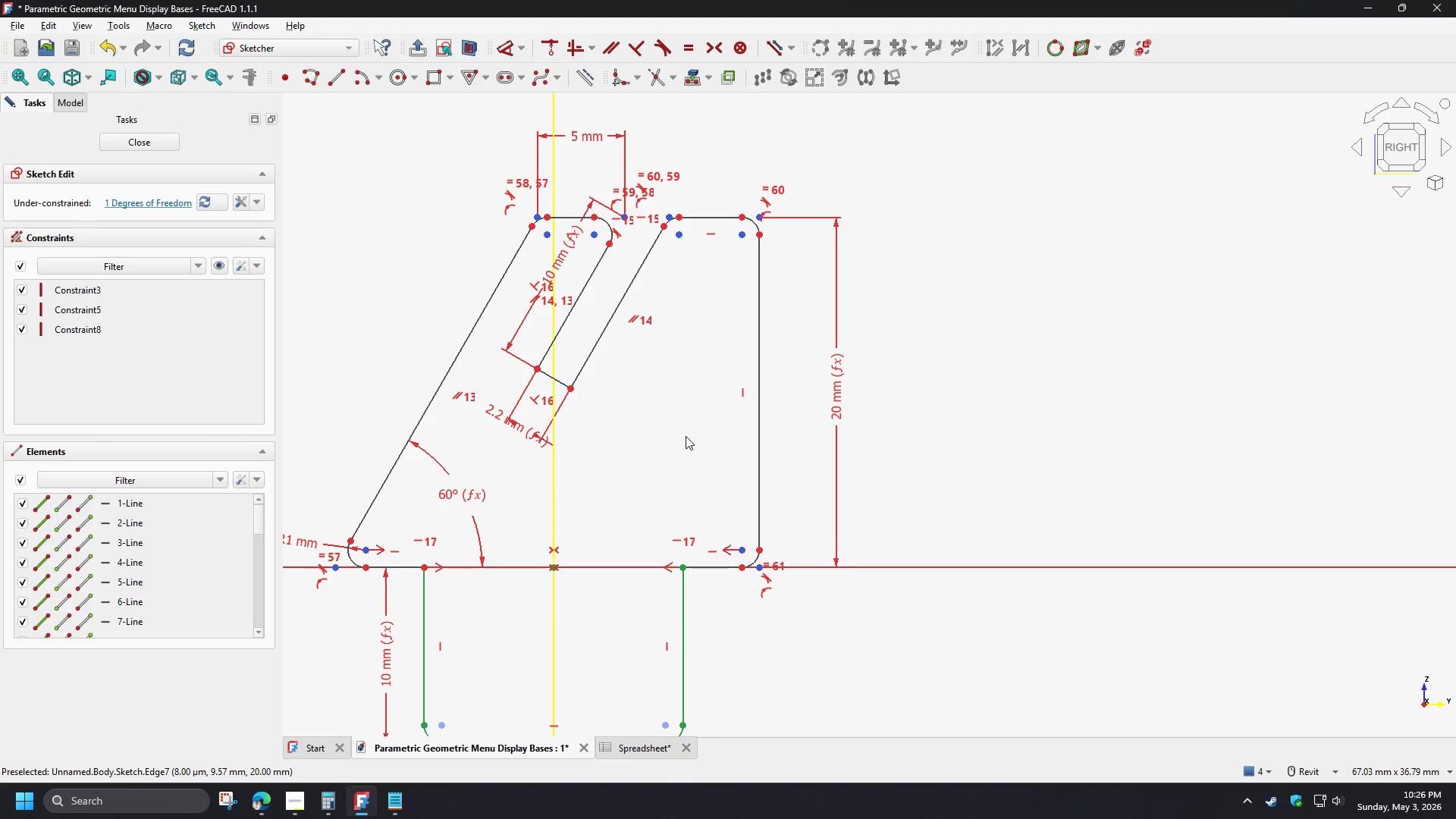 
left_click([651, 491])
 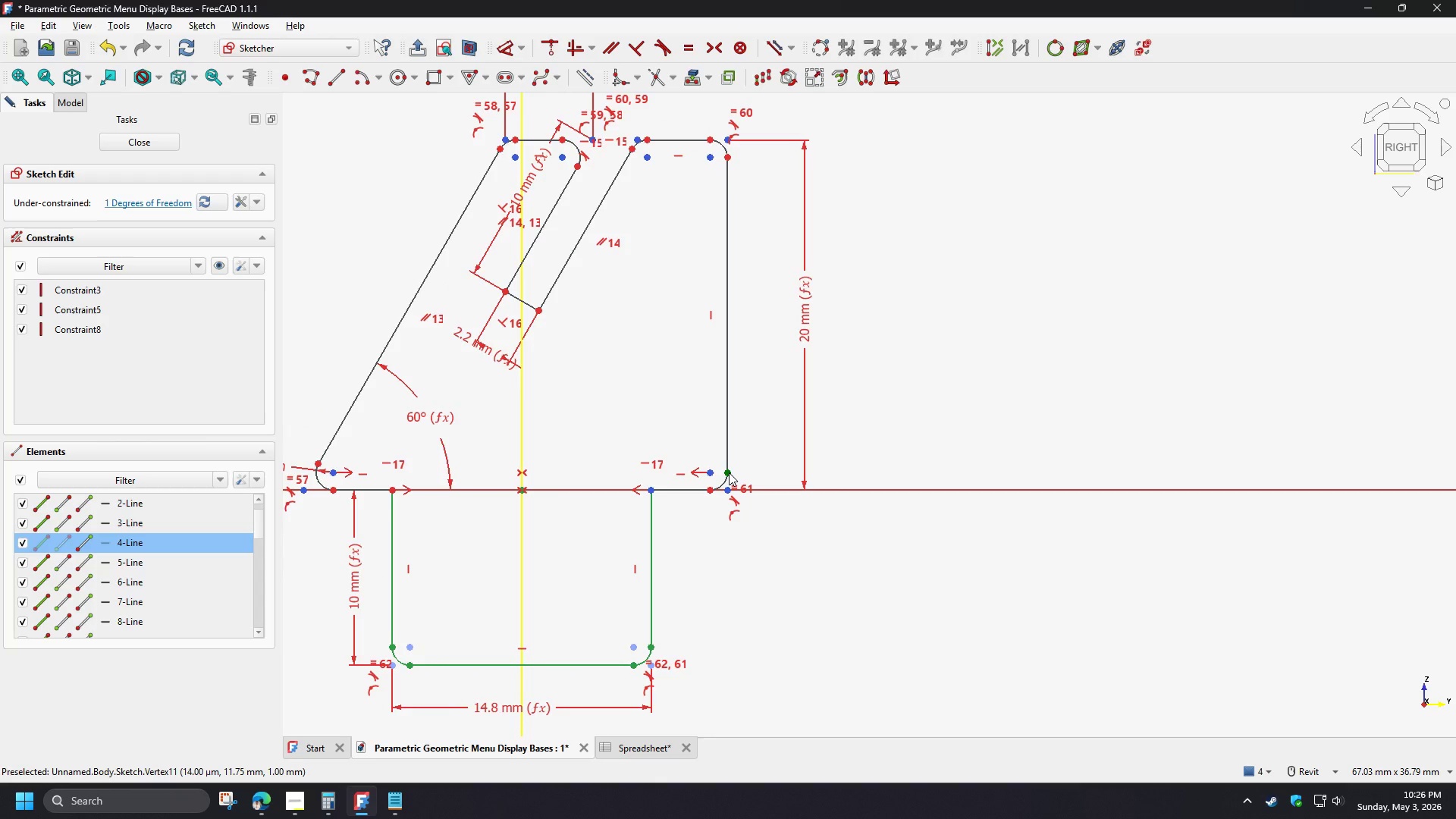 
left_click([729, 472])
 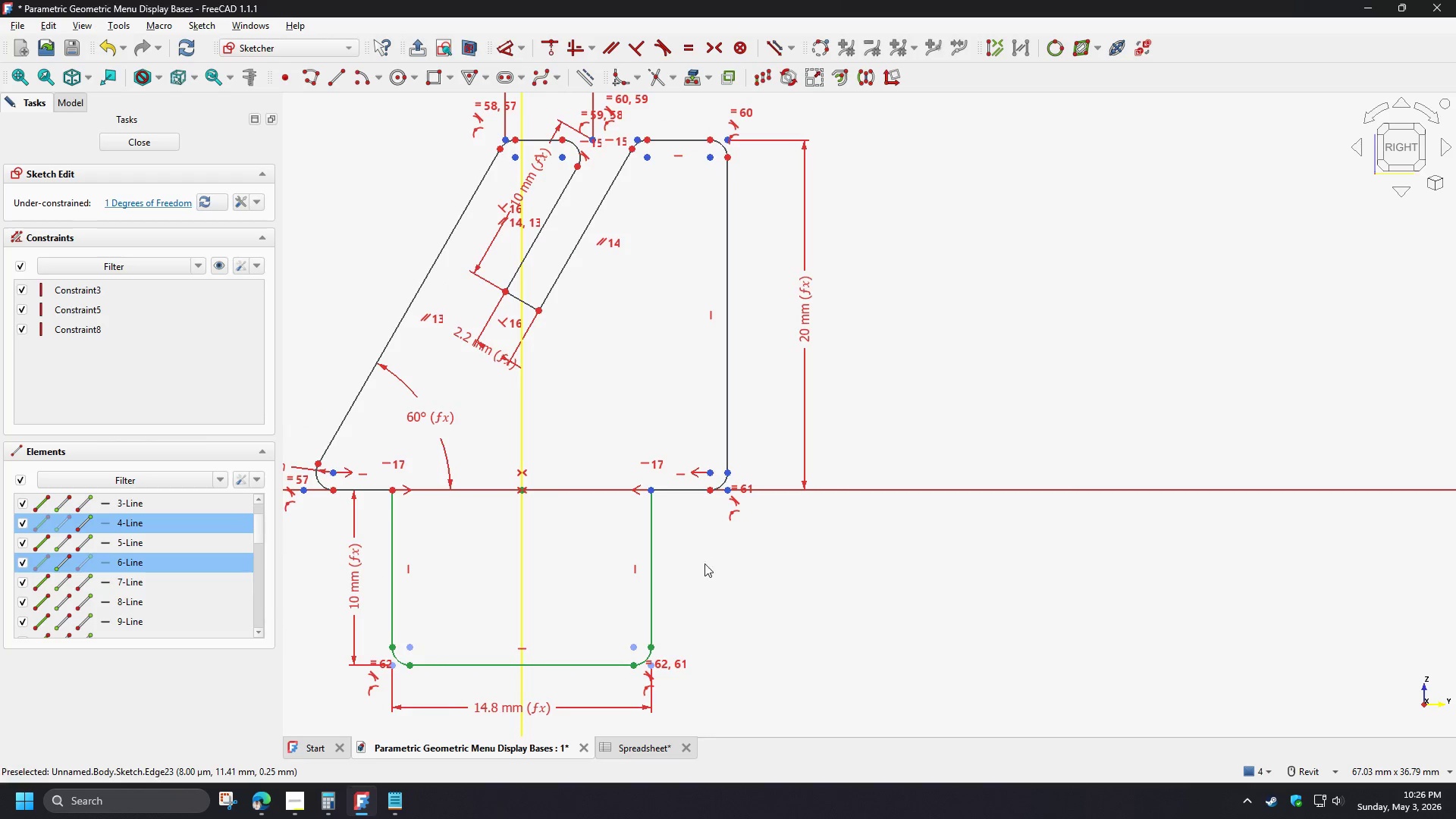 
key(D)
 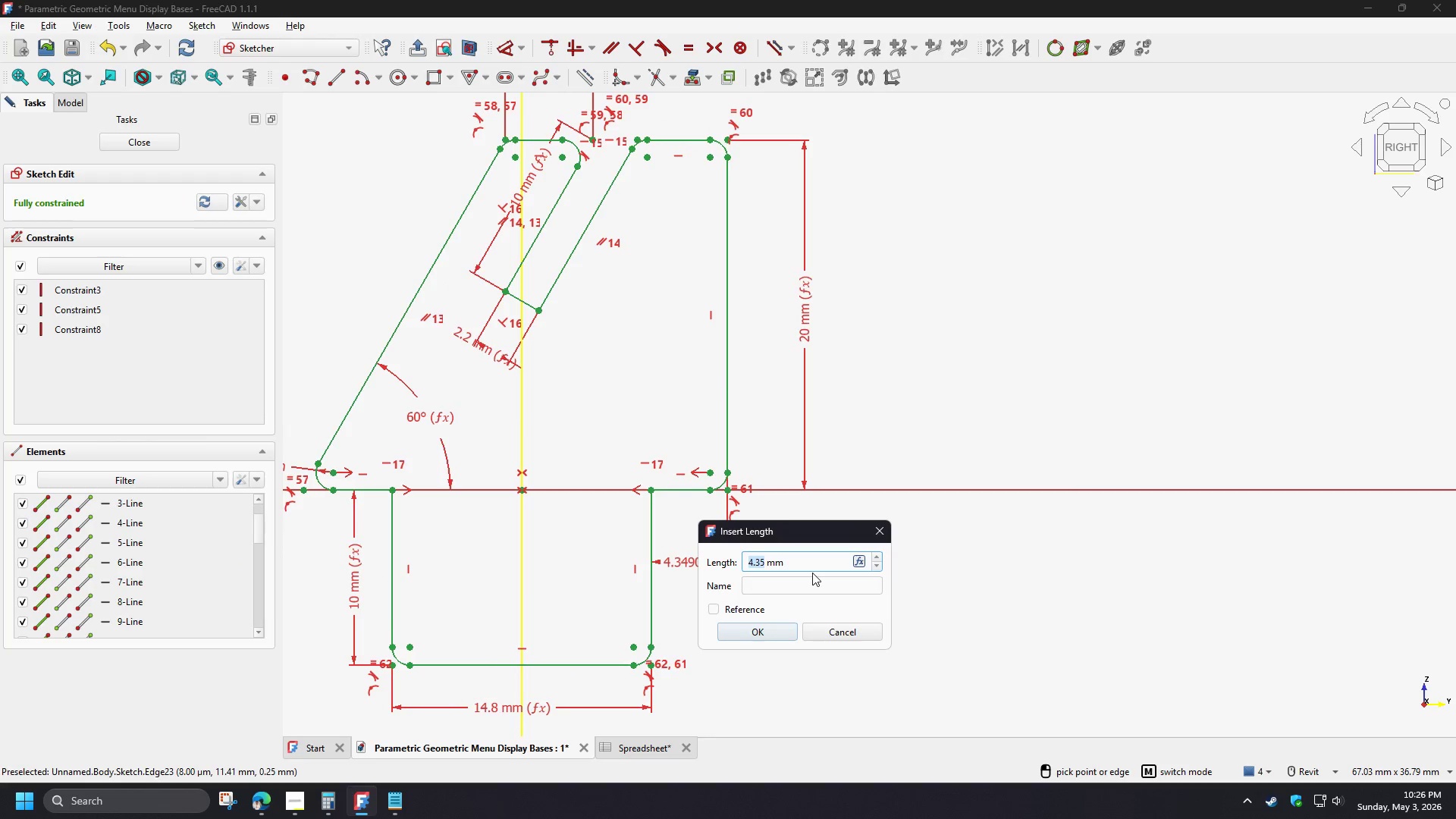 
wait(11.09)
 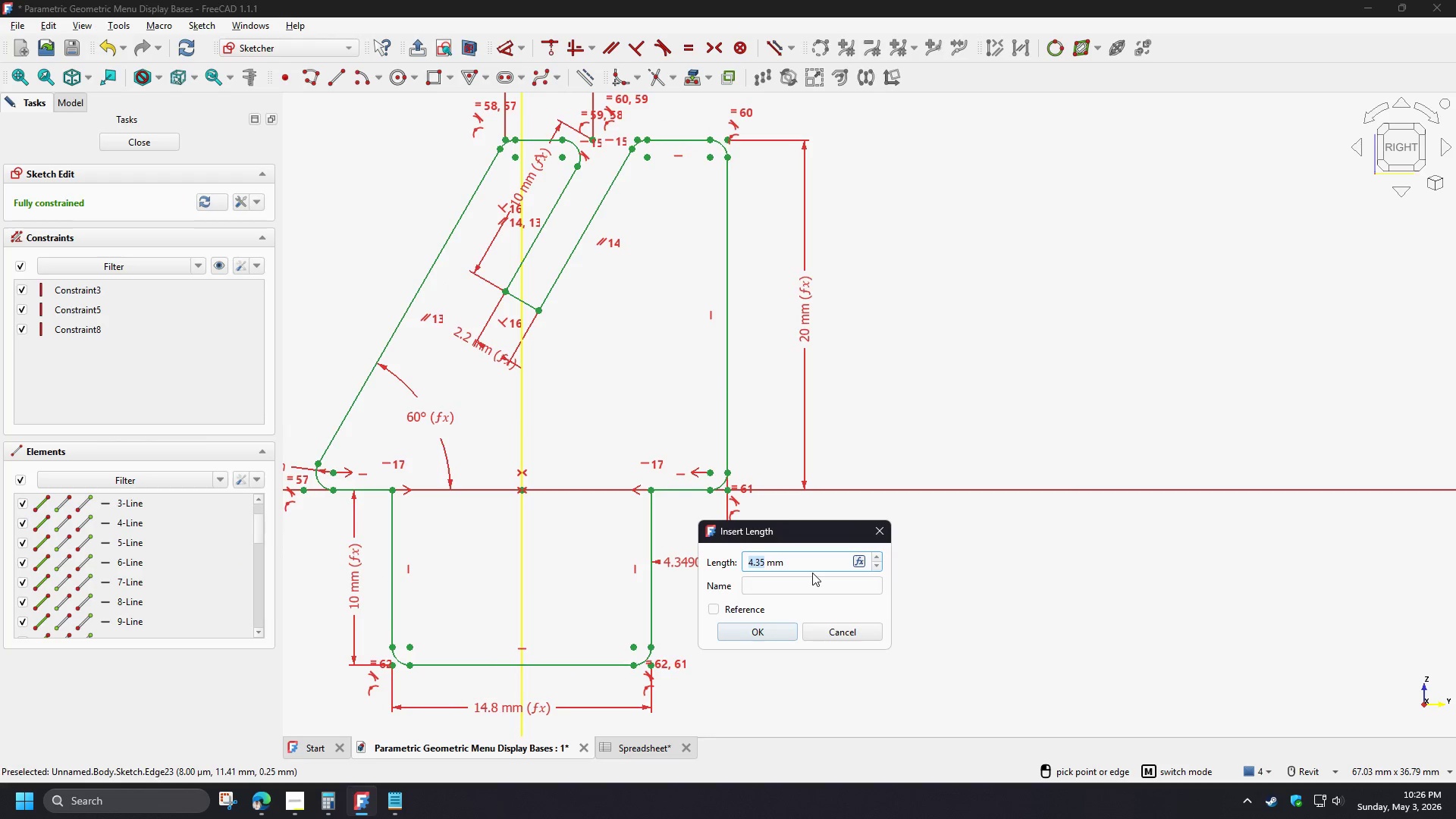 
key(5)
 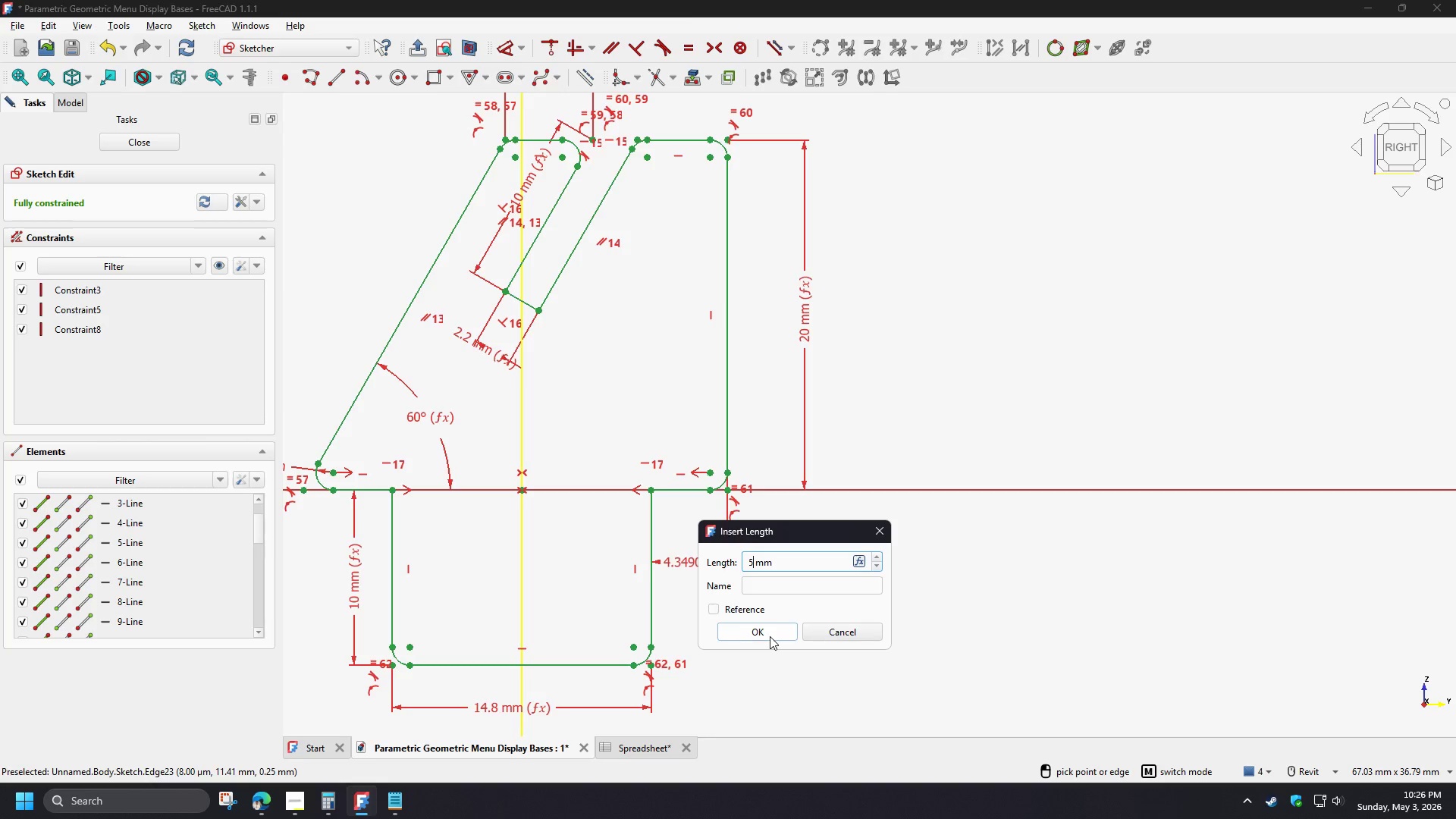 
left_click([770, 636])
 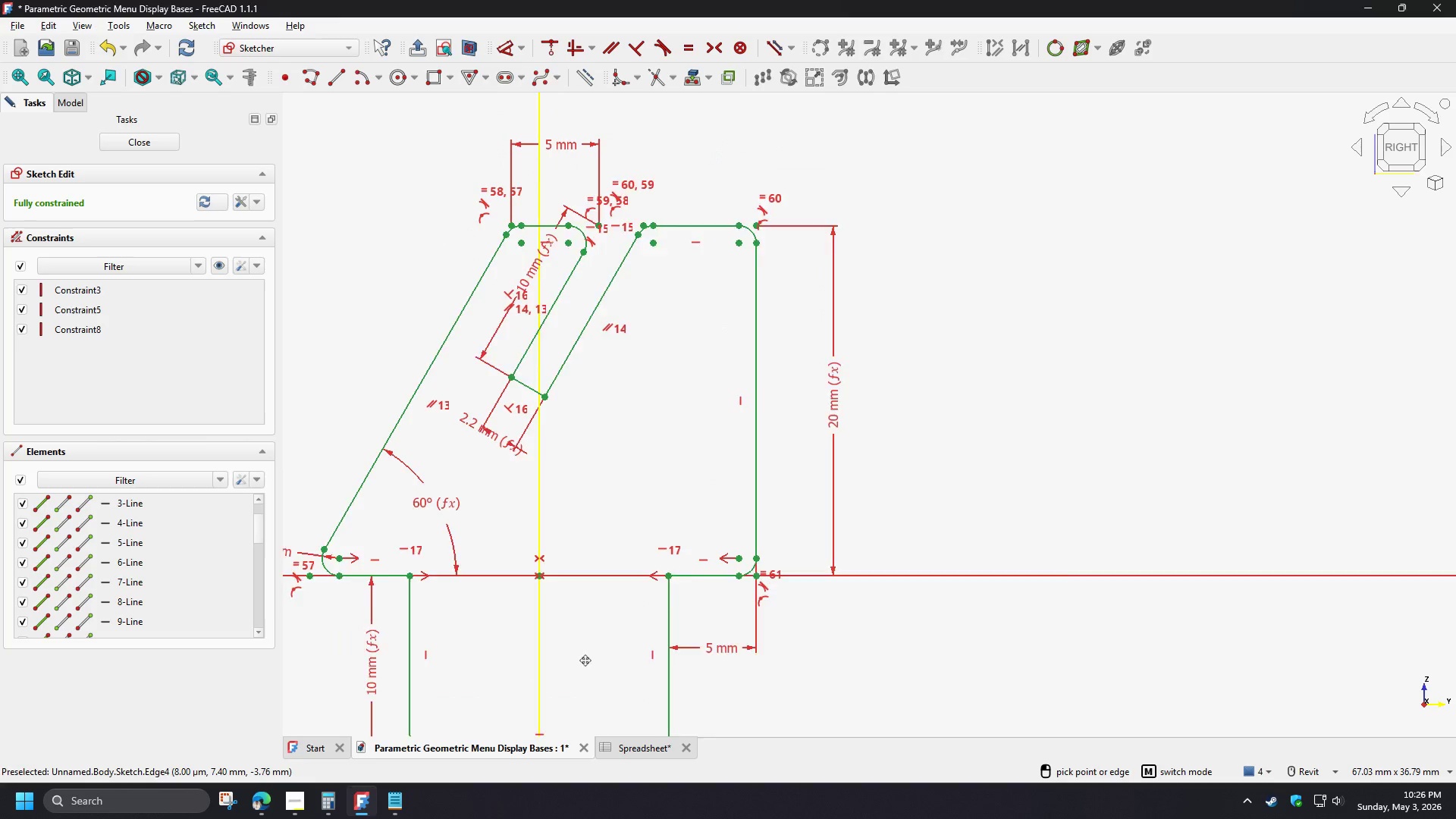 
right_click([686, 477])
 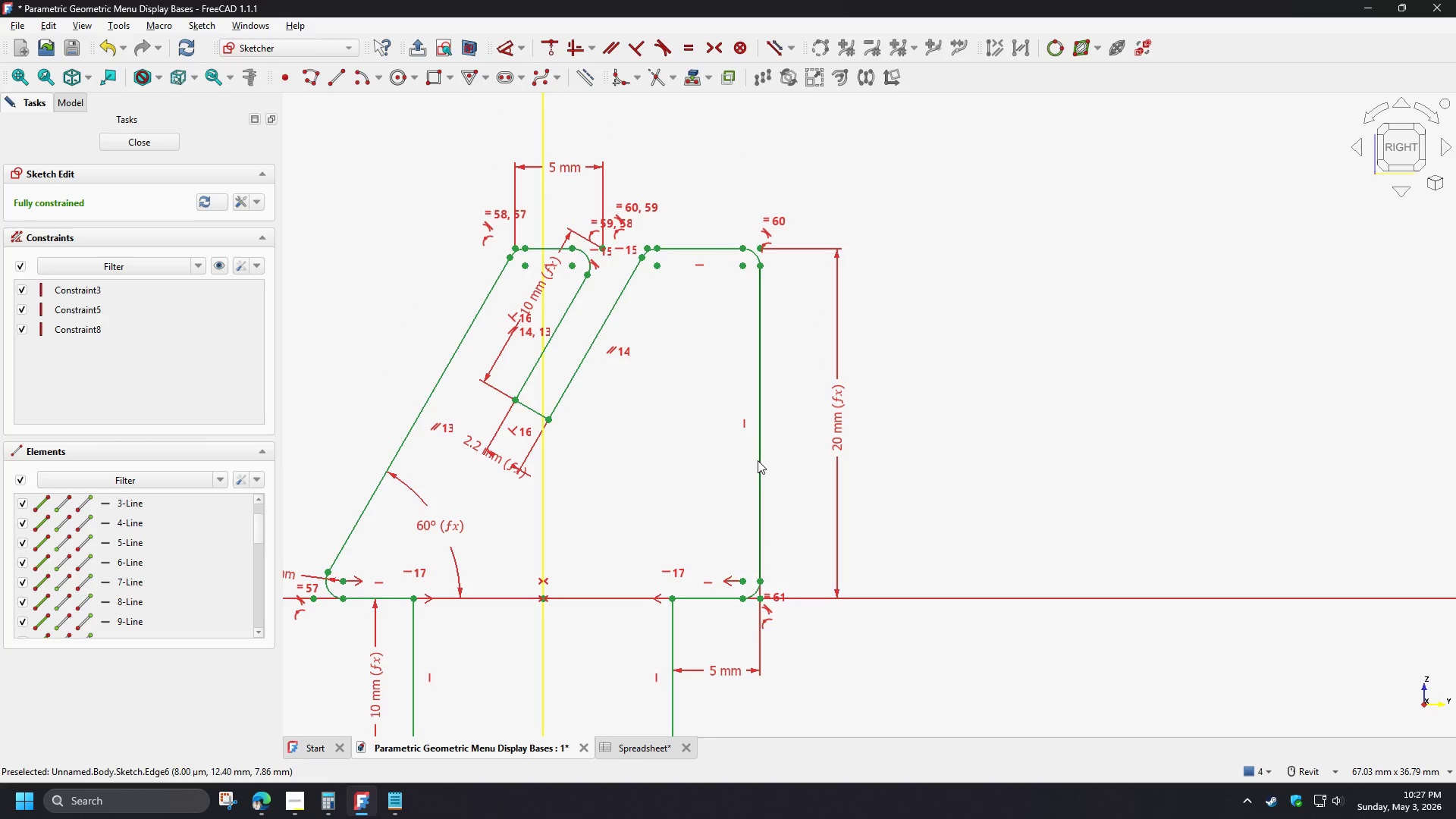 
left_click_drag(start_coordinate=[758, 460], to_coordinate=[686, 463])
 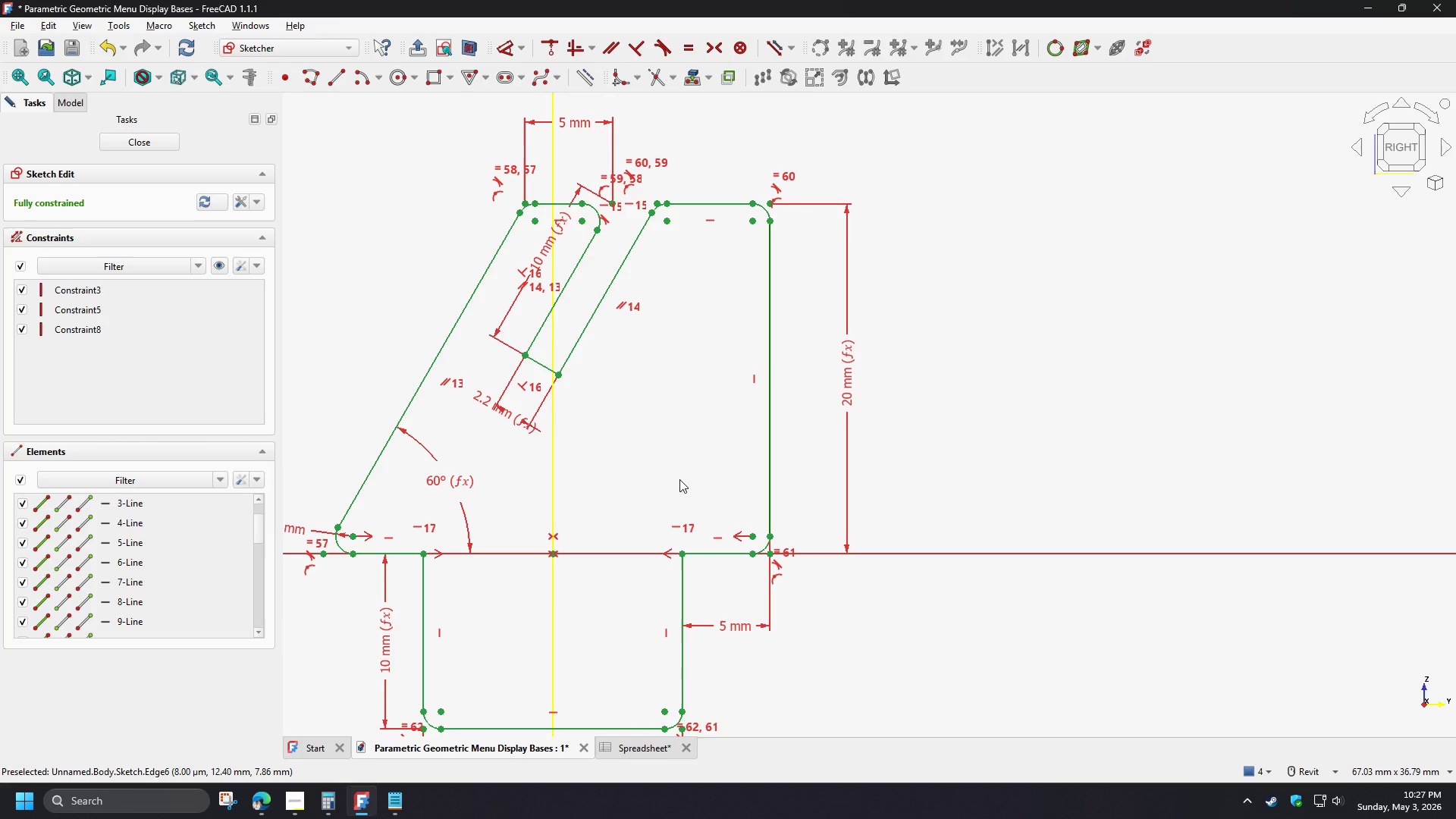 
wait(6.67)
 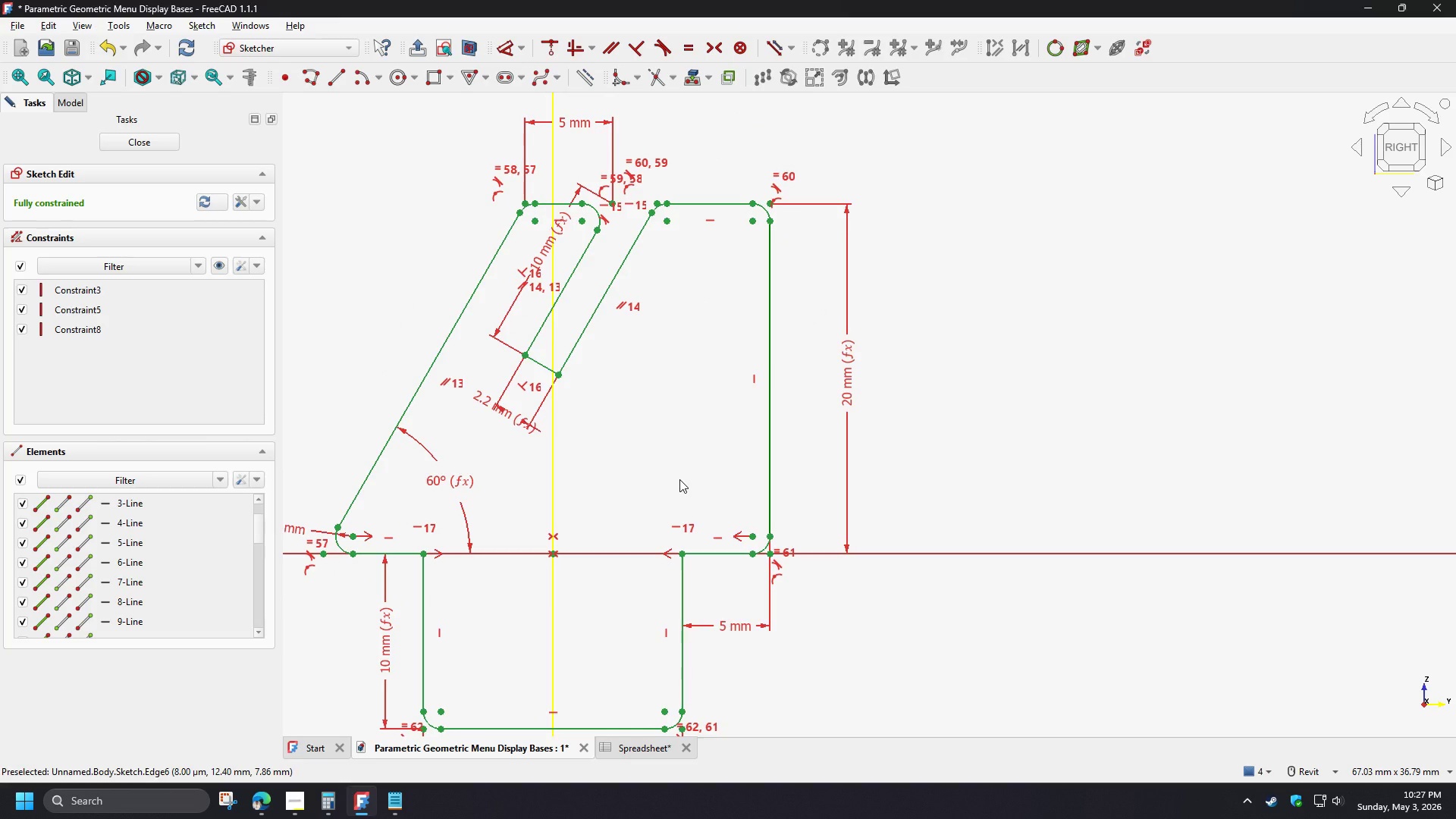 
double_click([725, 626])
 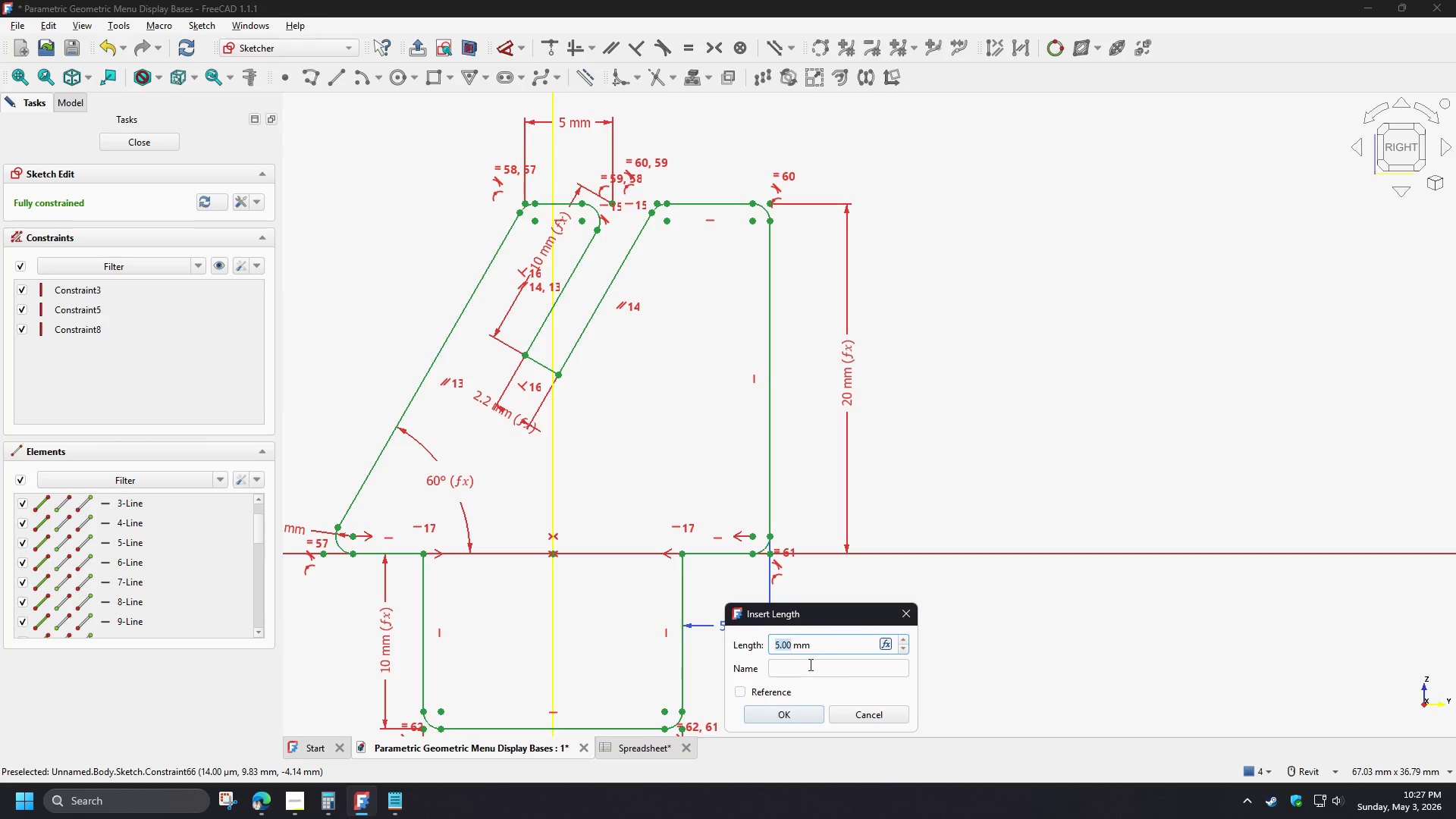 
key(4)
 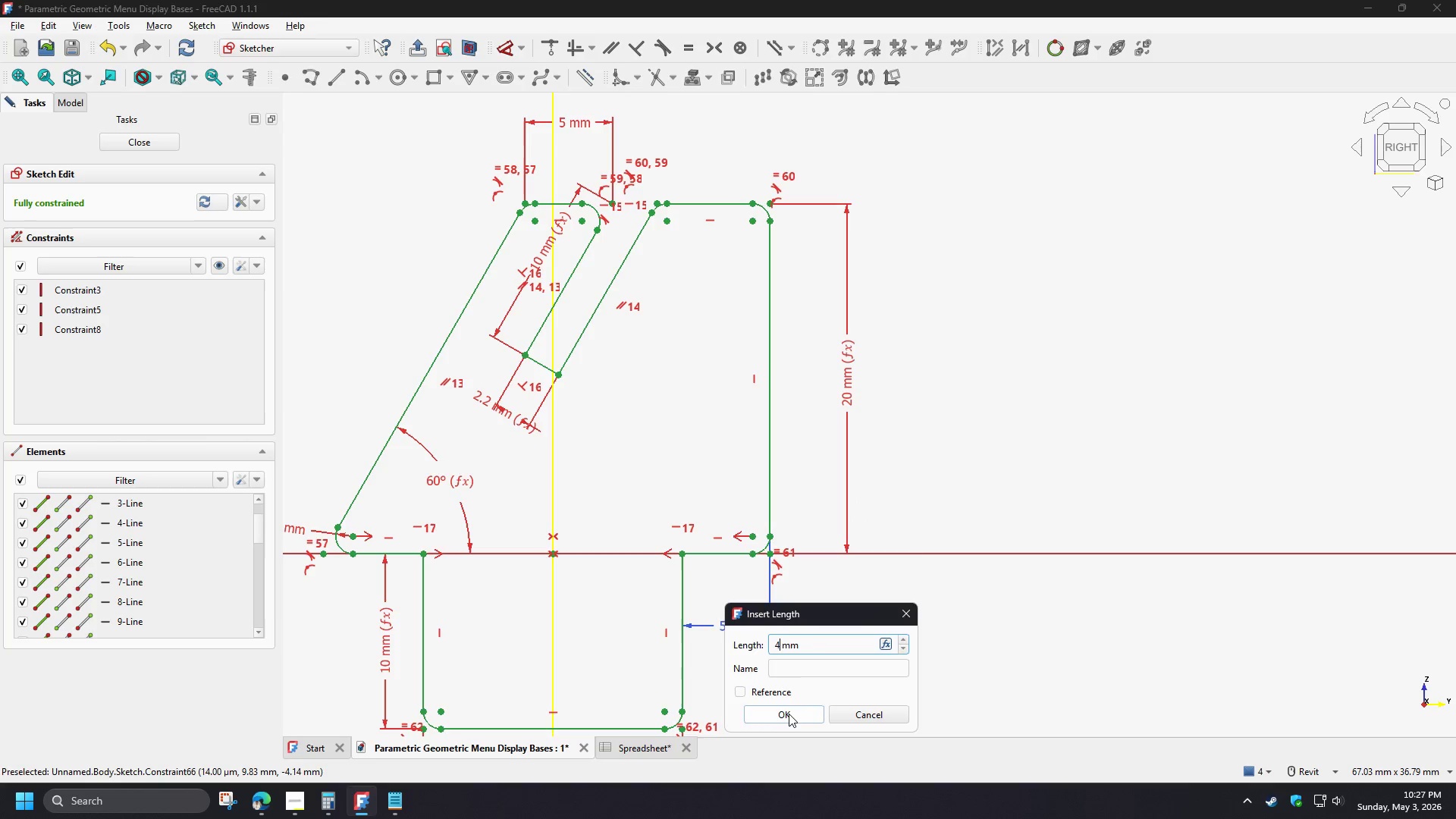 
left_click([789, 714])
 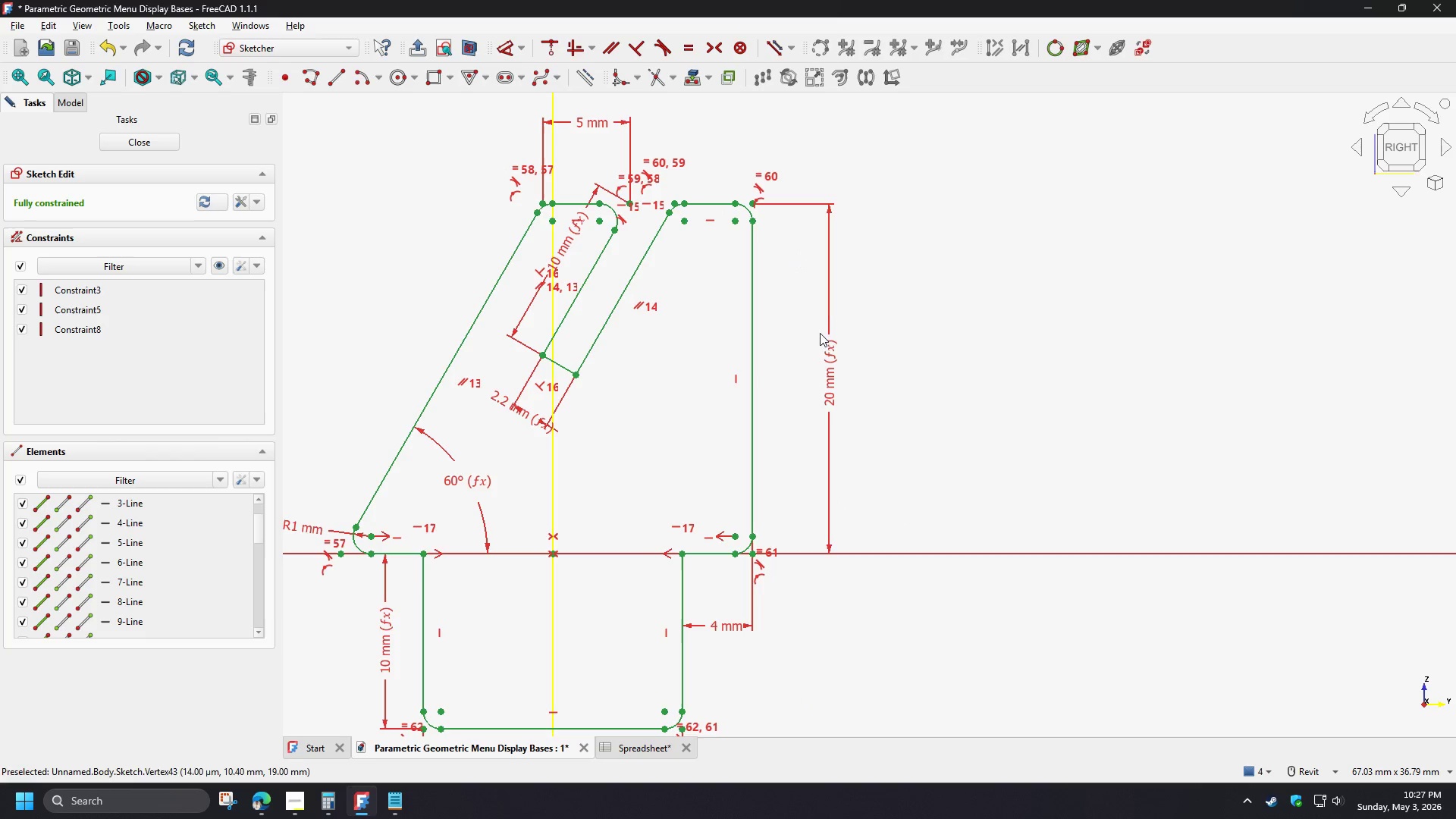 
wait(6.31)
 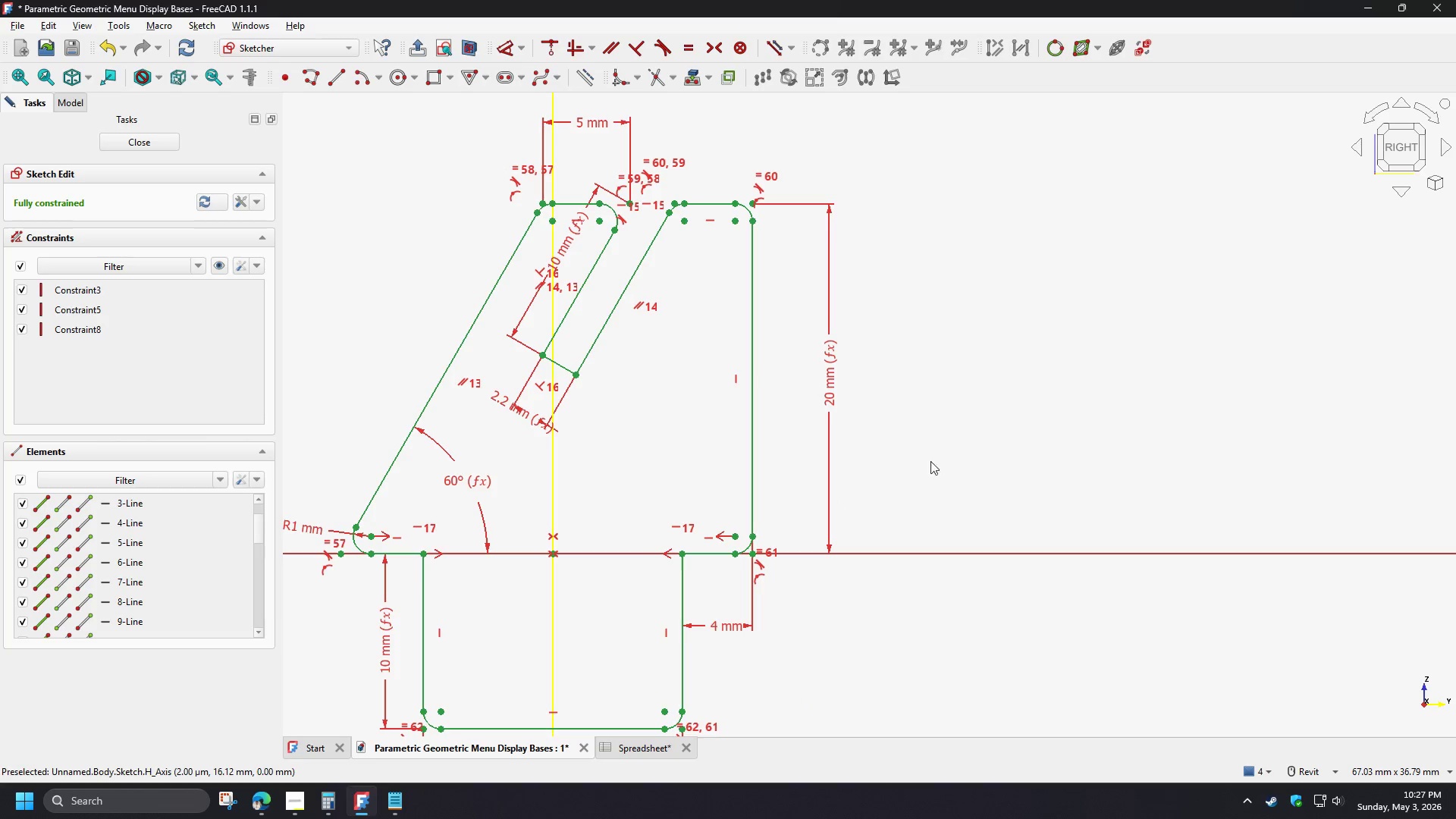 
double_click([830, 476])
 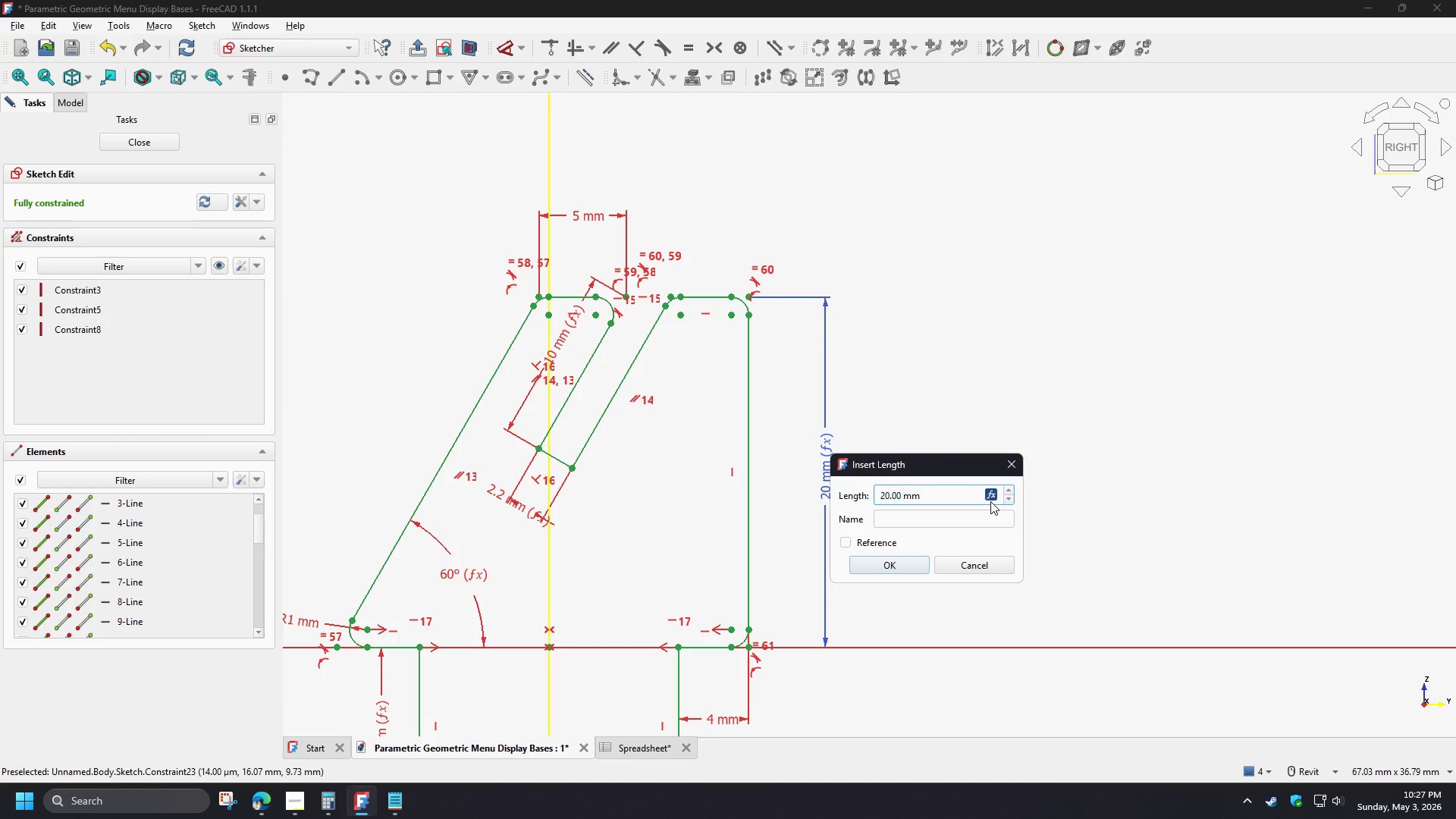 
double_click([990, 497])
 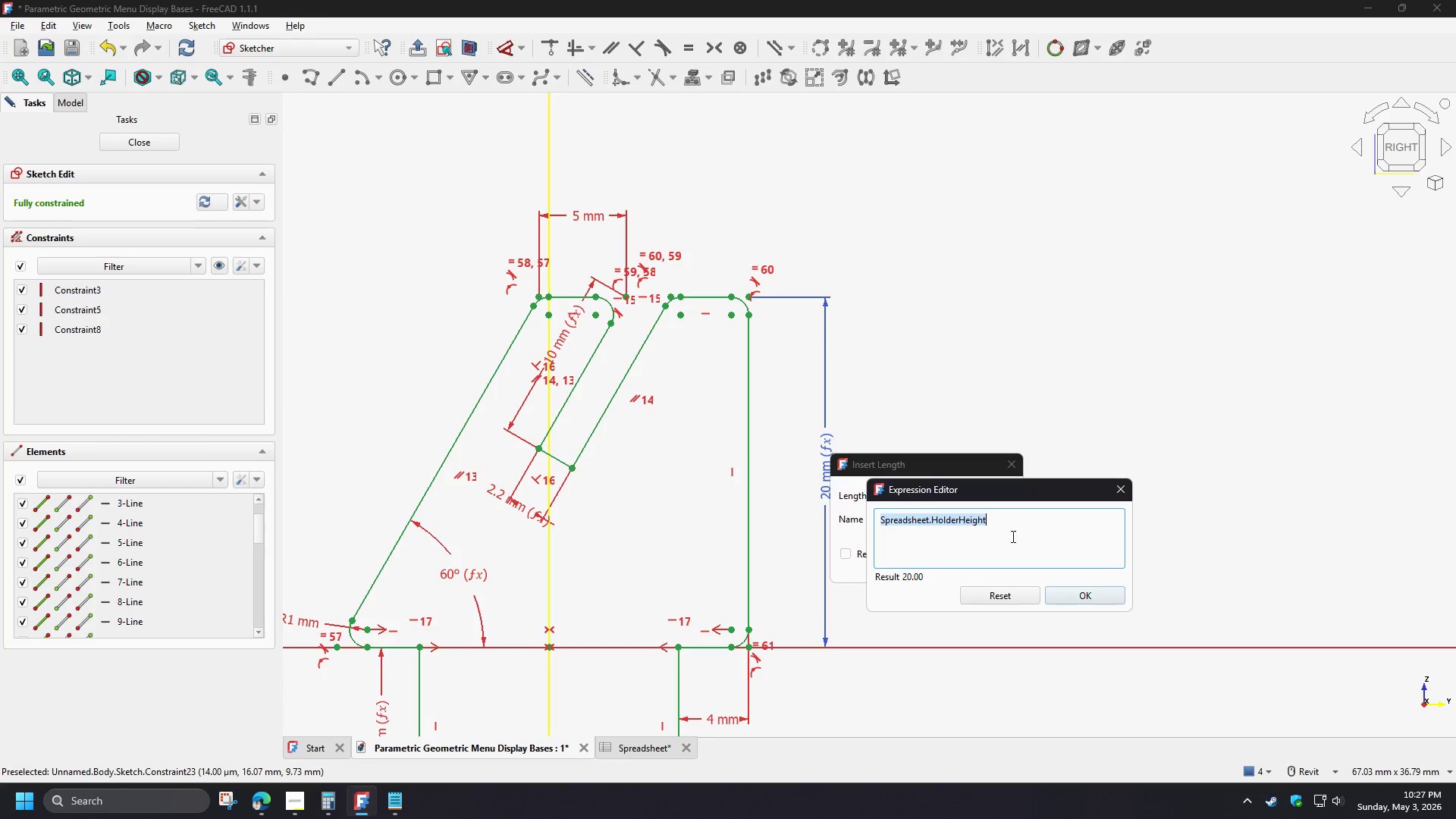 
key(Control+C)
 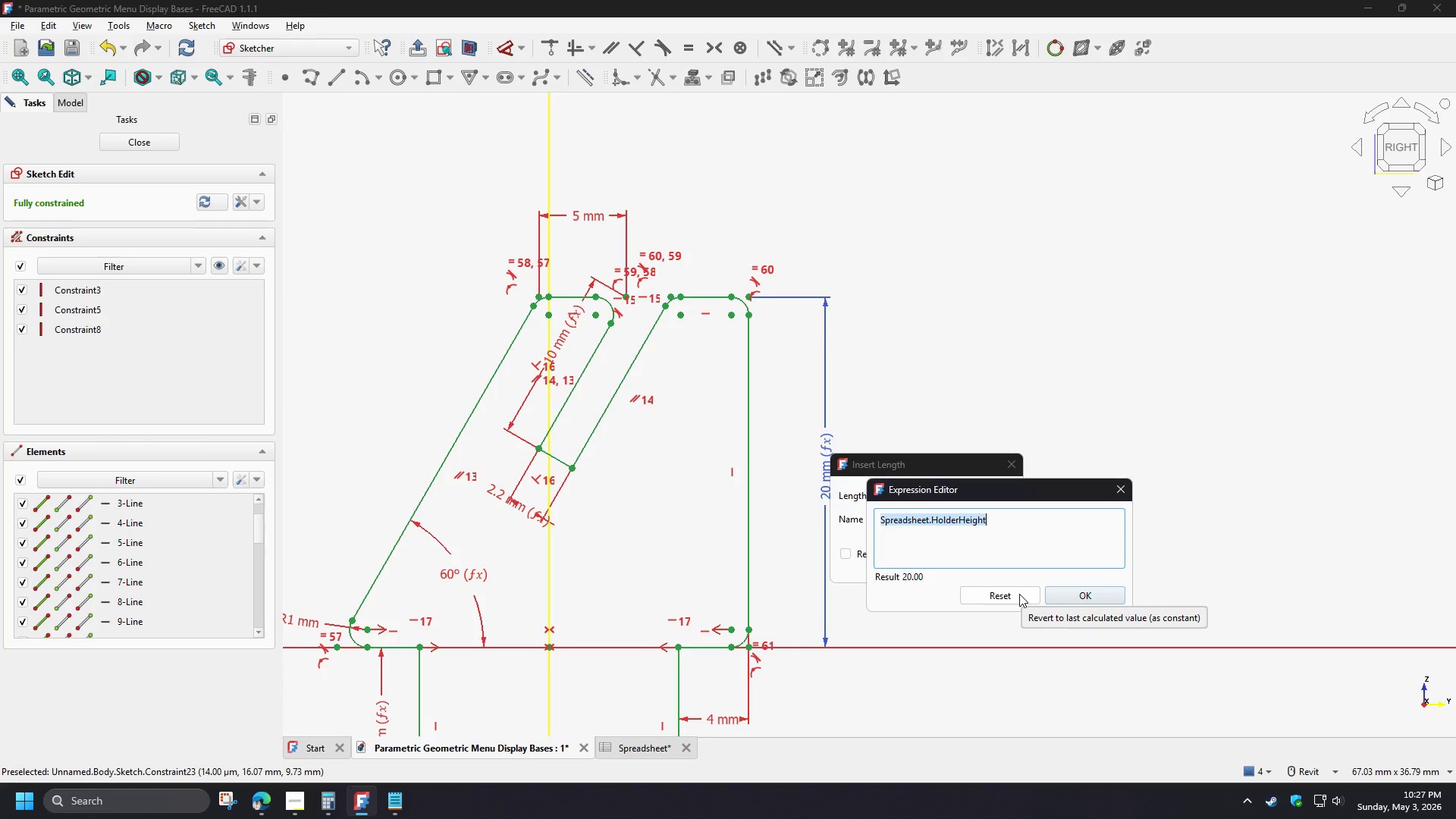 
left_click([1019, 594])
 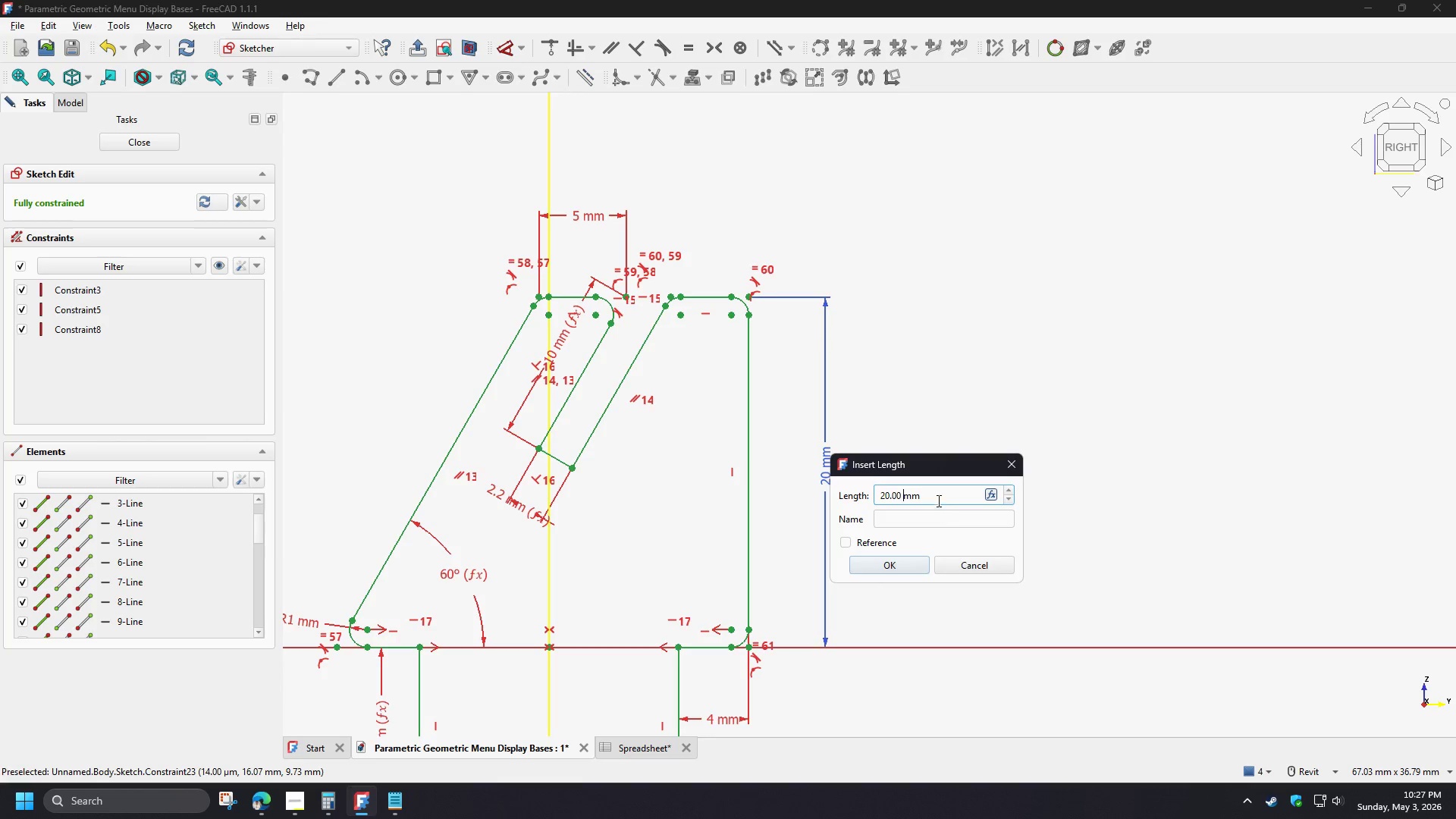 
left_click_drag(start_coordinate=[932, 496], to_coordinate=[844, 497])
 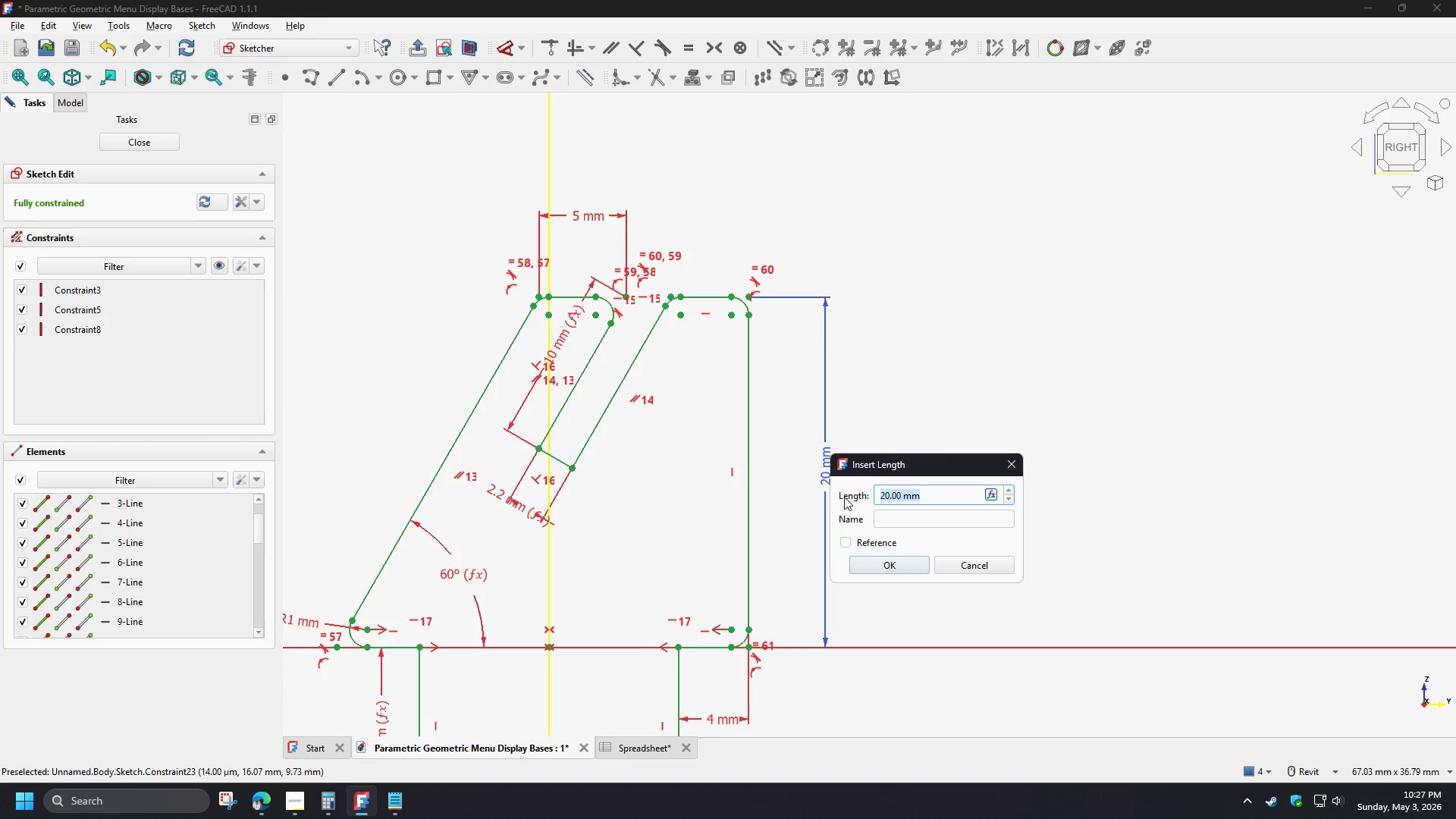 
key(Numpad3)
 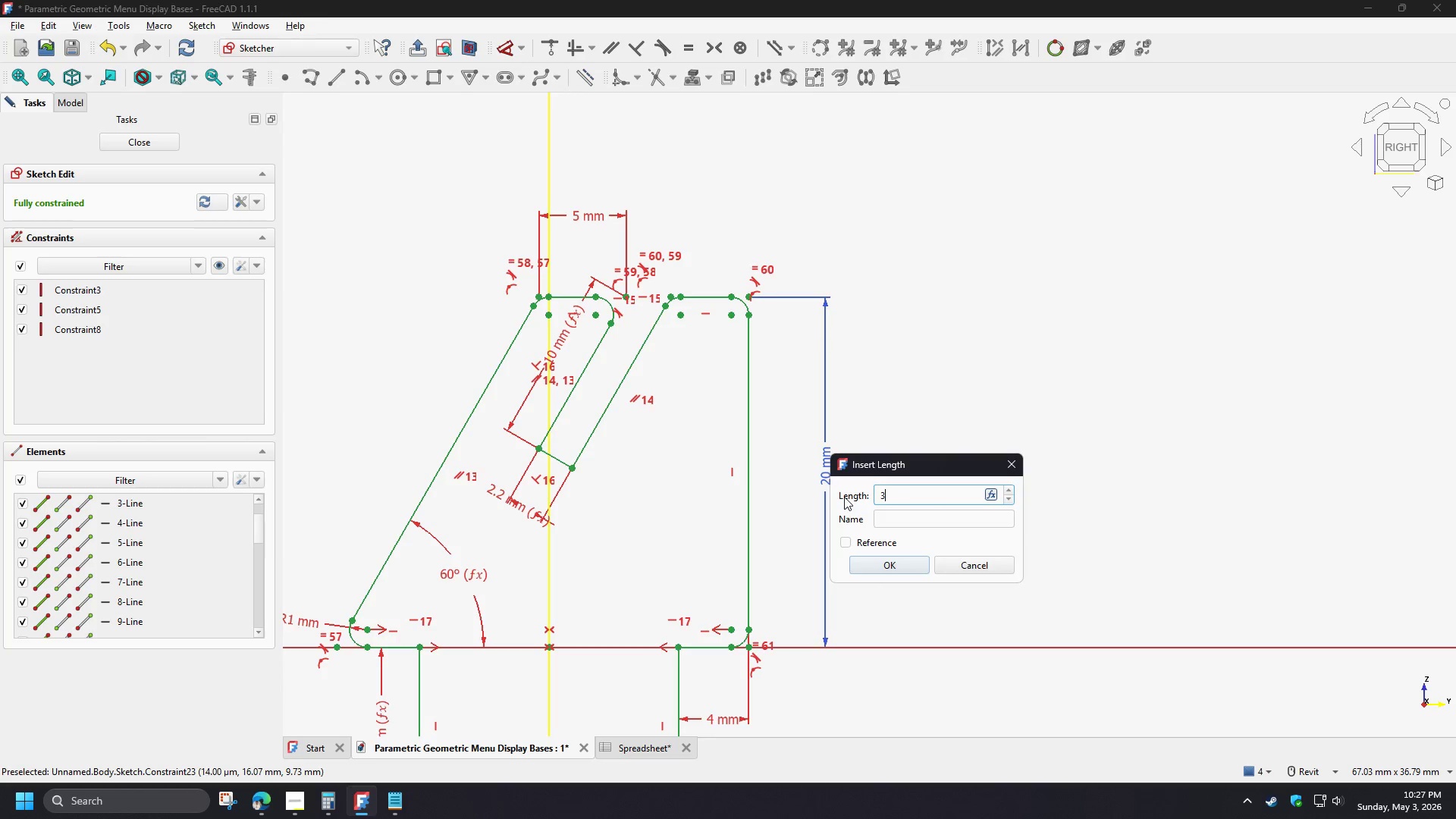 
key(Numpad0)
 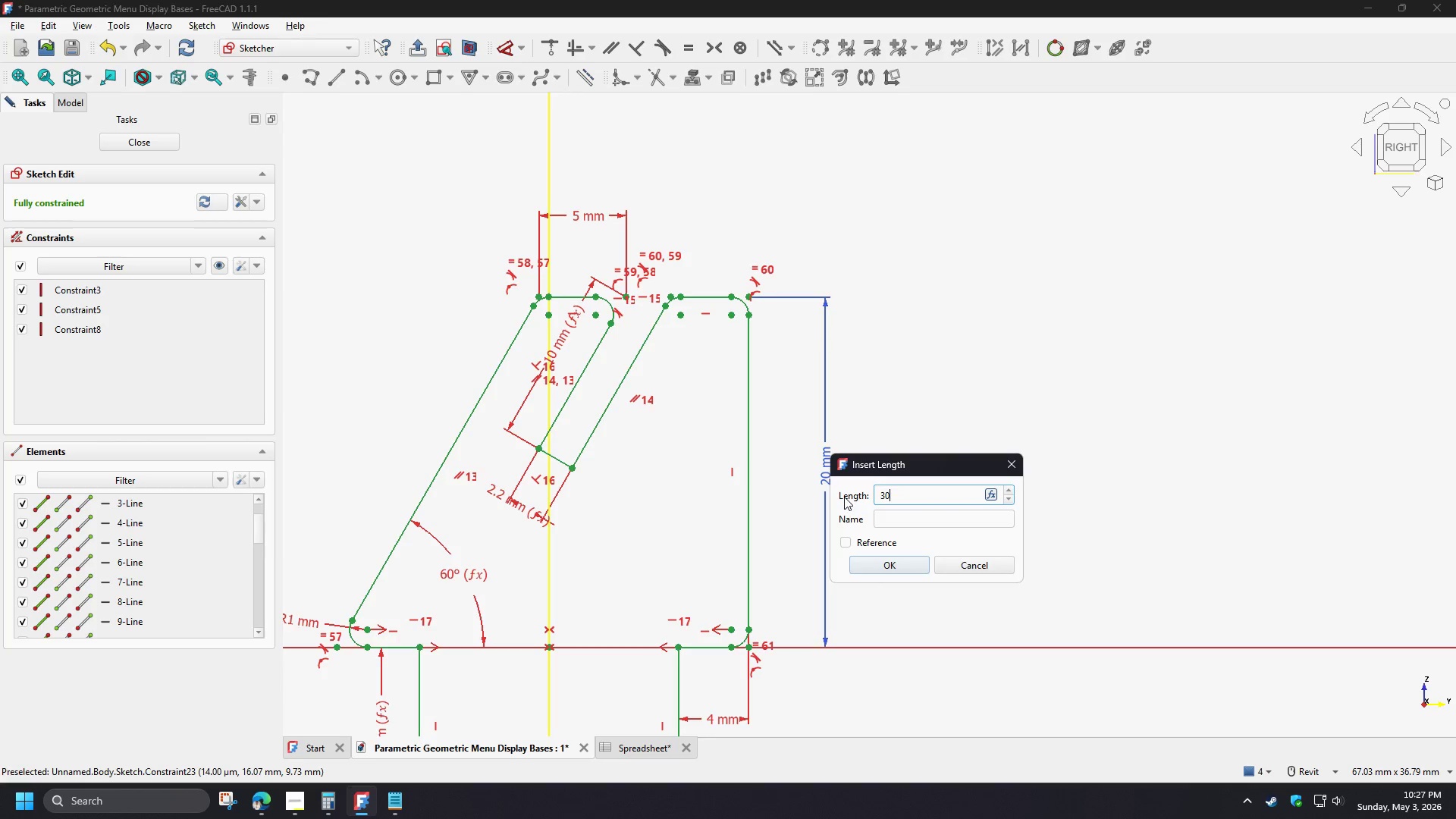 
key(NumpadEnter)
 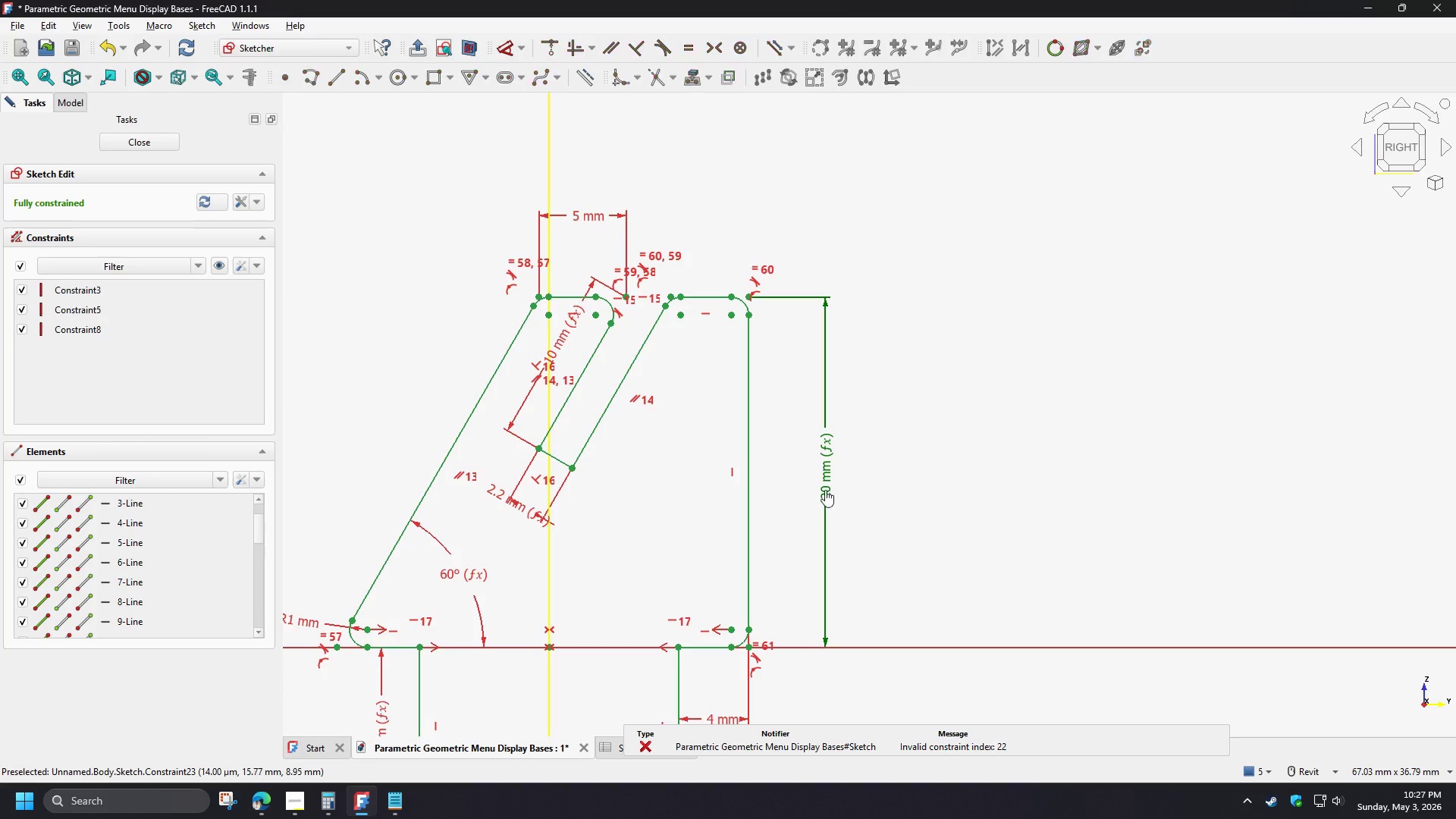 
double_click([825, 490])
 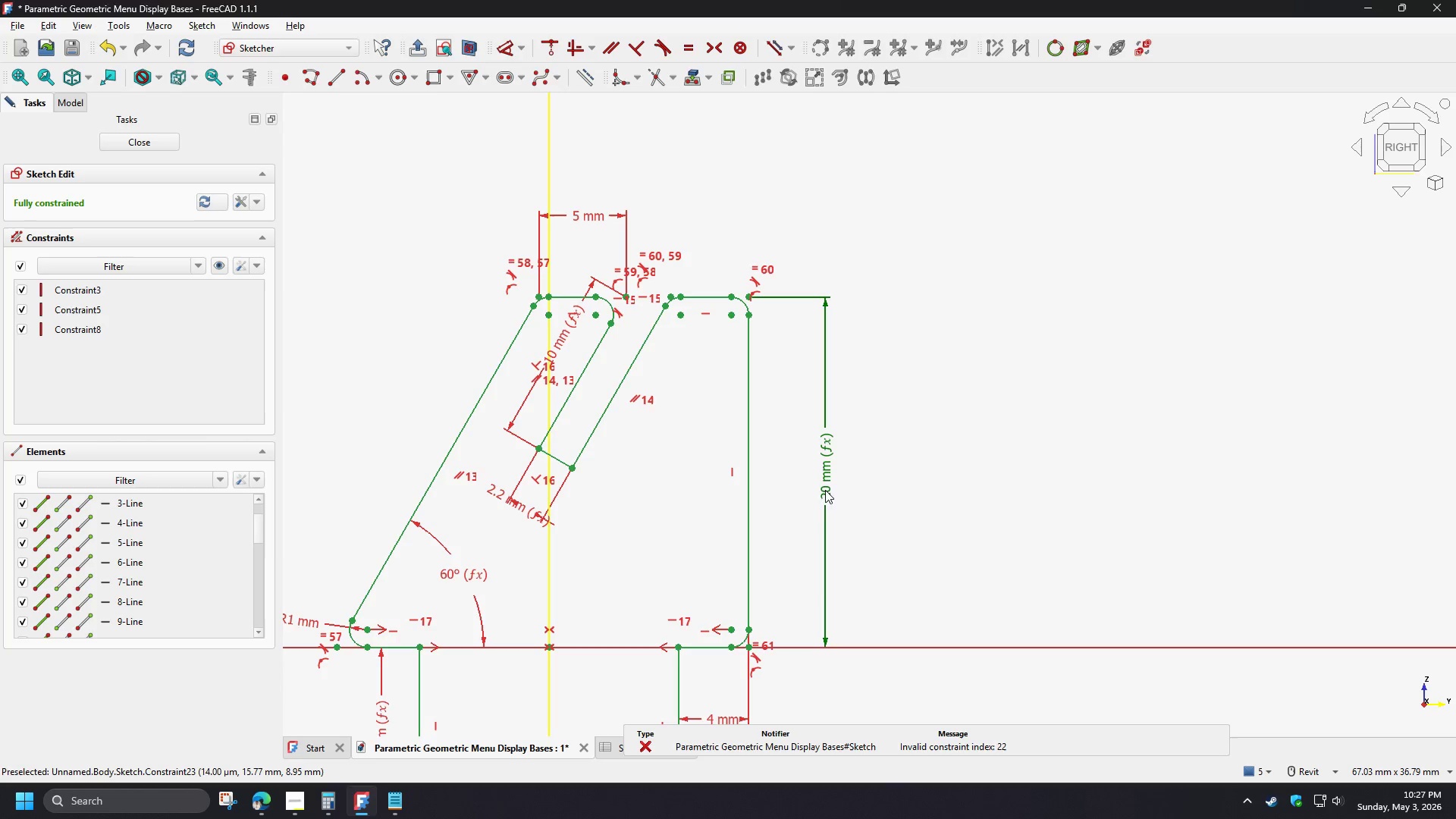 
triple_click([825, 490])
 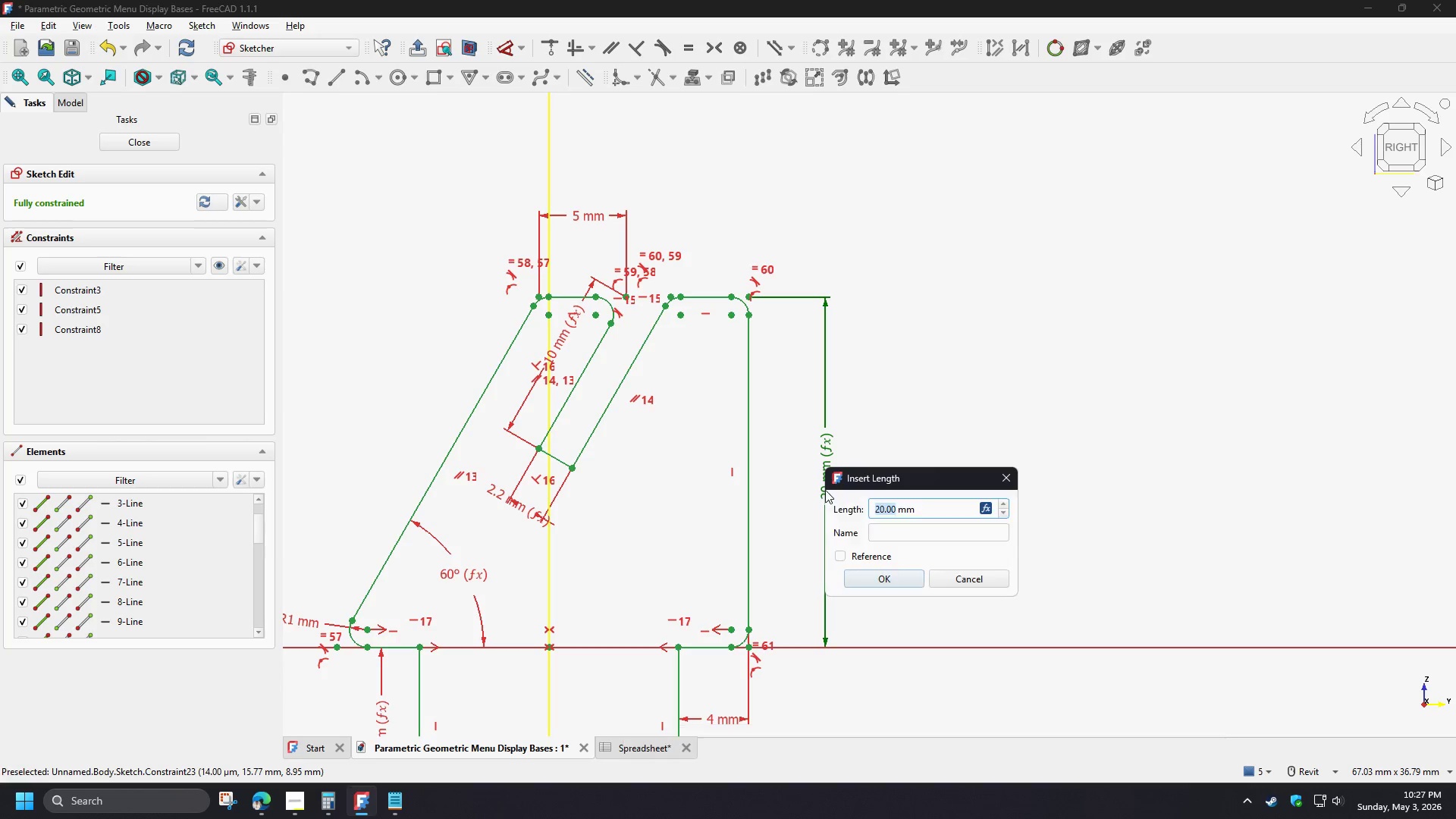 
triple_click([825, 490])
 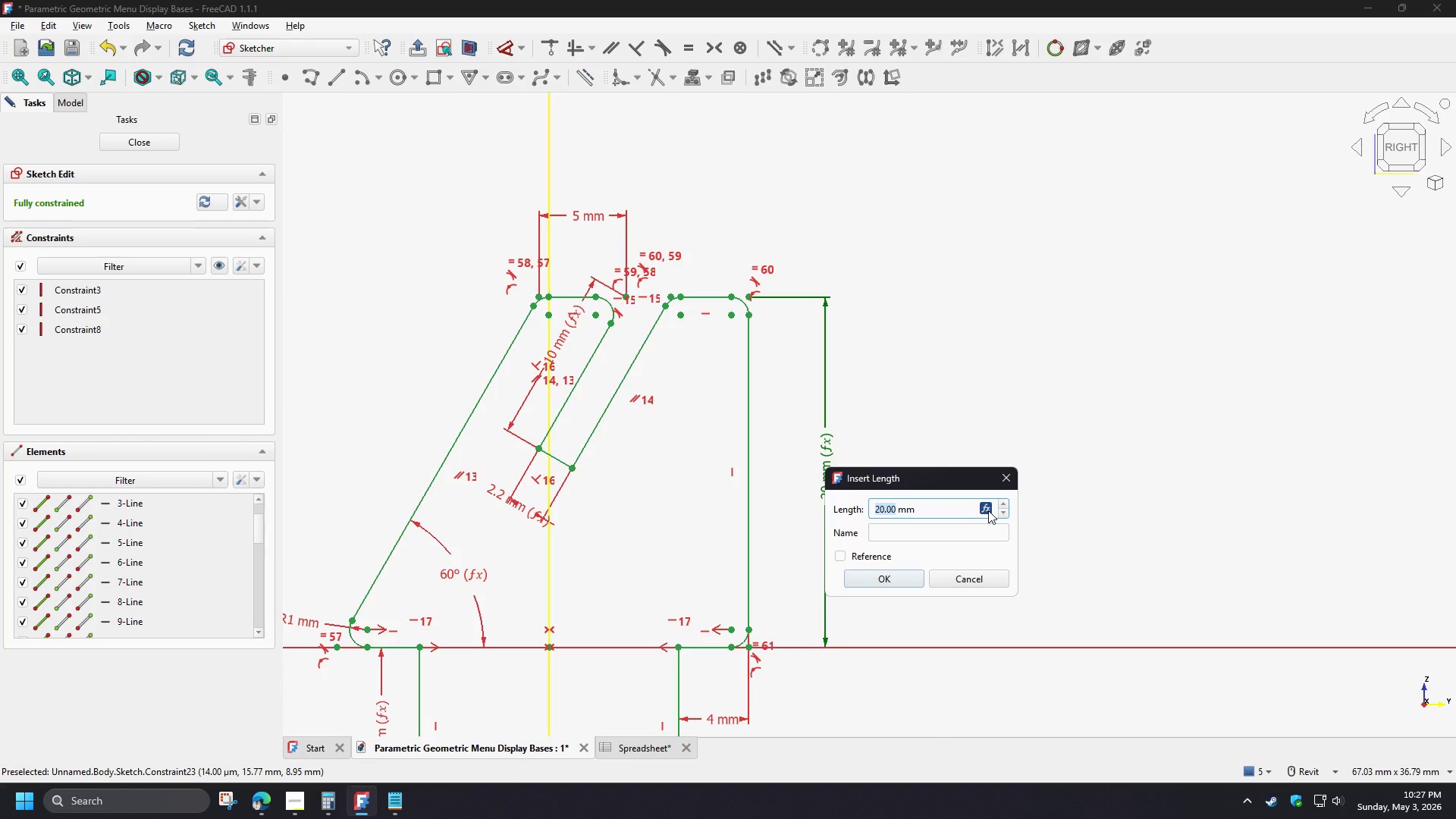 
left_click([988, 510])
 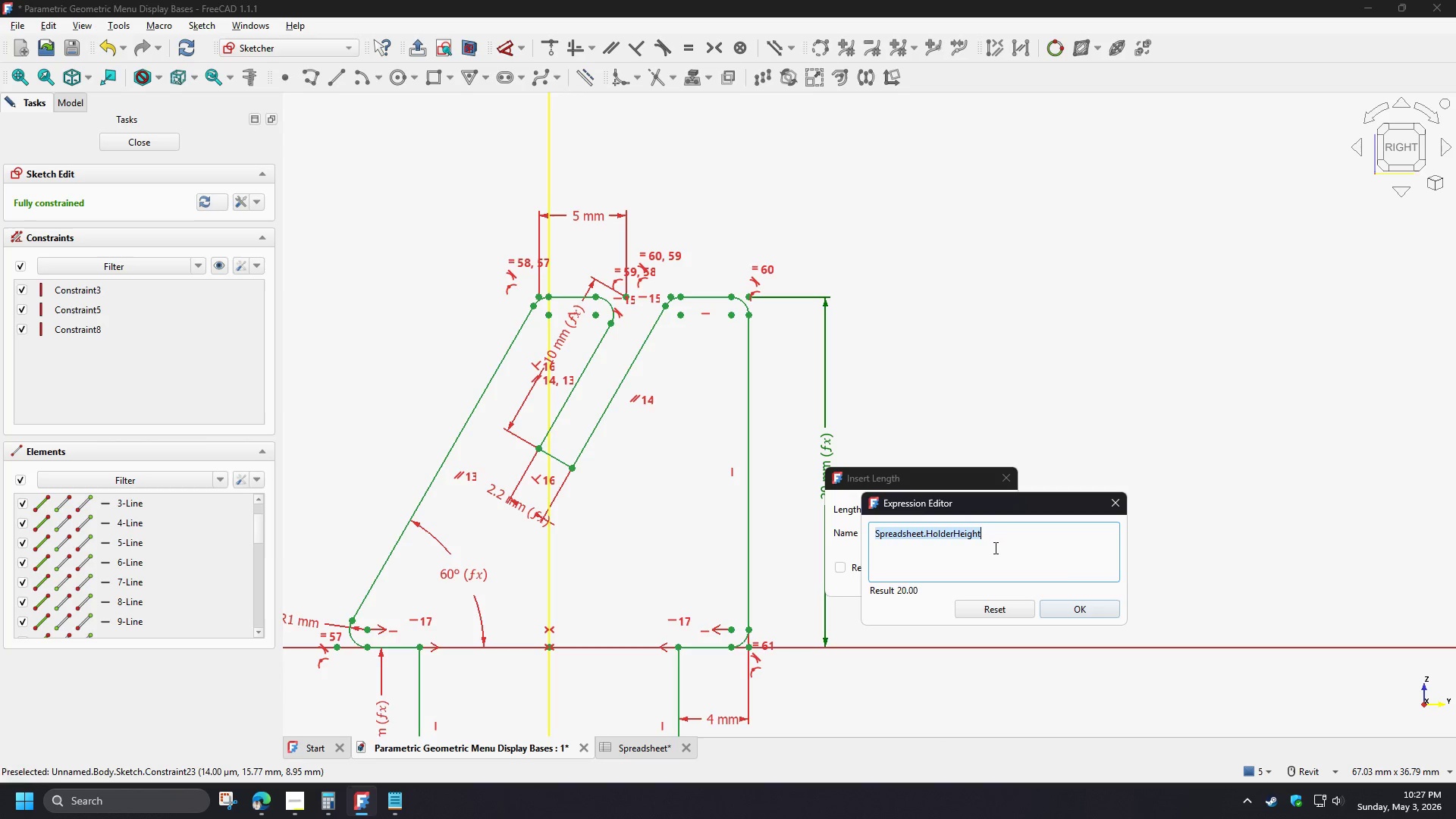 
key(Numpad3)
 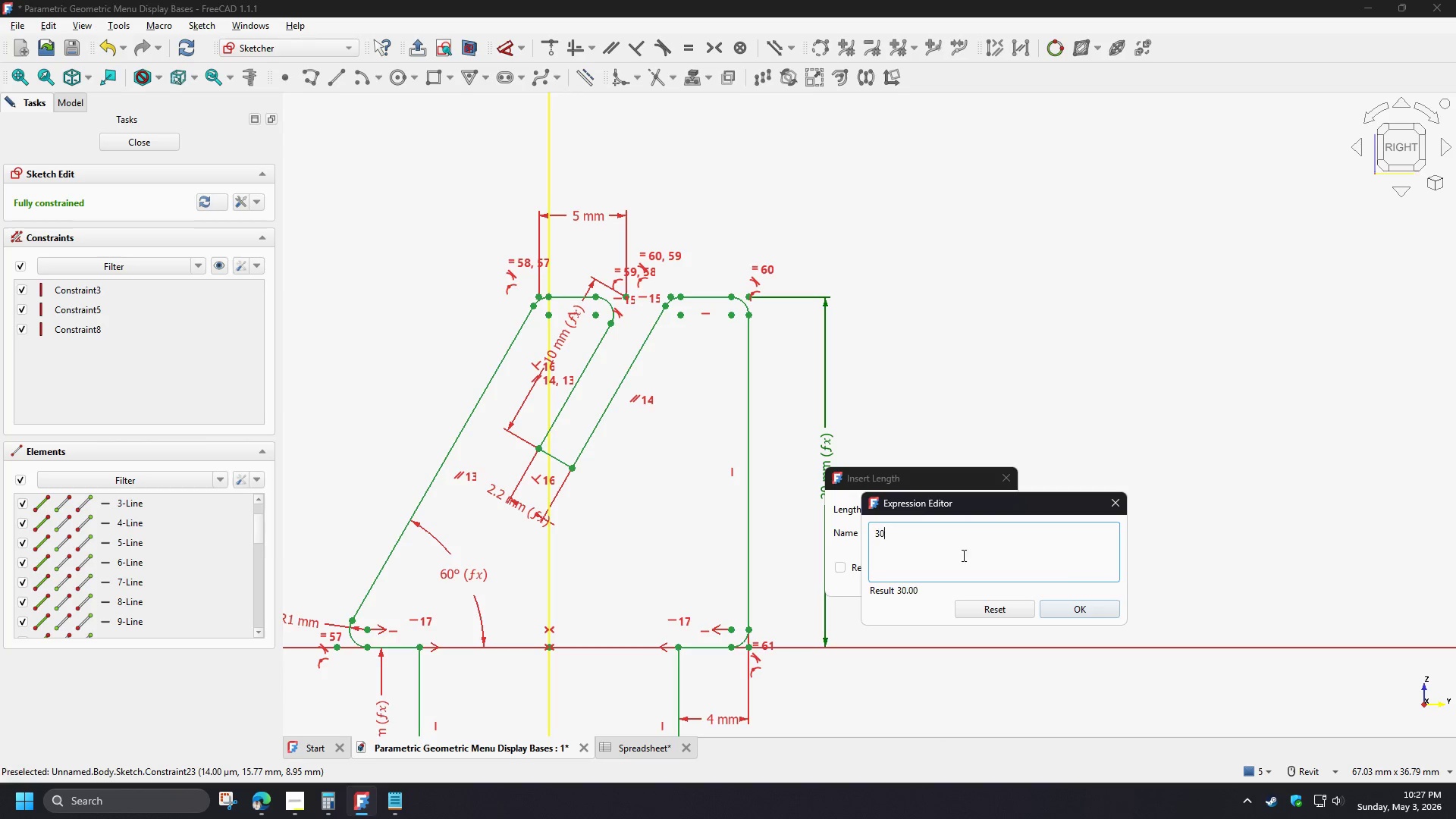 
key(Numpad0)
 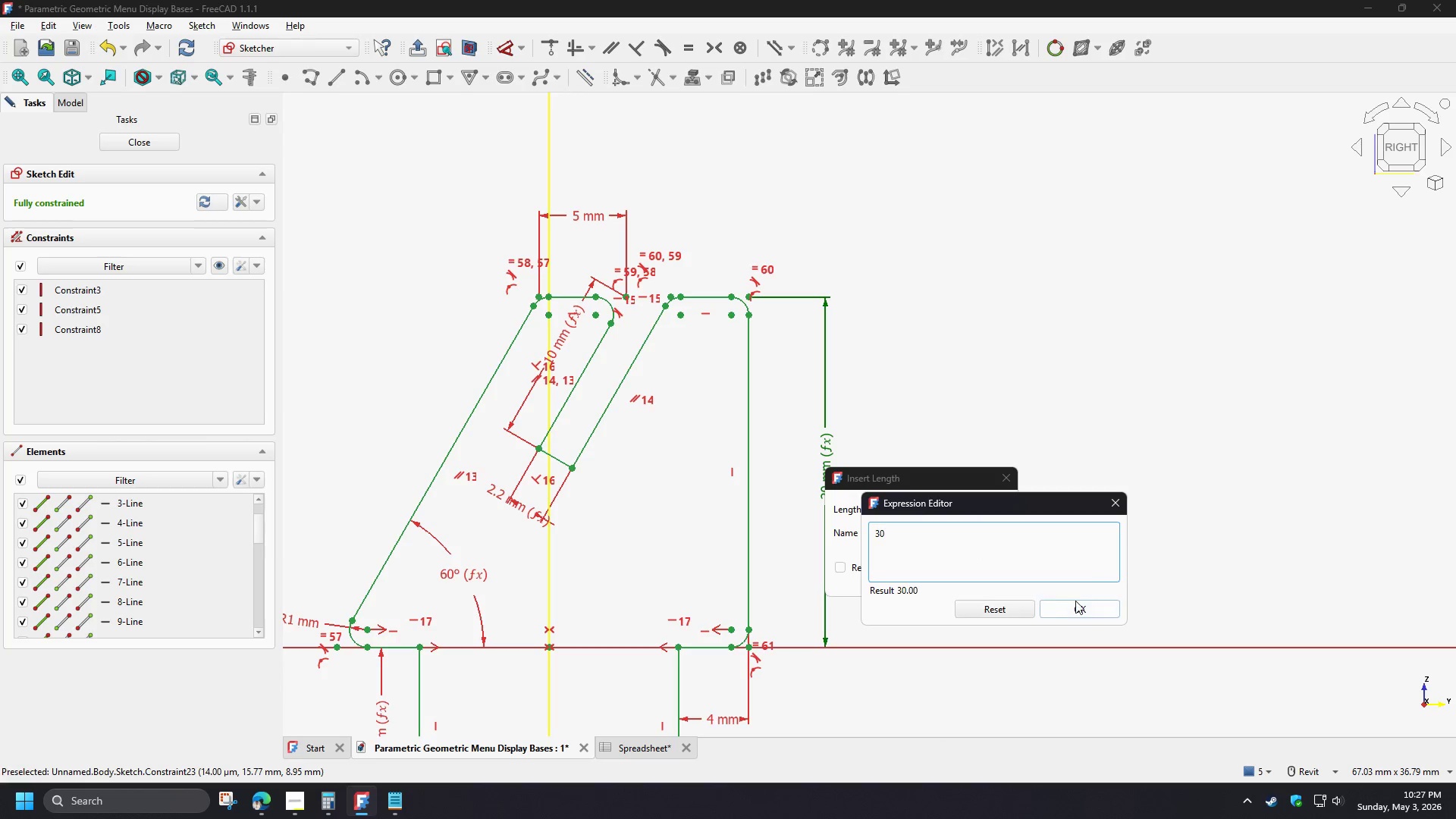 
left_click([1076, 600])
 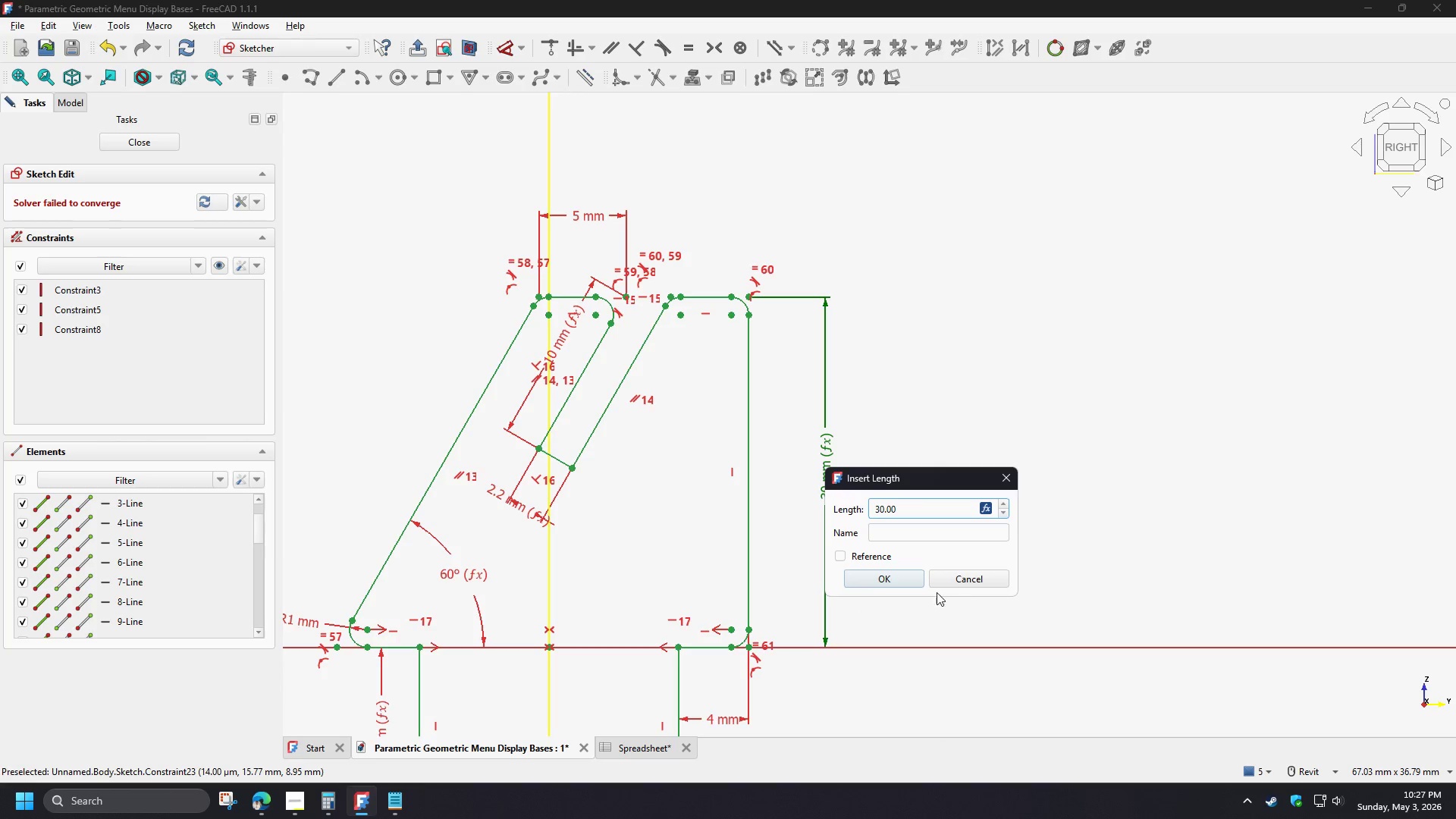 
left_click([906, 578])
 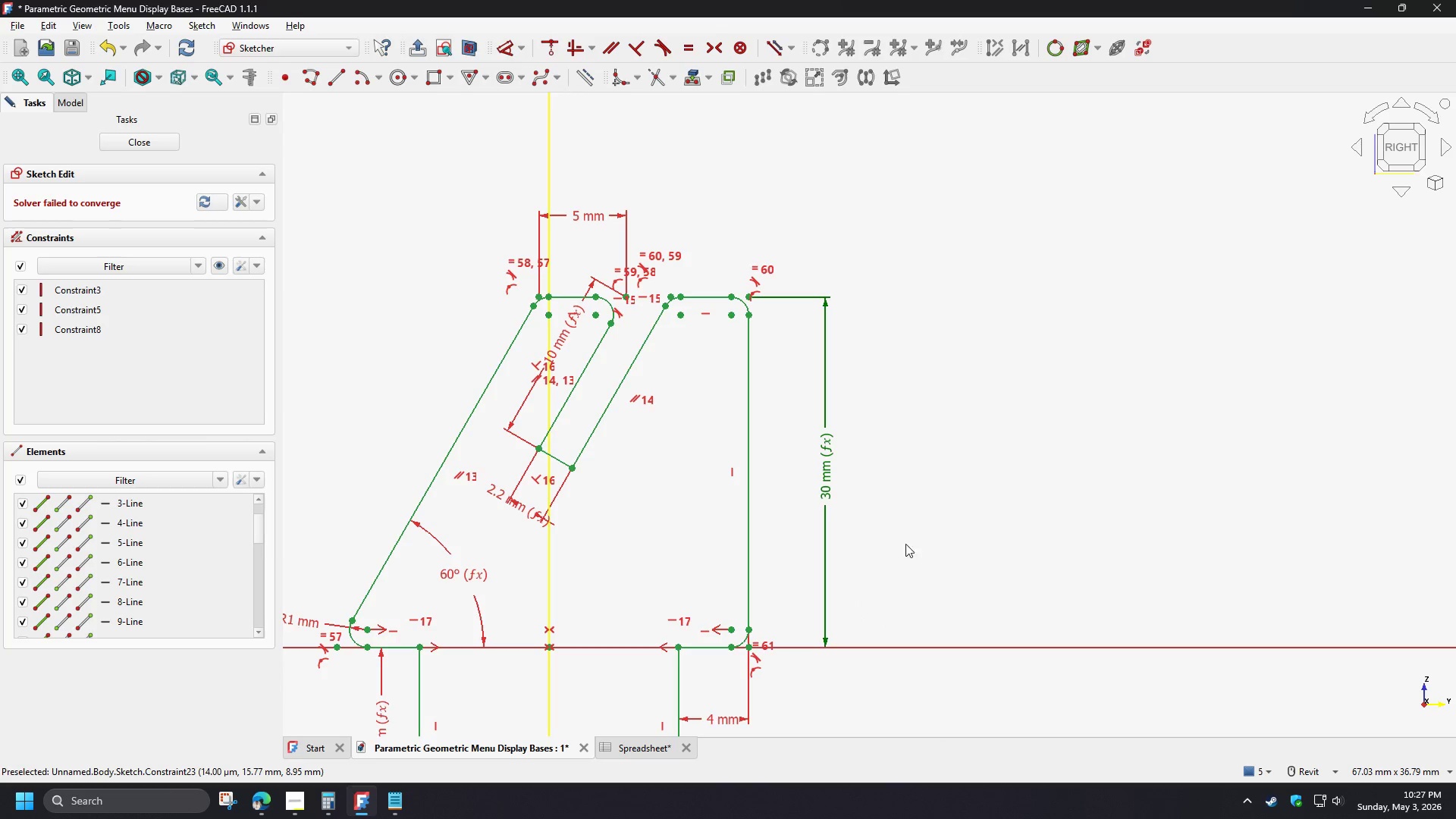 
scroll: coordinate [899, 550], scroll_direction: up, amount: 1.0
 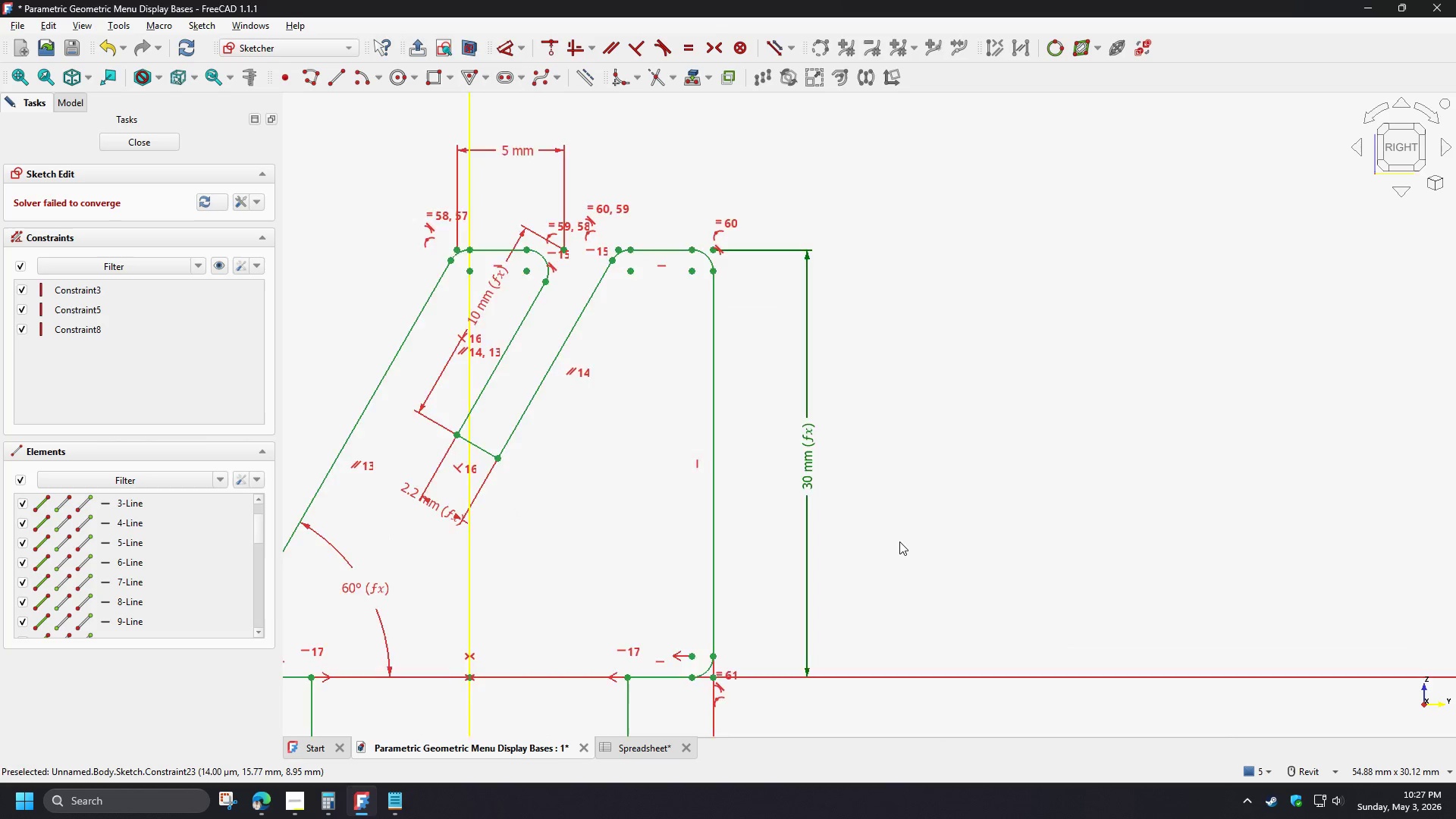 
scroll: coordinate [899, 541], scroll_direction: down, amount: 2.0
 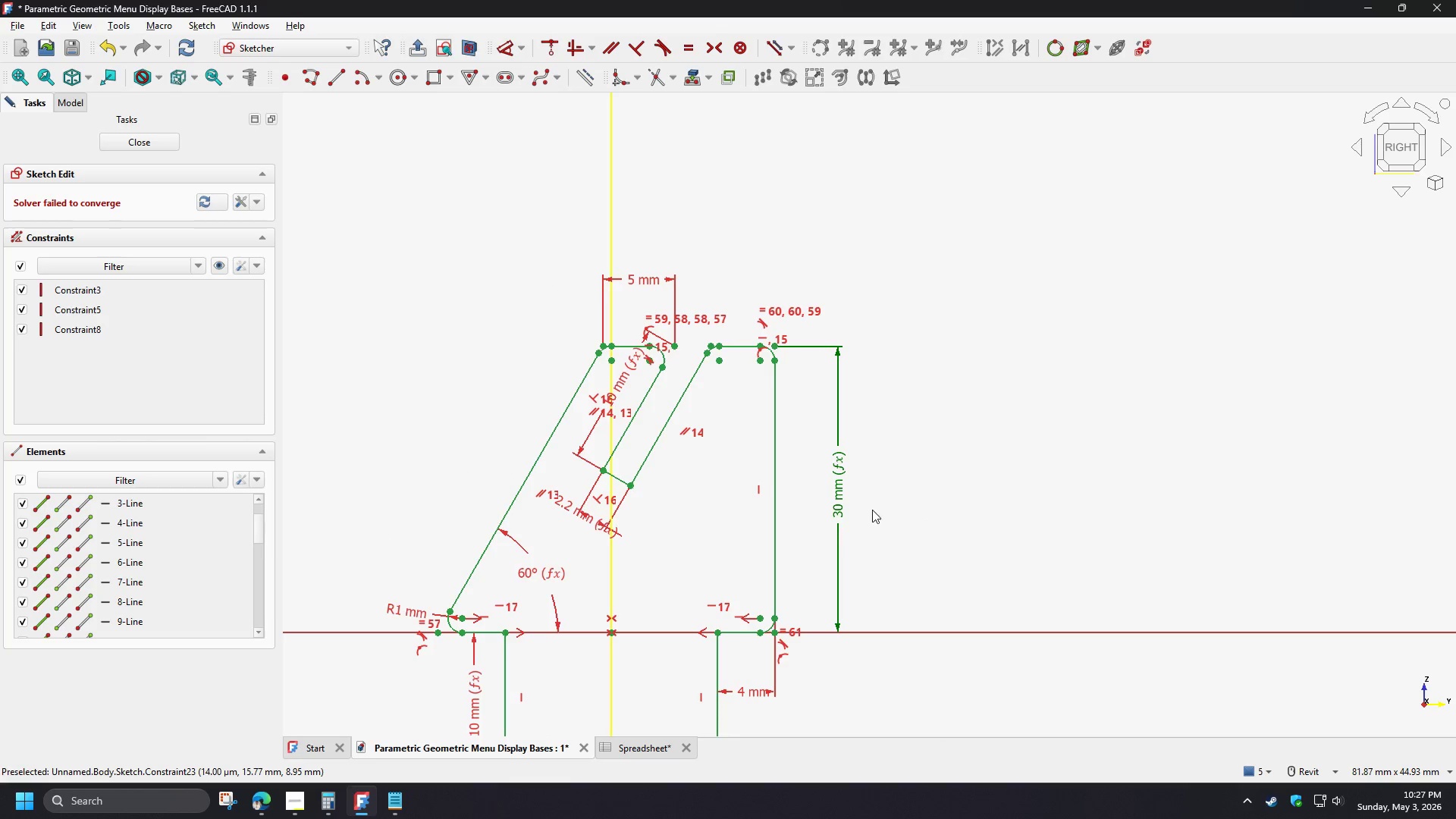 
scroll: coordinate [868, 508], scroll_direction: up, amount: 1.0
 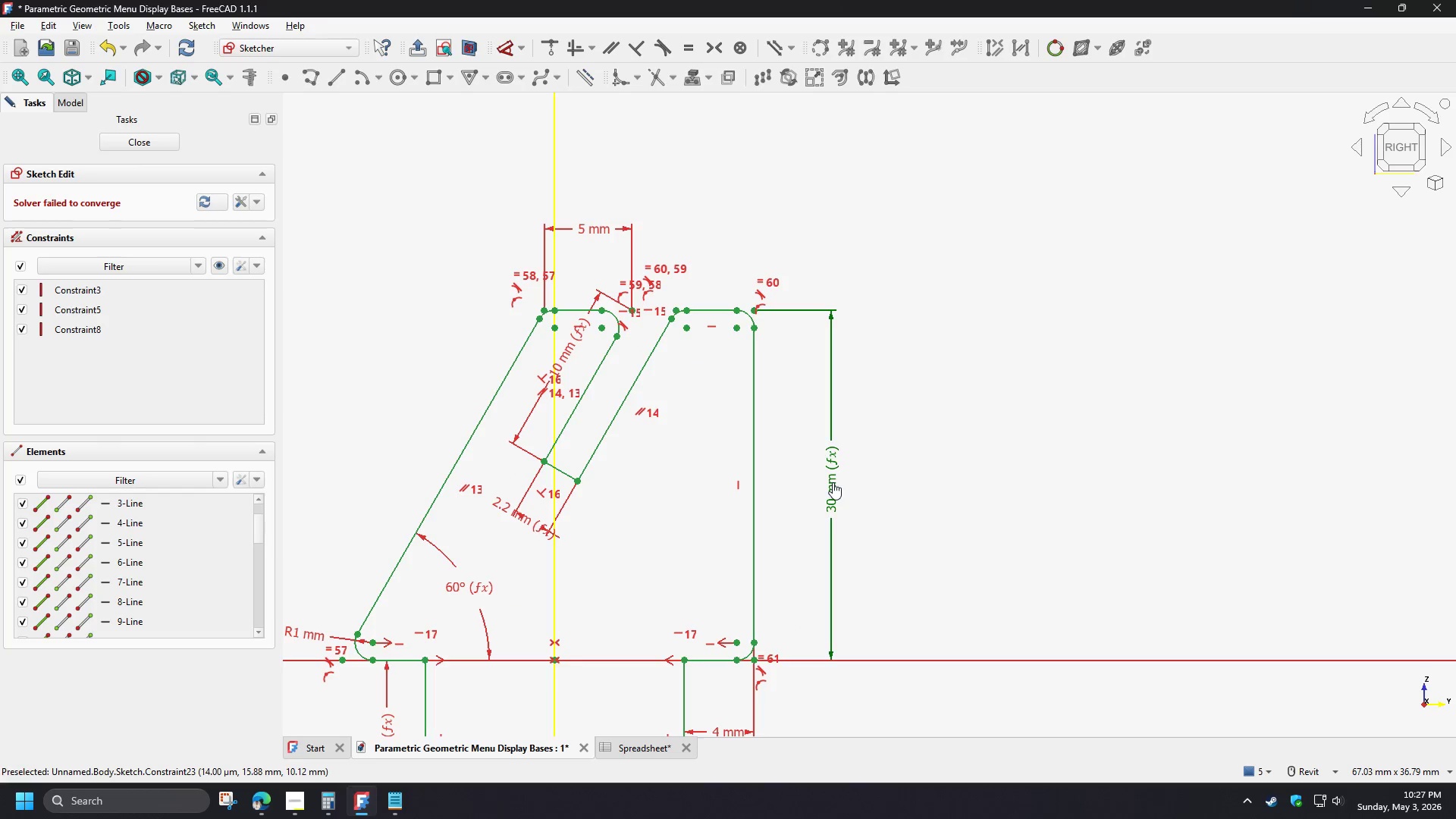 
double_click([833, 482])
 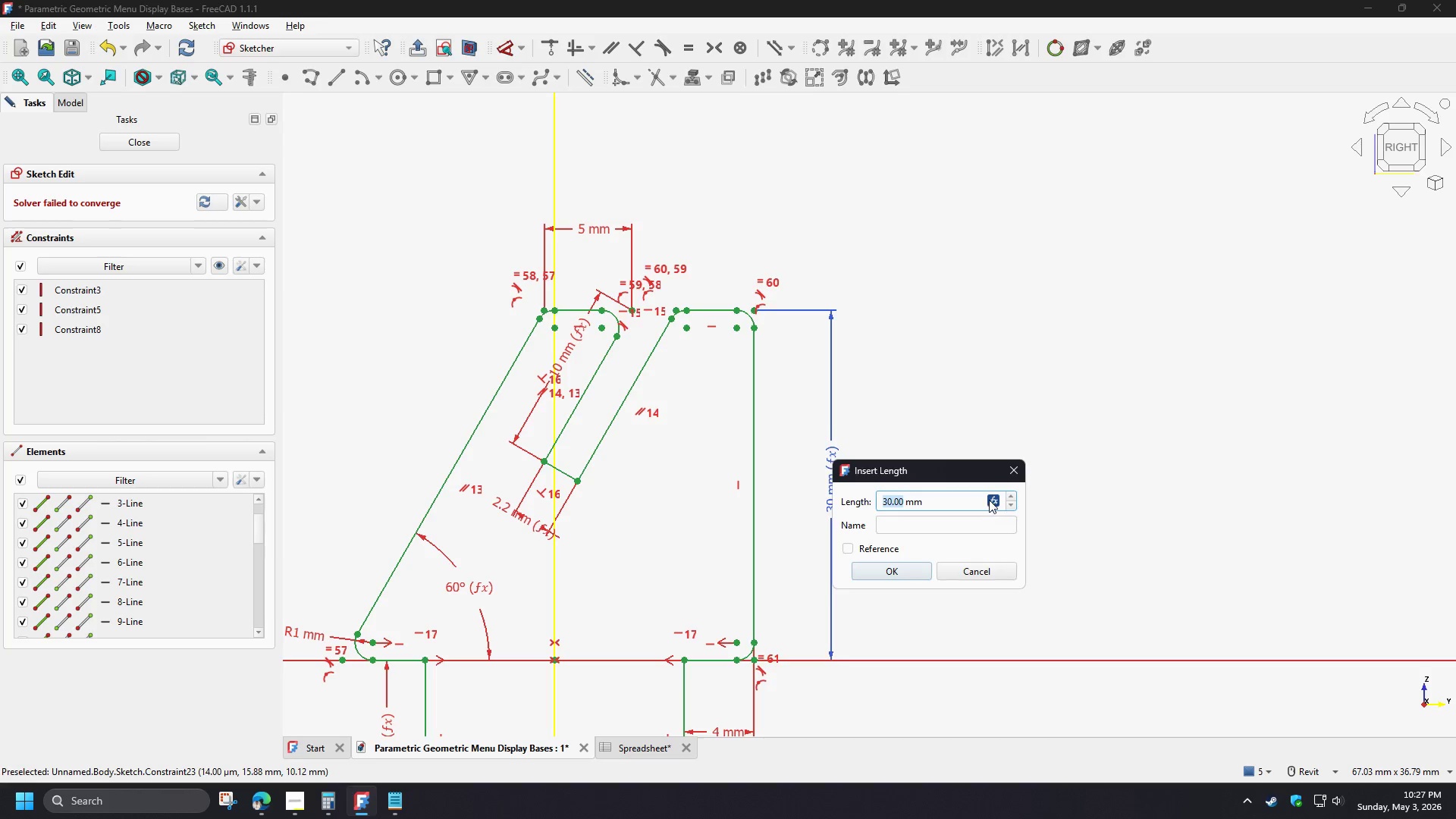 
left_click([989, 500])
 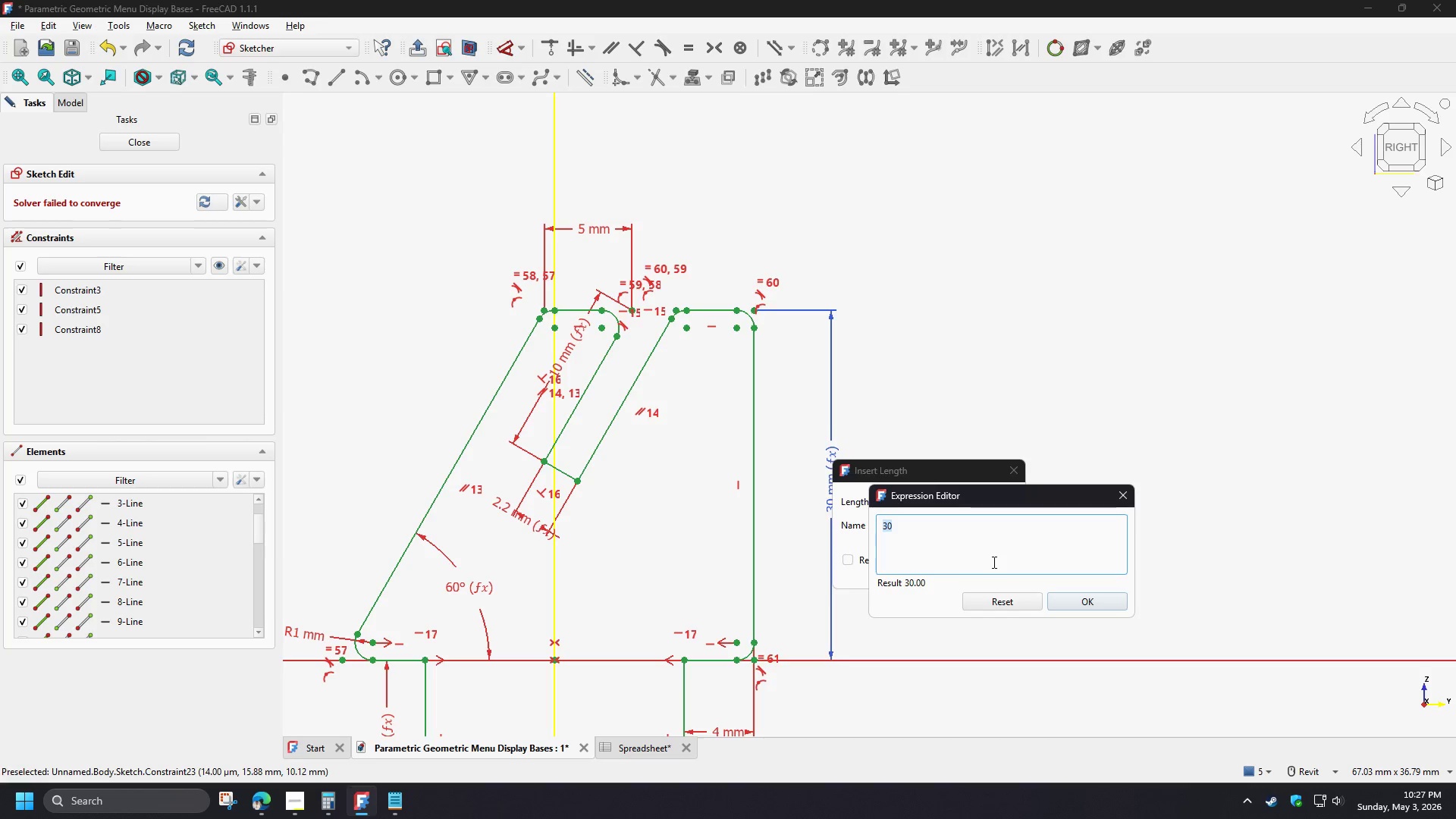 
key(Numpad5)
 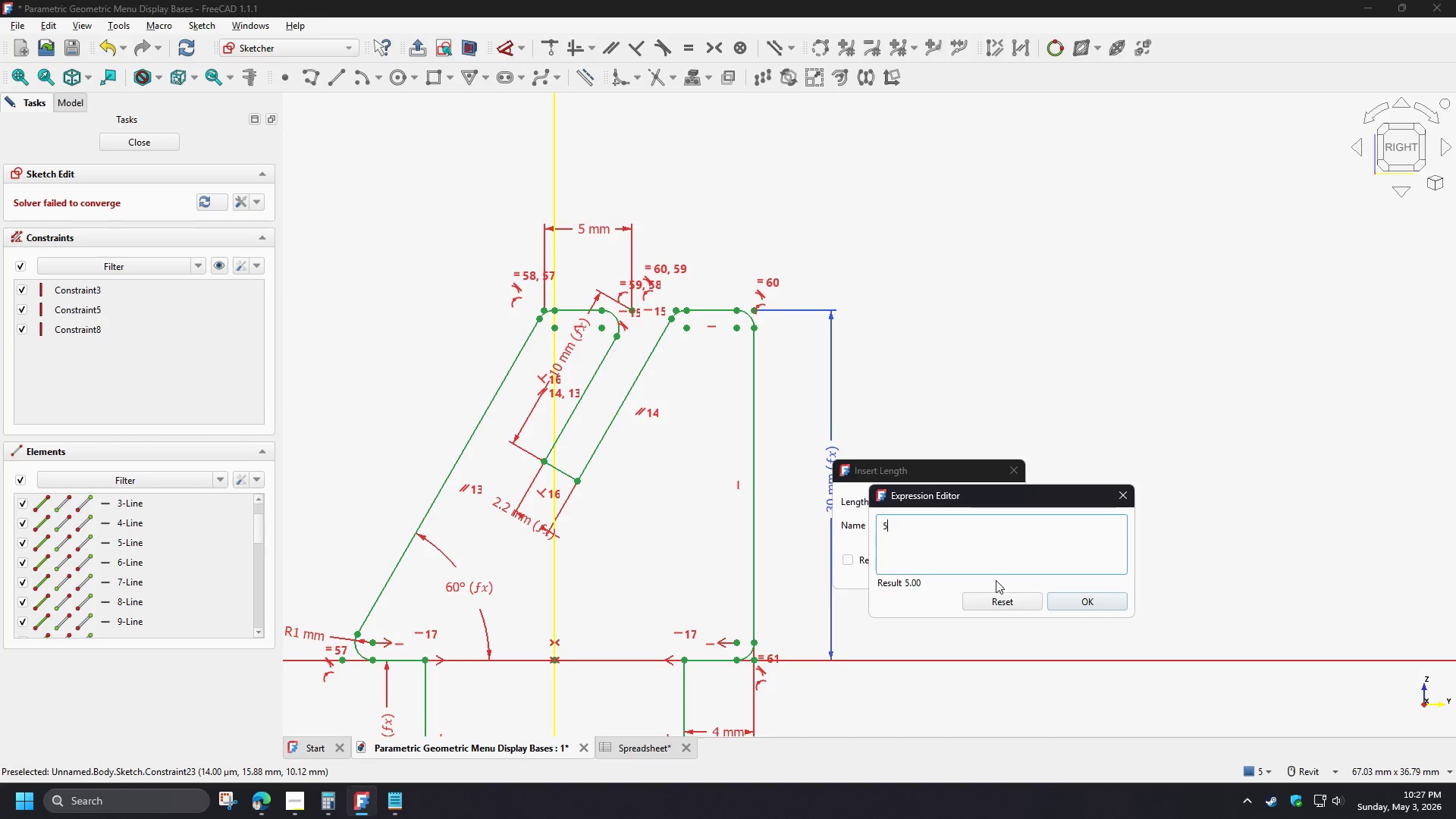 
key(Numpad0)
 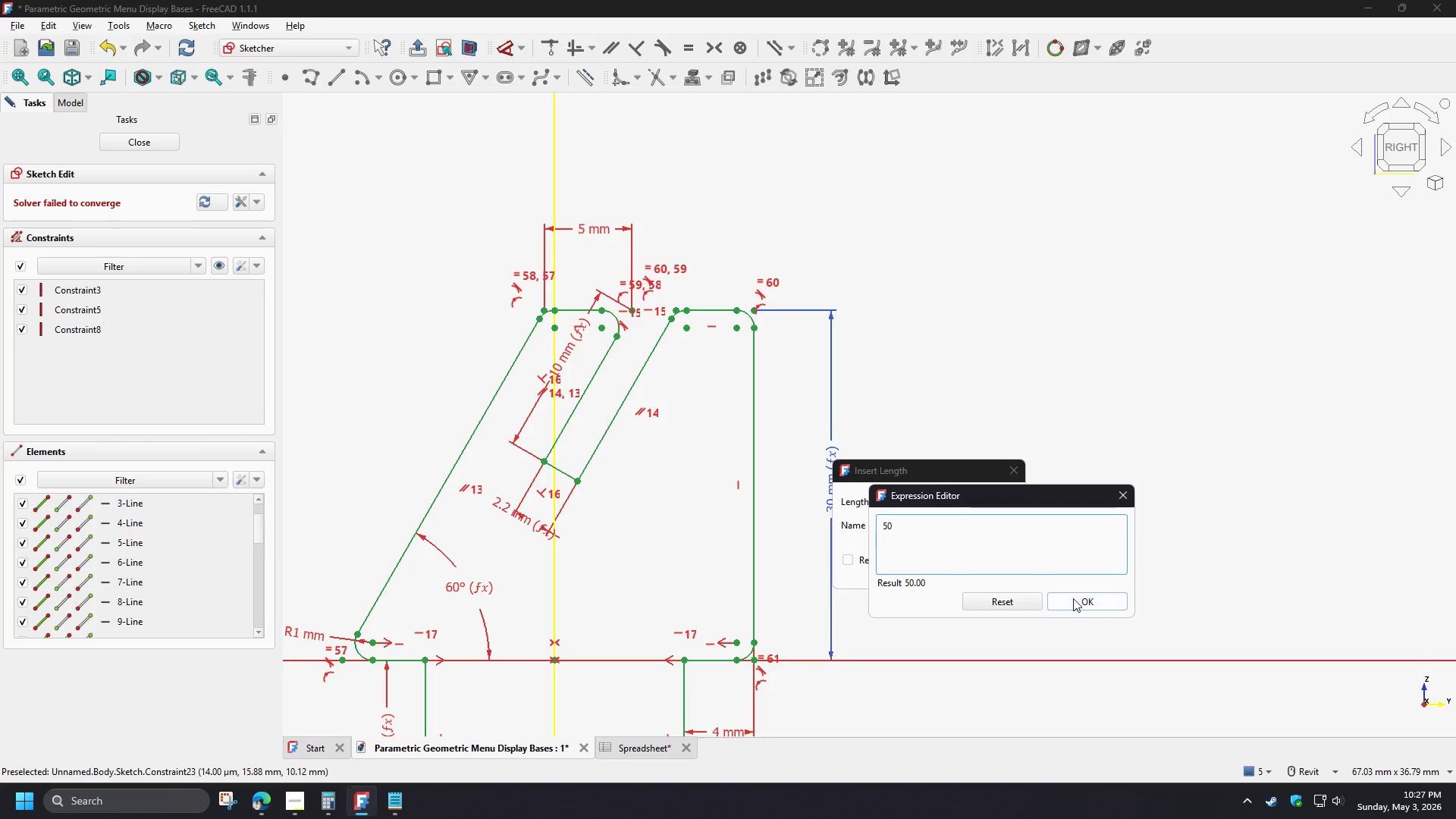 
left_click([1073, 598])
 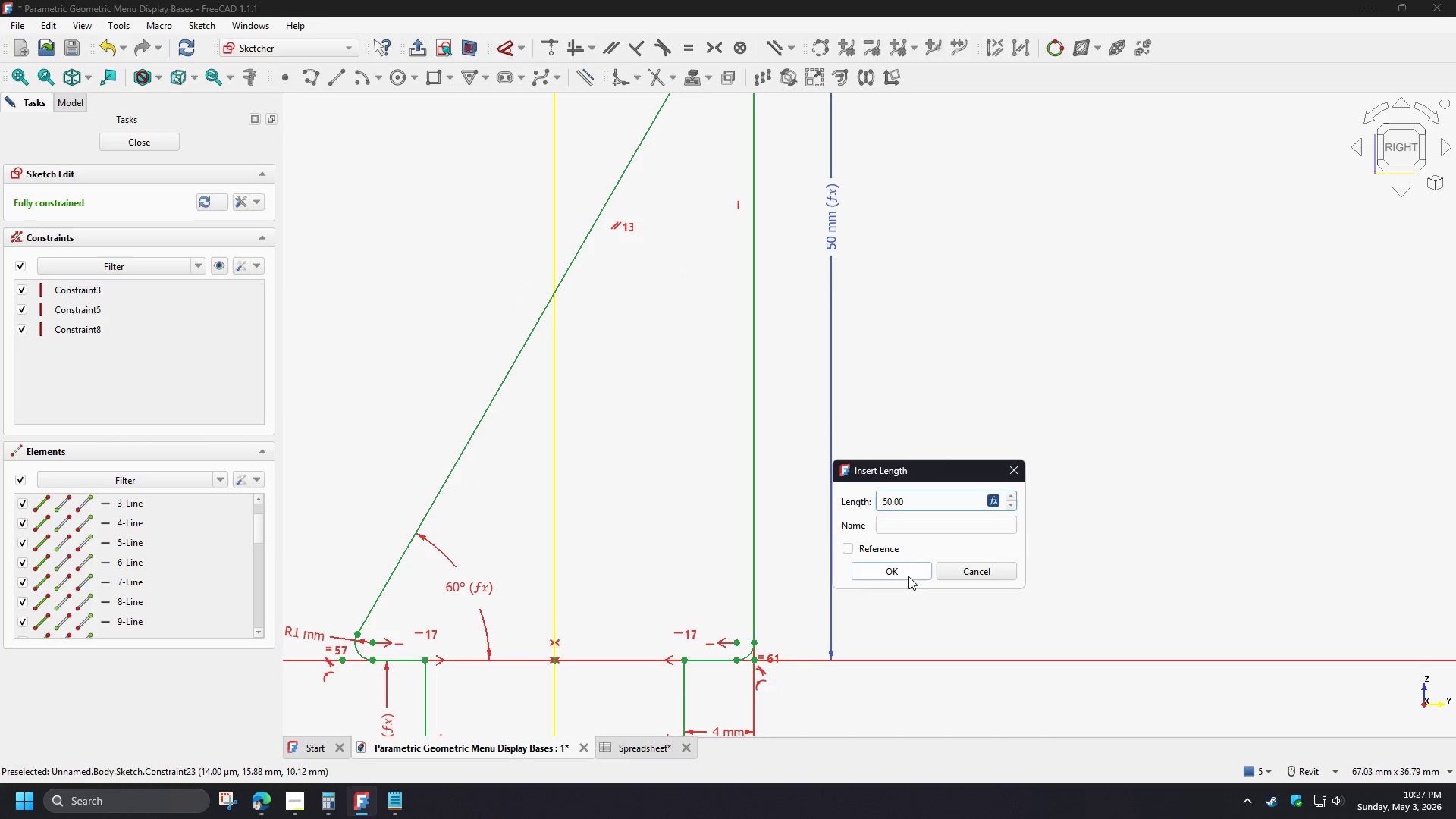 
left_click([902, 570])
 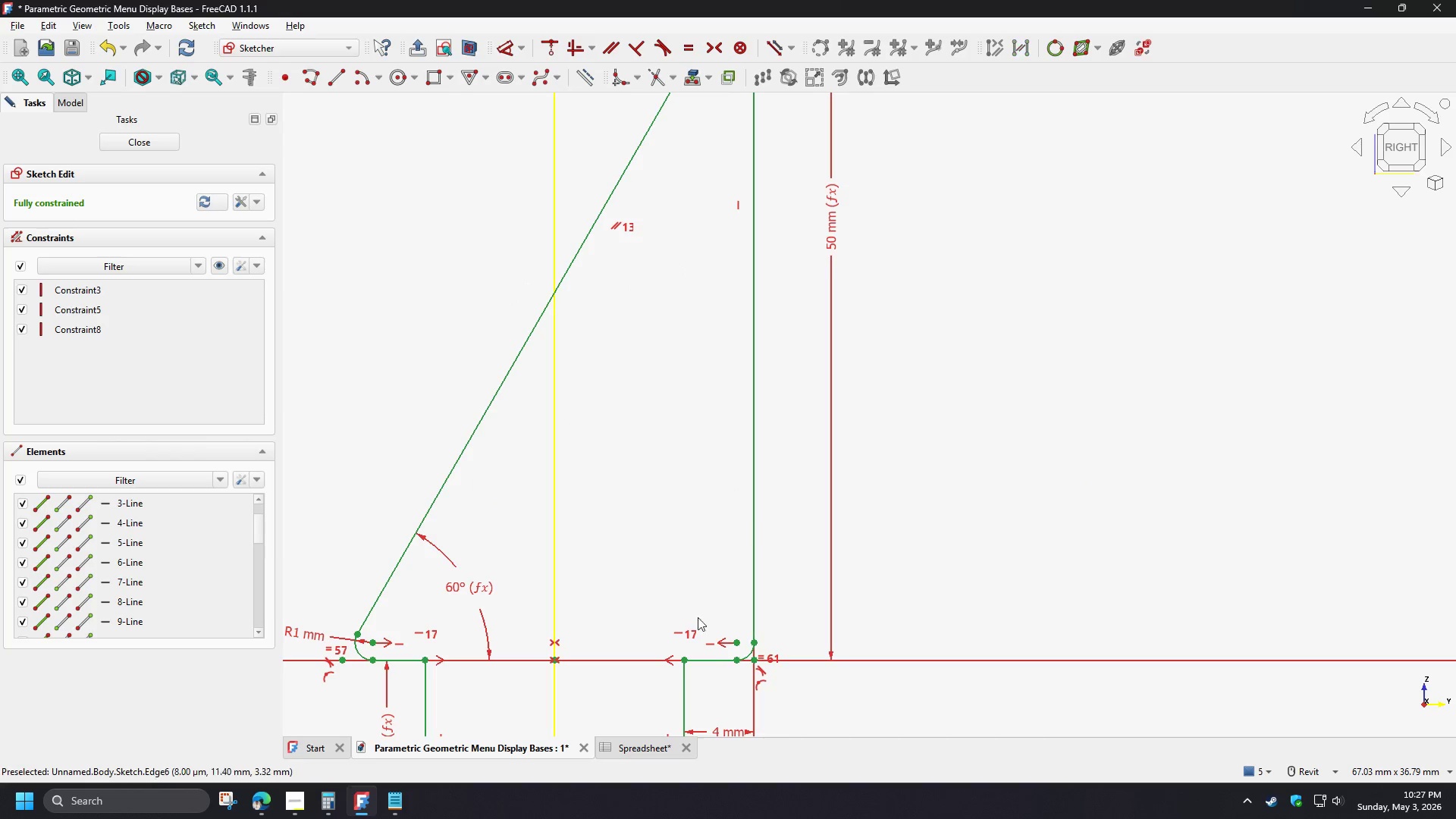 
scroll: coordinate [688, 622], scroll_direction: down, amount: 3.0
 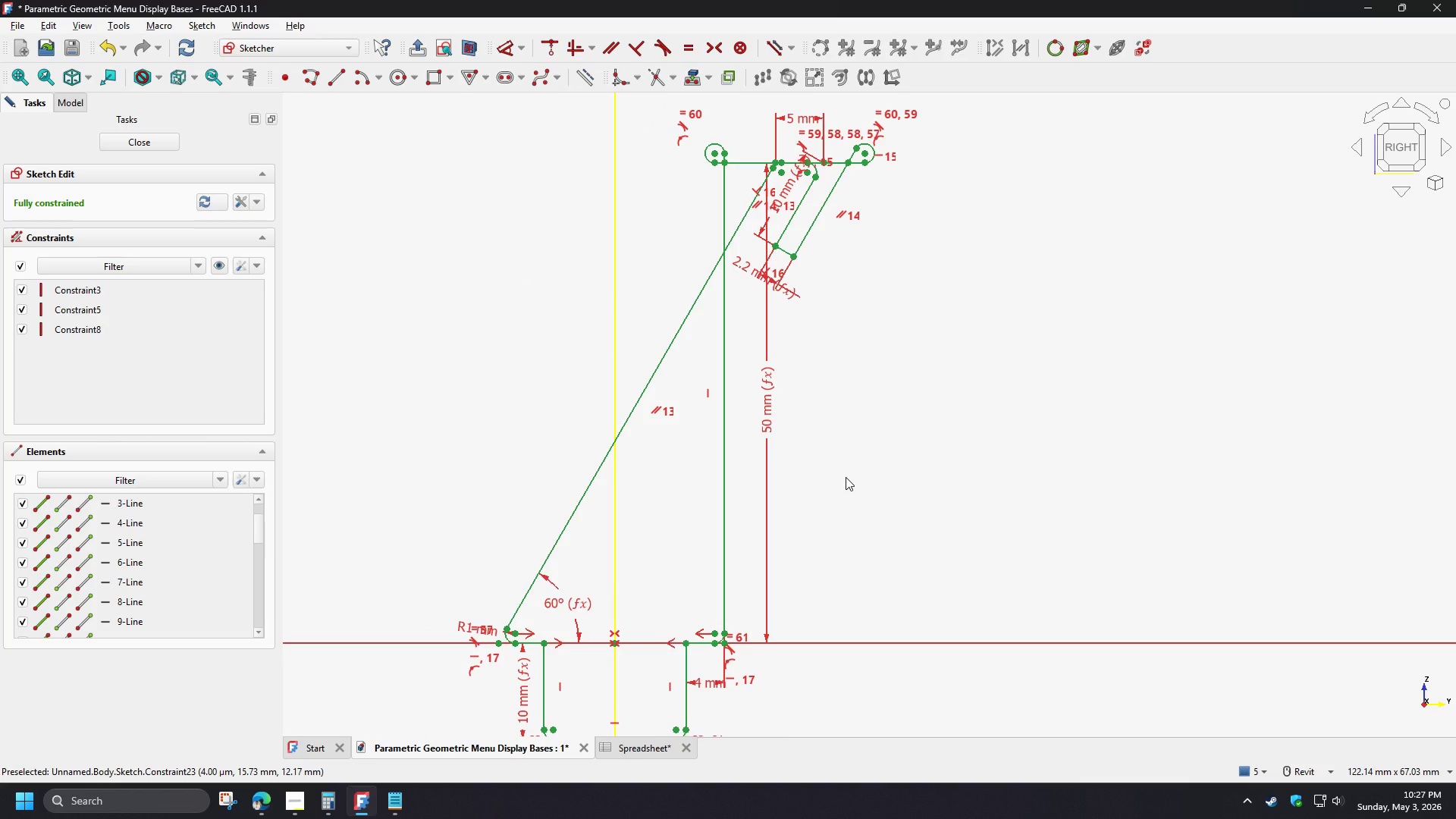 
wait(9.88)
 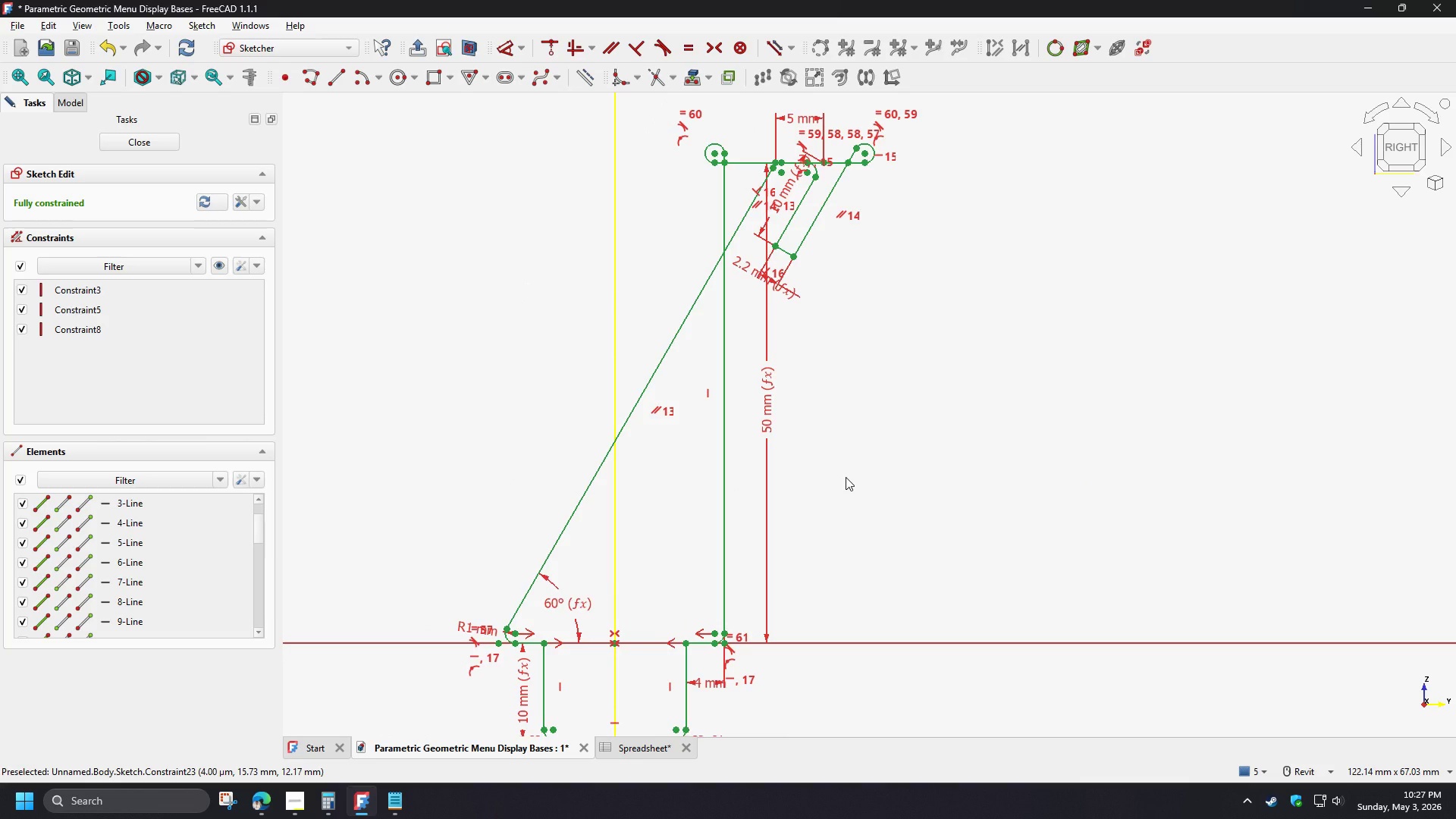 
key(Control+Z)
 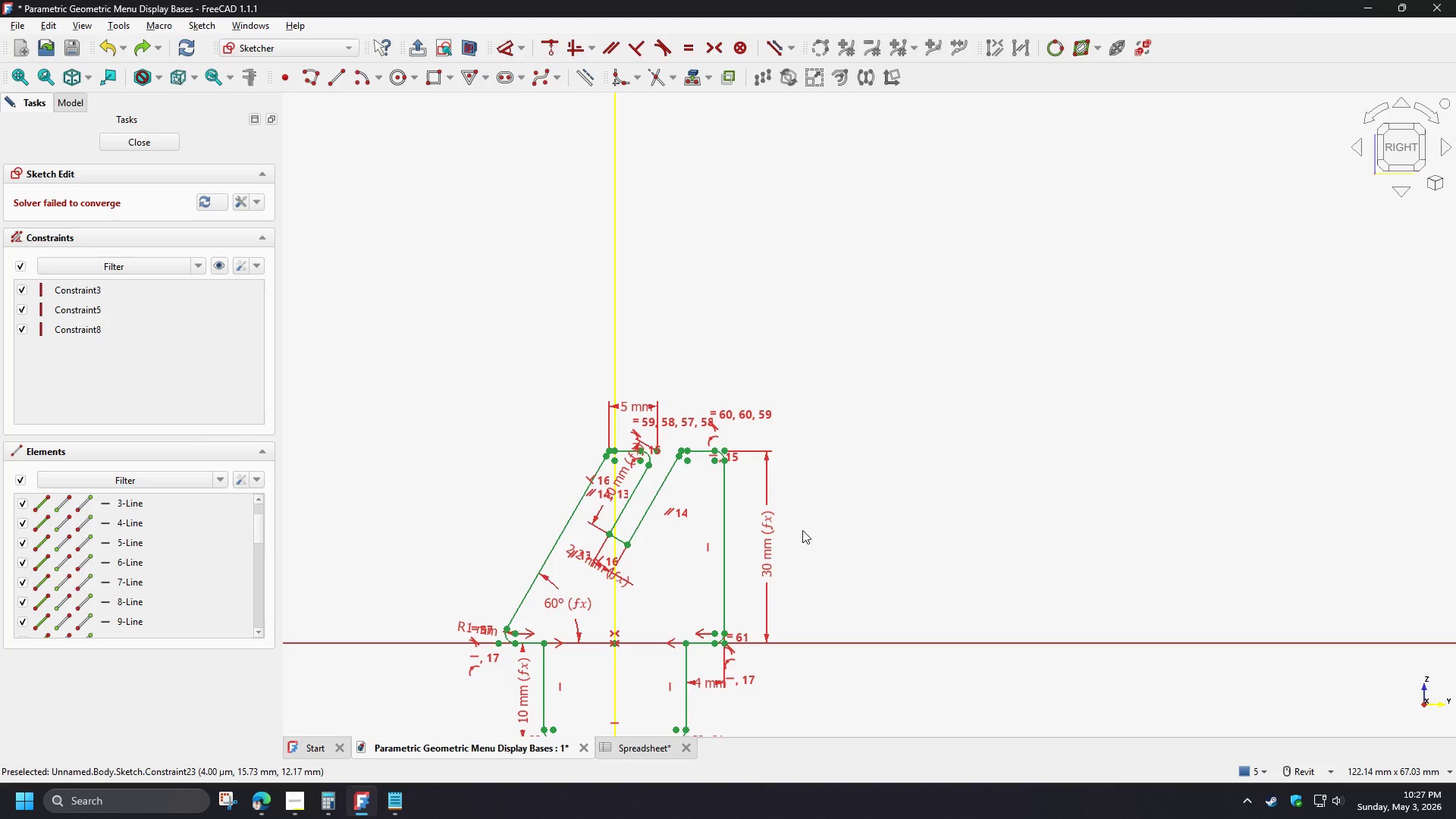 
scroll: coordinate [757, 582], scroll_direction: up, amount: 2.0
 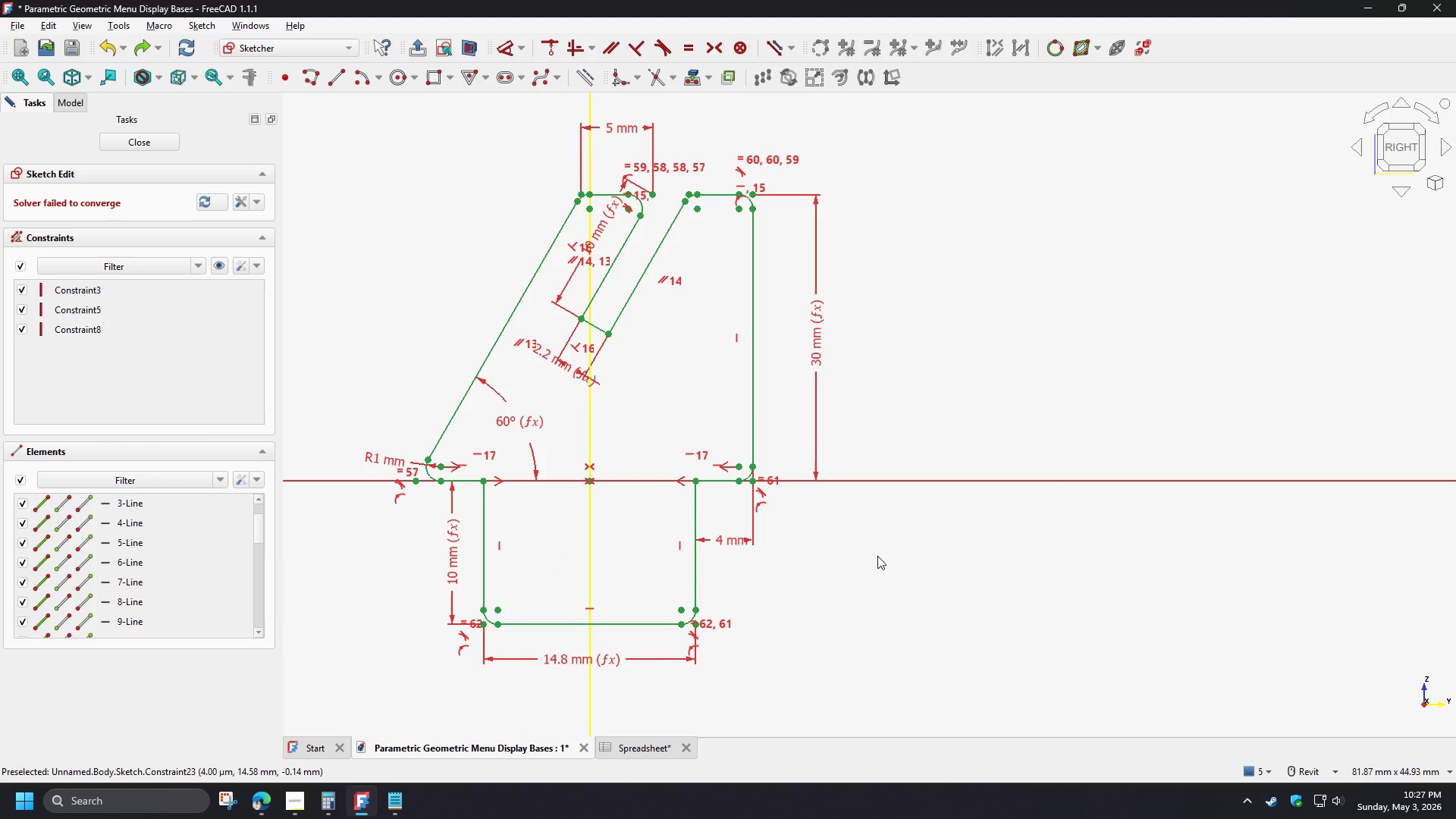 
wait(9.93)
 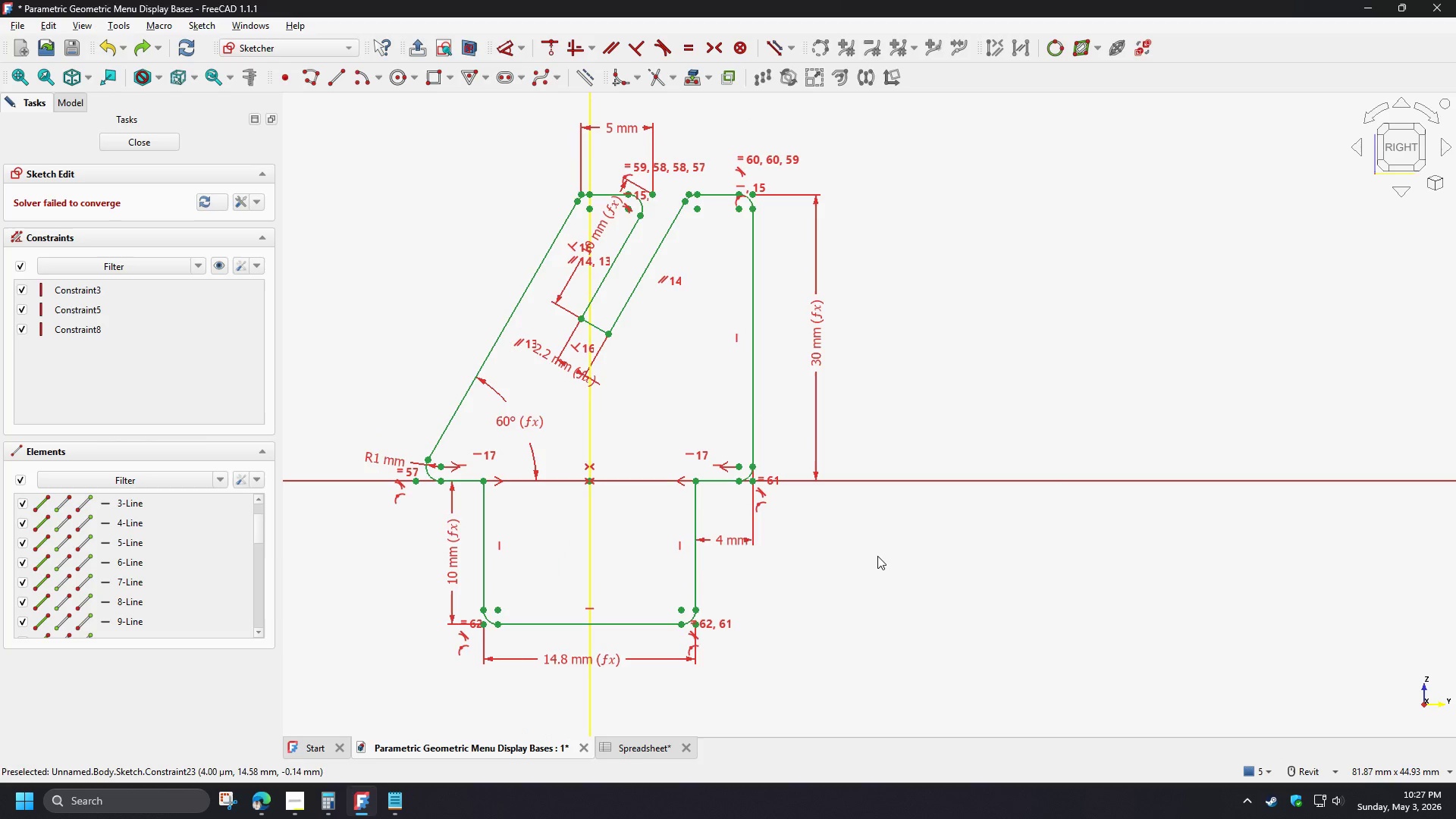 
scroll: coordinate [415, 541], scroll_direction: up, amount: 2.0
 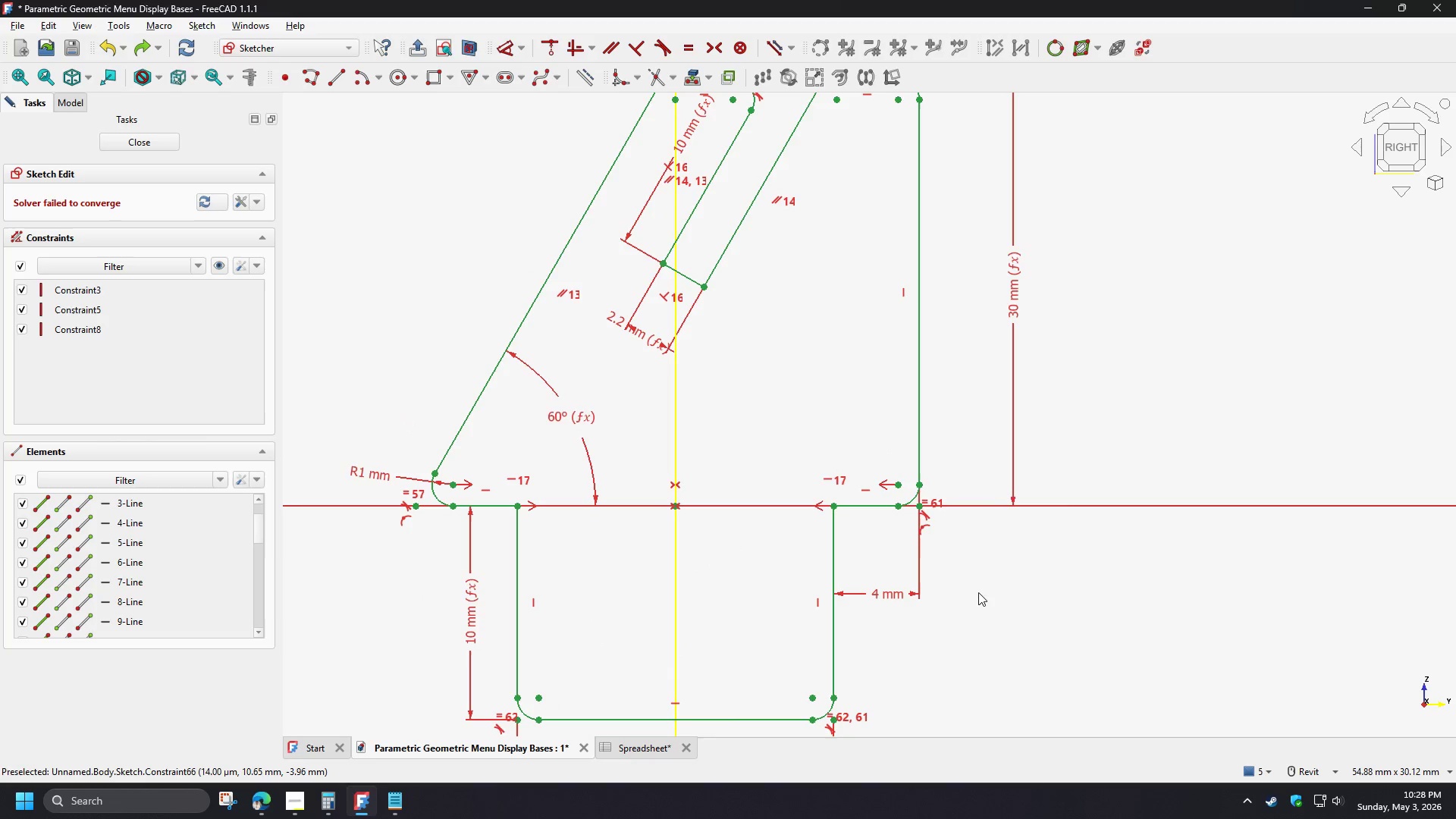 
scroll: coordinate [899, 637], scroll_direction: down, amount: 2.0
 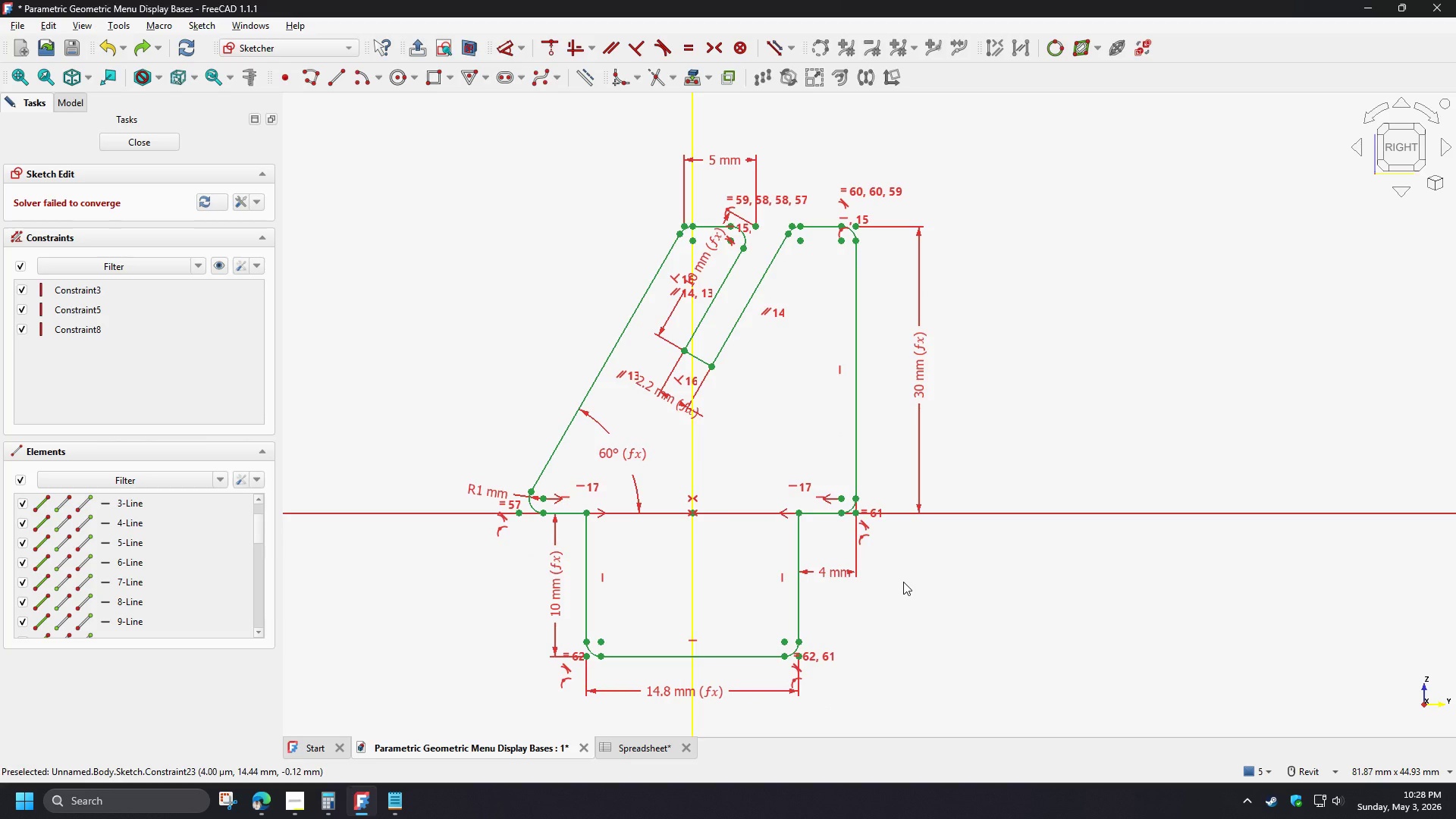 
wait(36.54)
 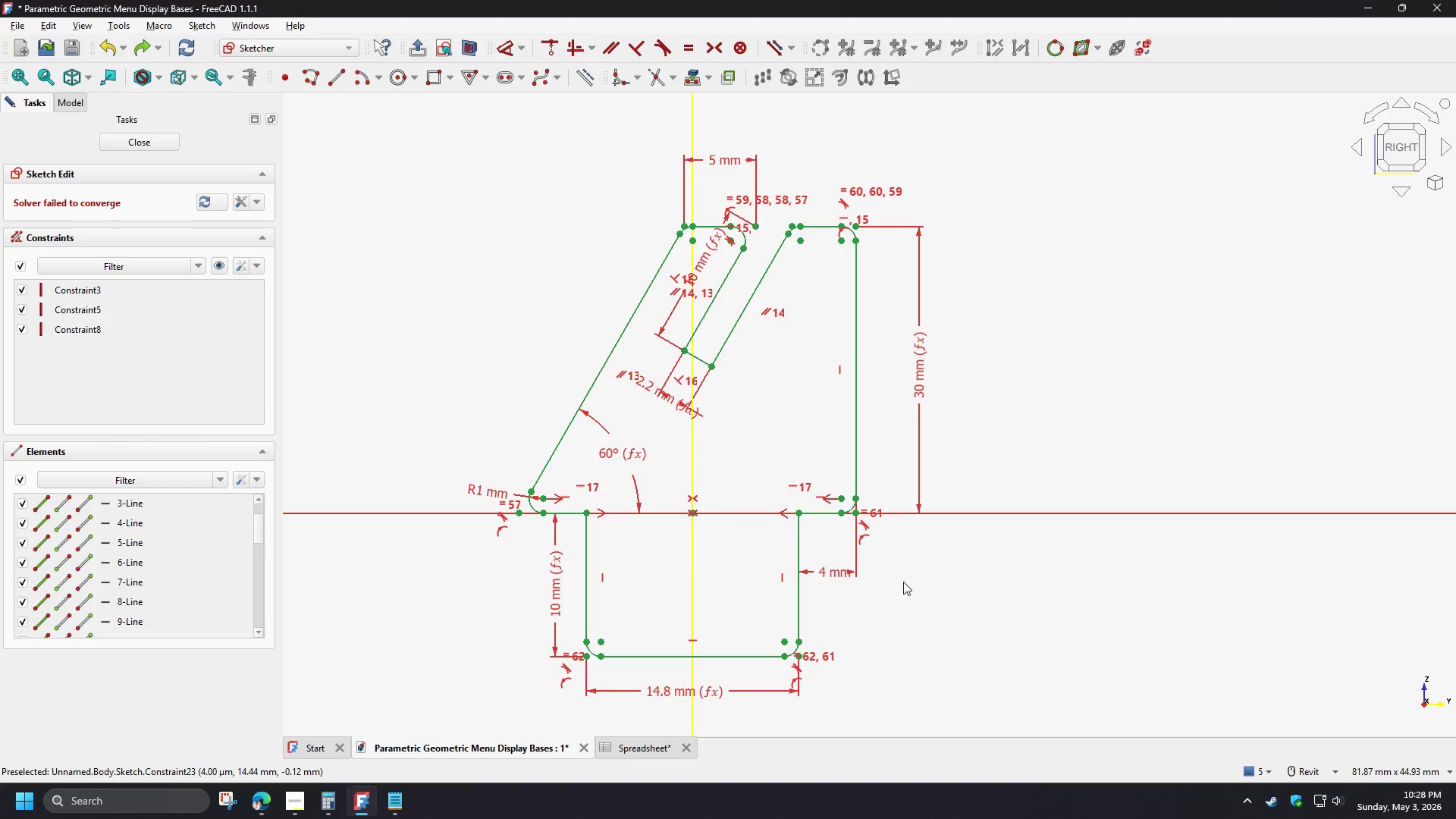 
left_click_drag(start_coordinate=[748, 481], to_coordinate=[758, 481])
 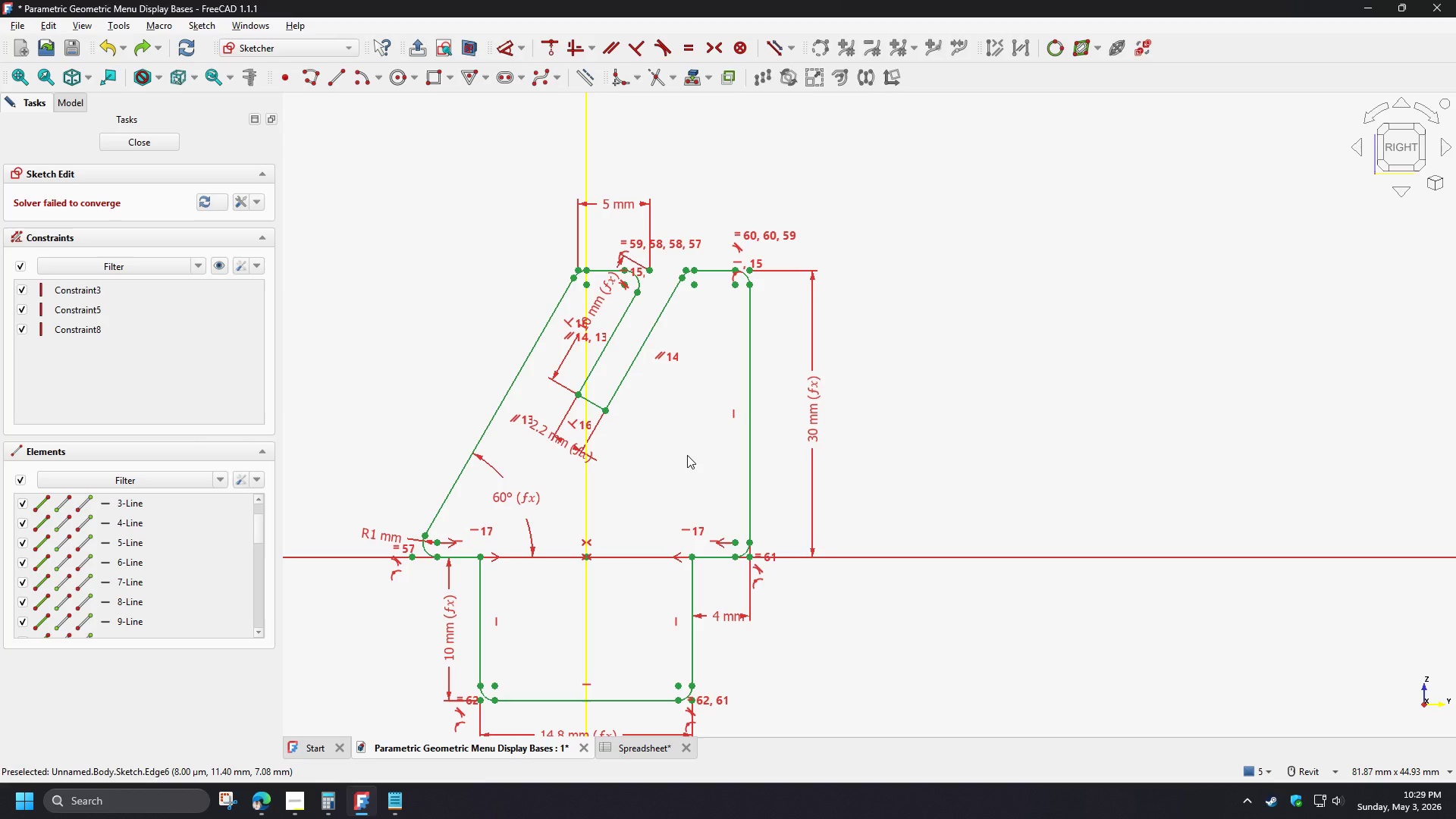 
wait(50.52)
 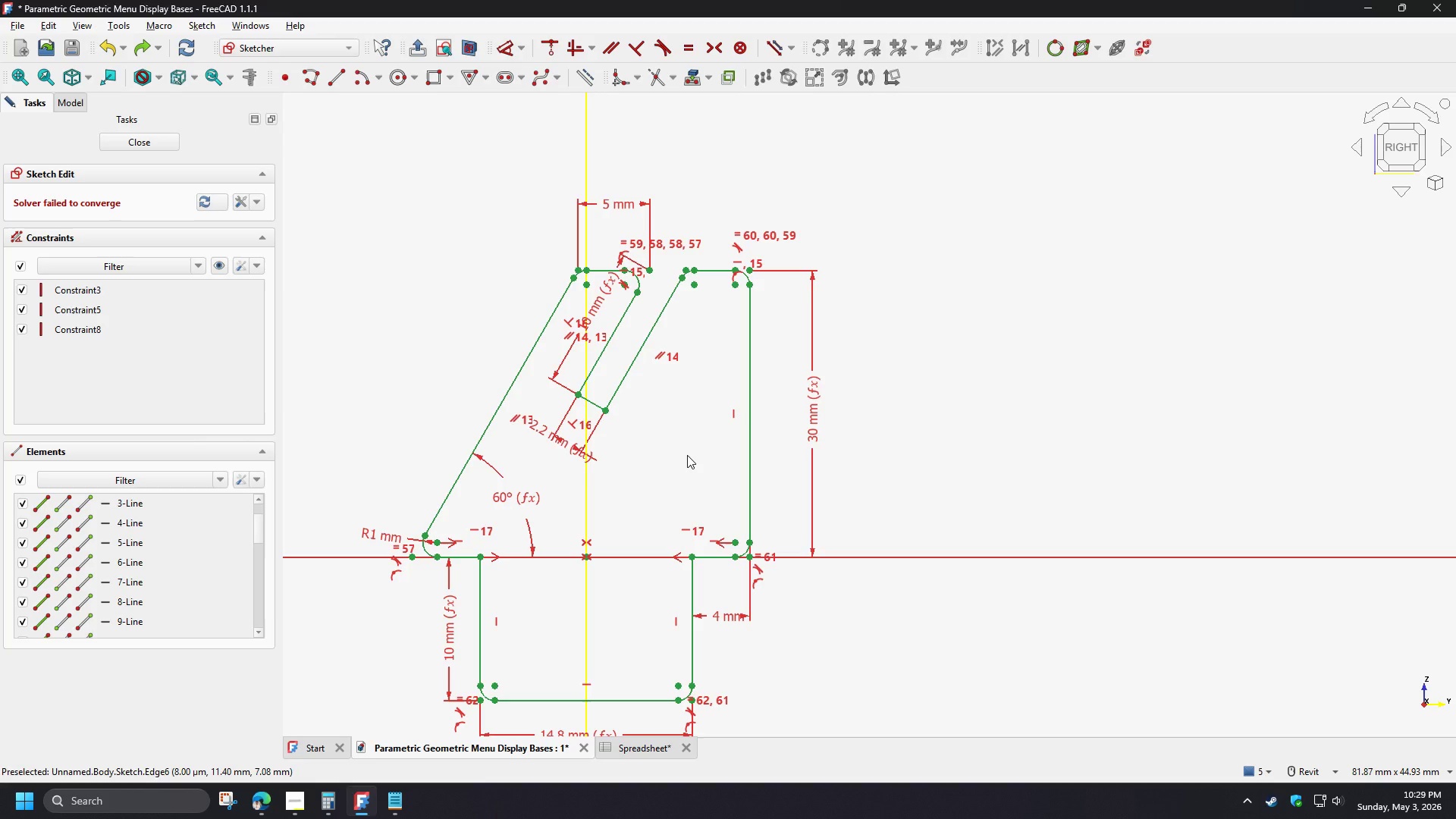 
scroll: coordinate [640, 372], scroll_direction: up, amount: 3.0
 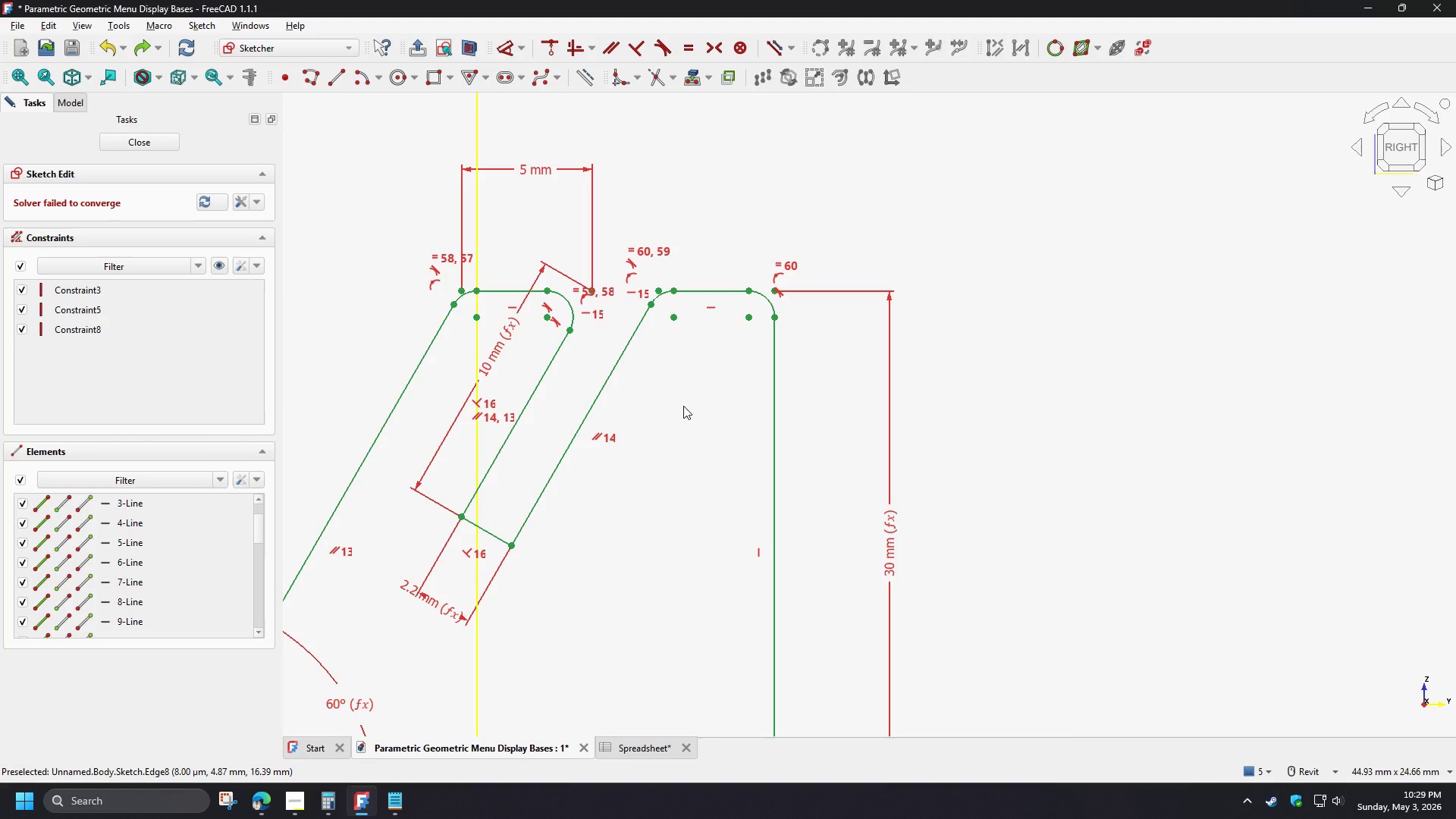 
wait(5.26)
 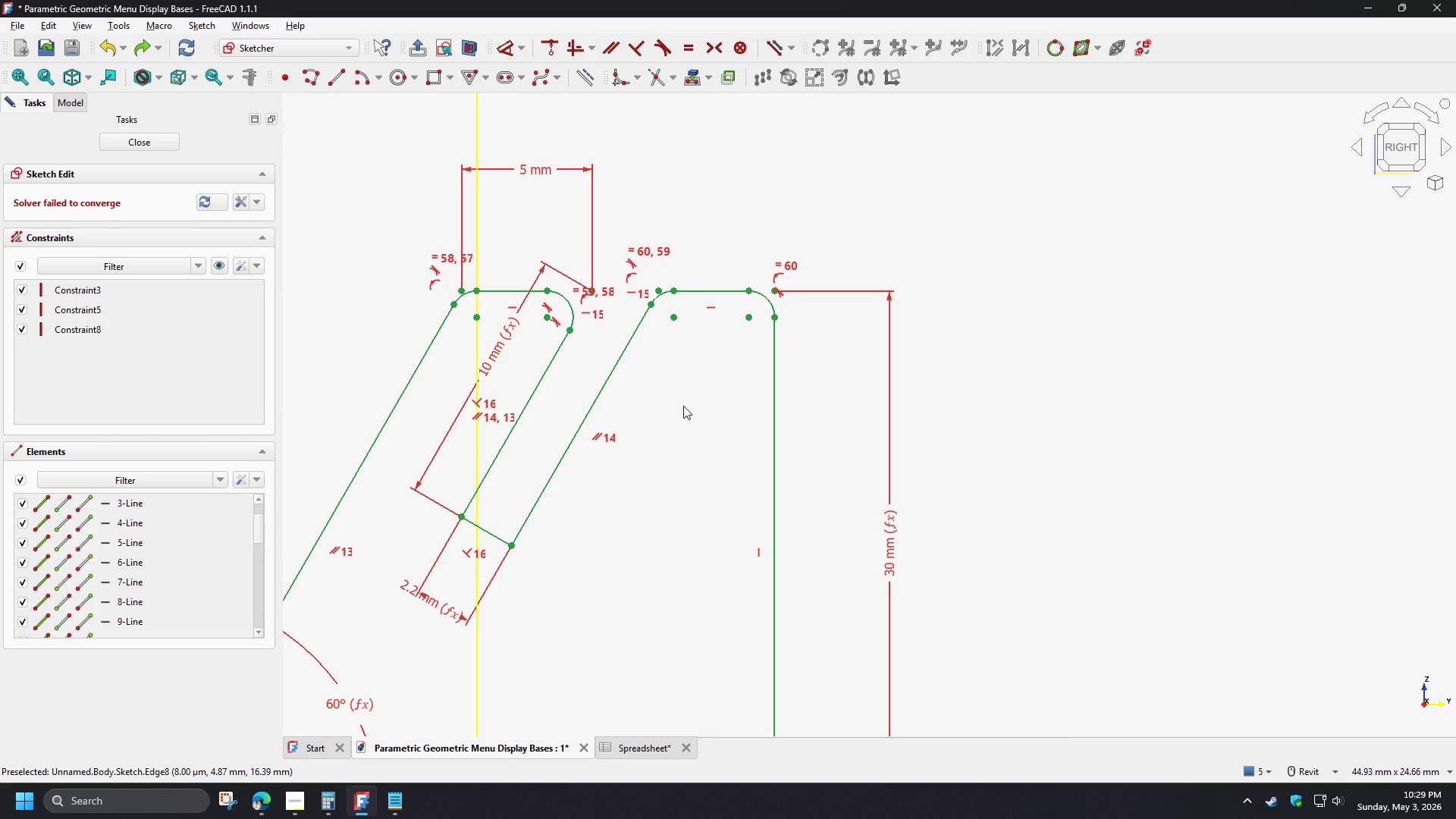 
scroll: coordinate [583, 335], scroll_direction: up, amount: 3.0
 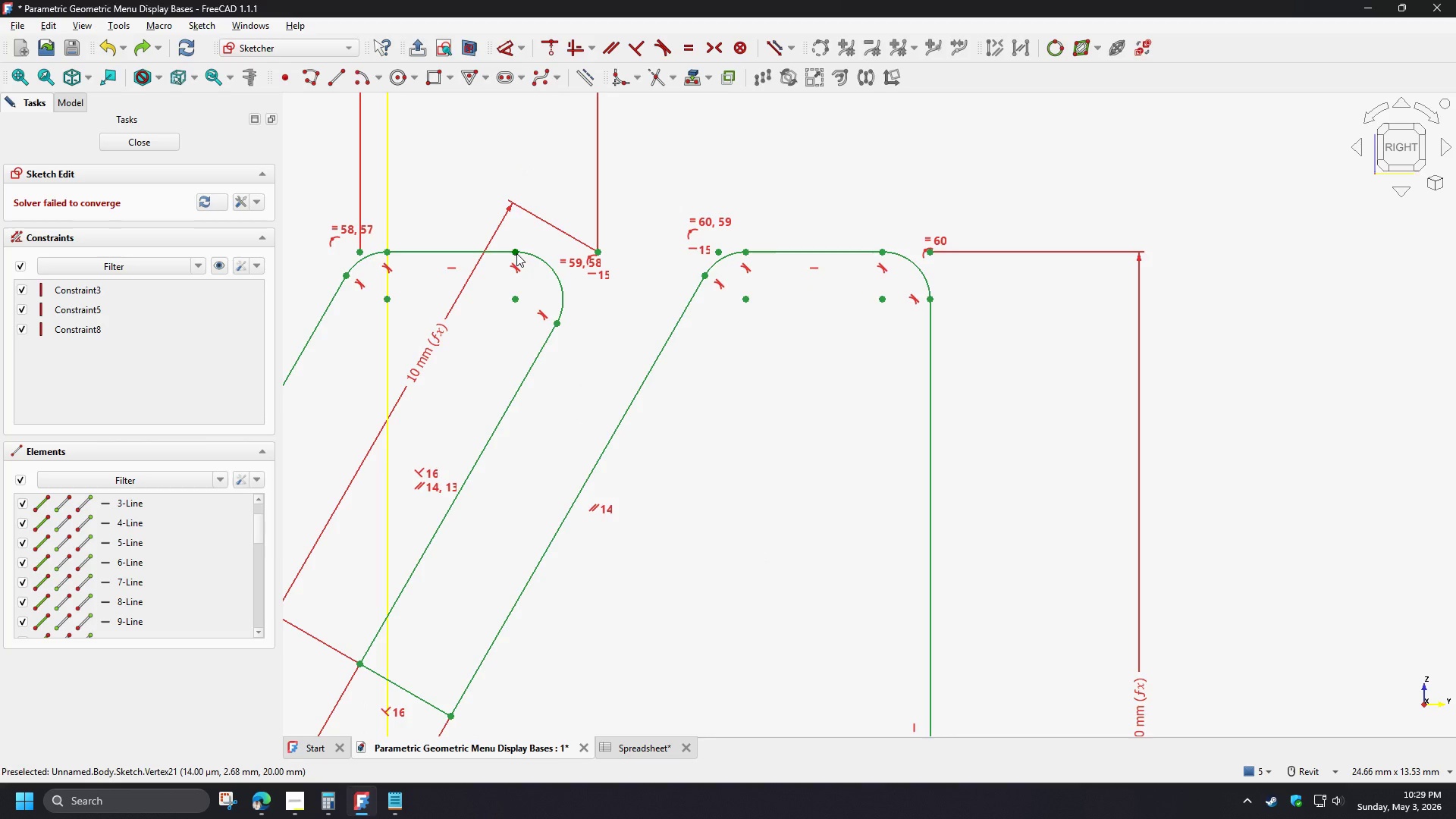 
scroll: coordinate [613, 388], scroll_direction: down, amount: 2.0
 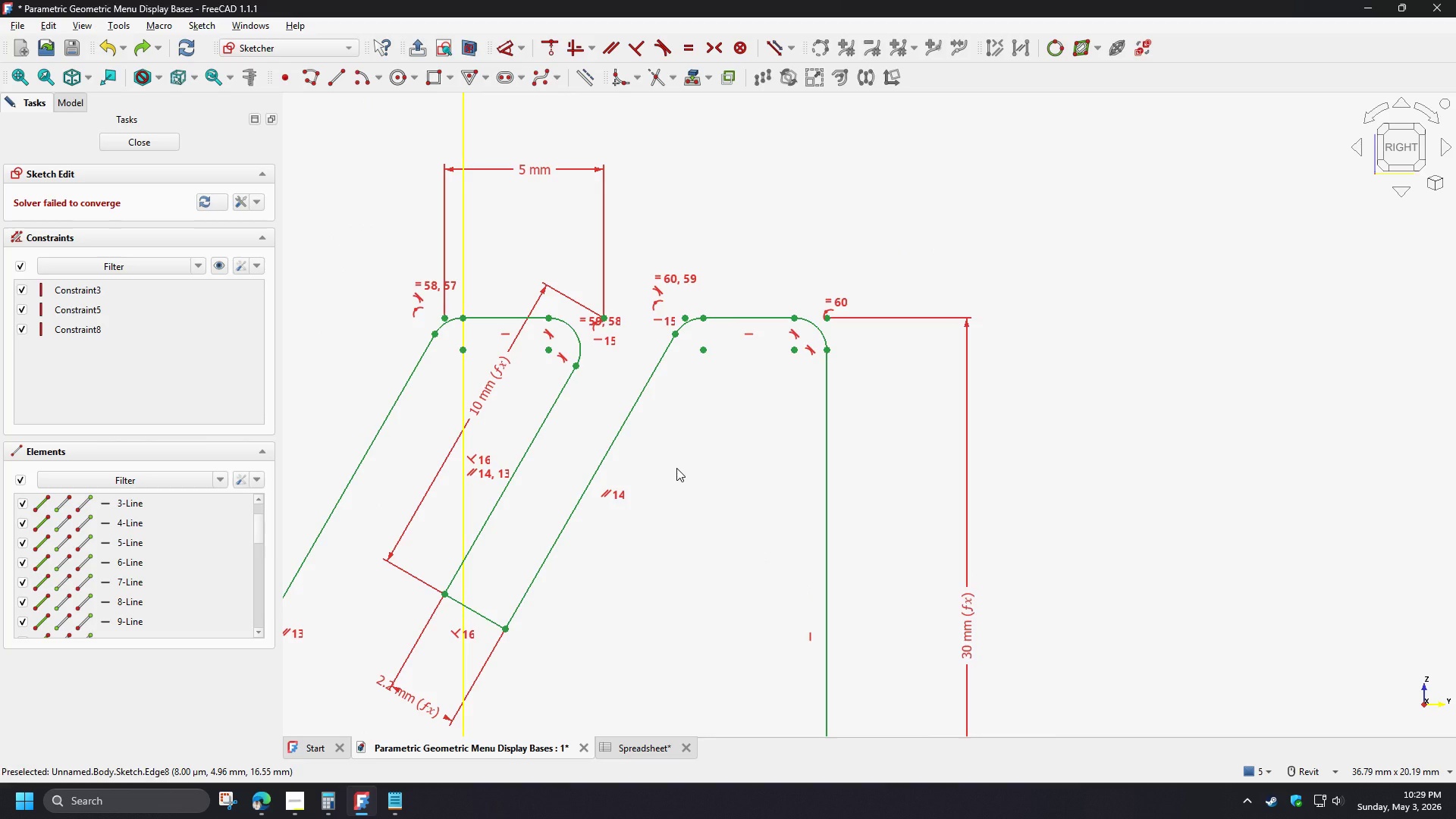 
wait(5.54)
 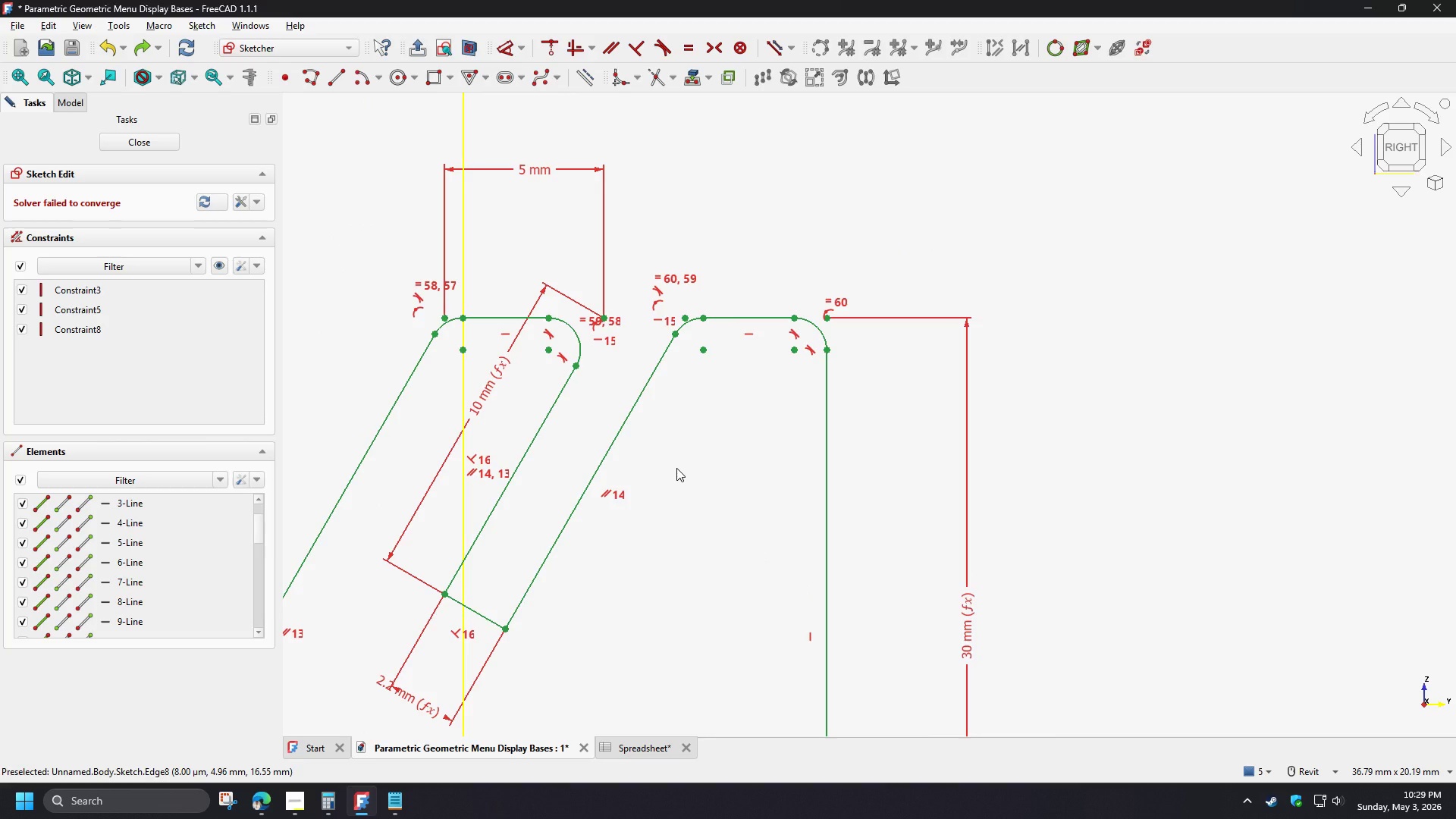 
scroll: coordinate [684, 410], scroll_direction: down, amount: 4.0
 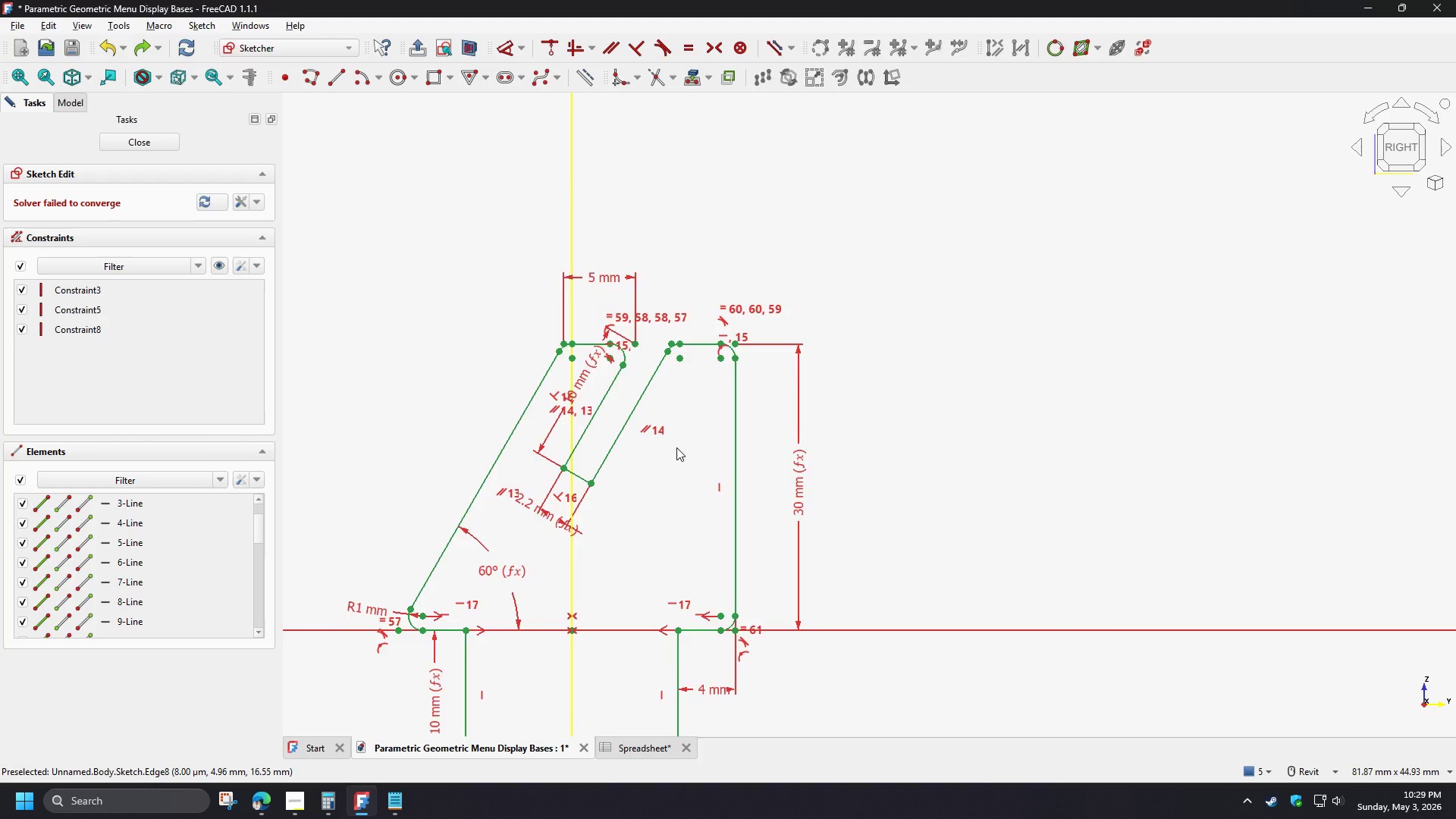 
scroll: coordinate [676, 447], scroll_direction: up, amount: 1.0
 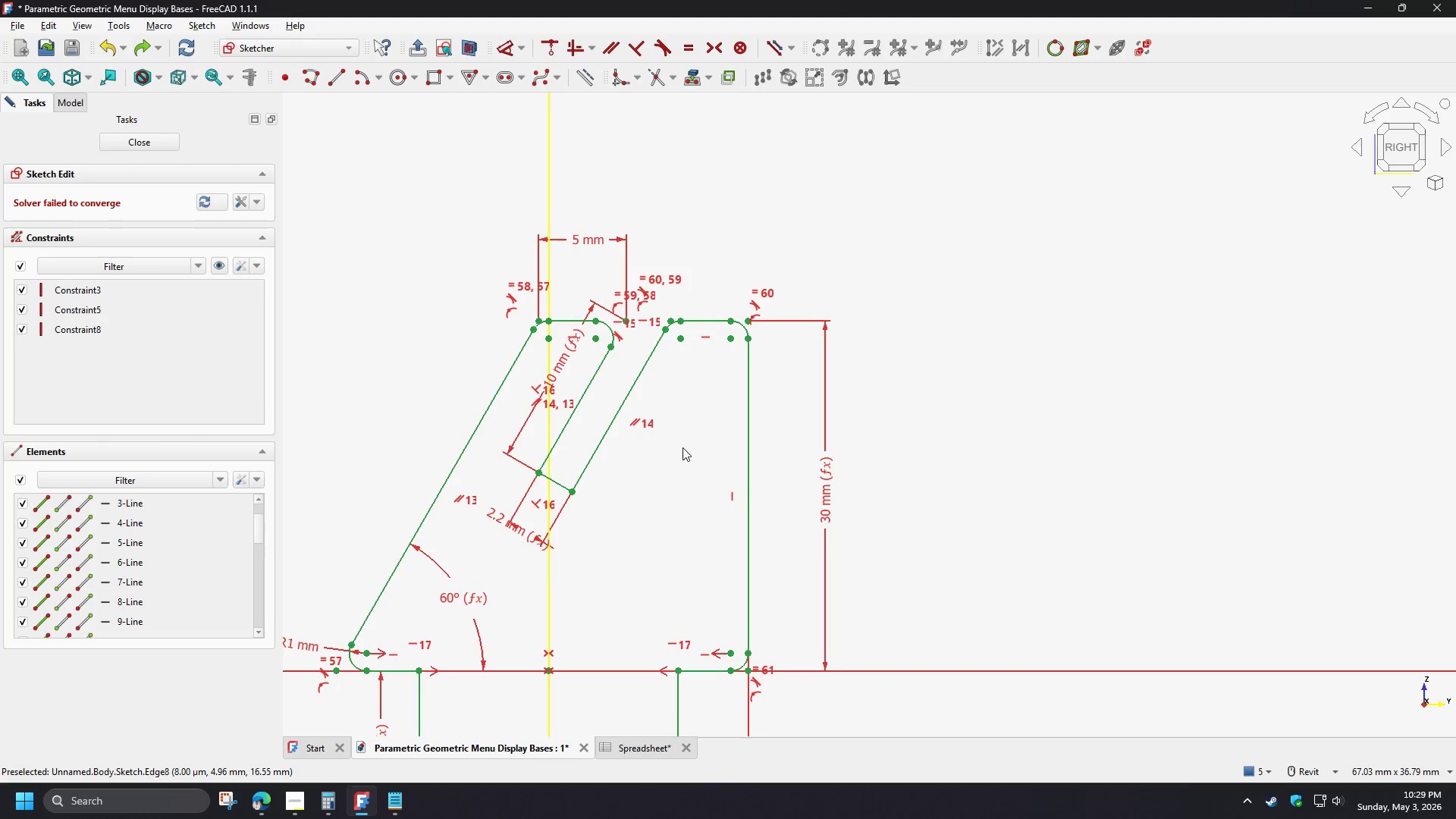 
wait(5.41)
 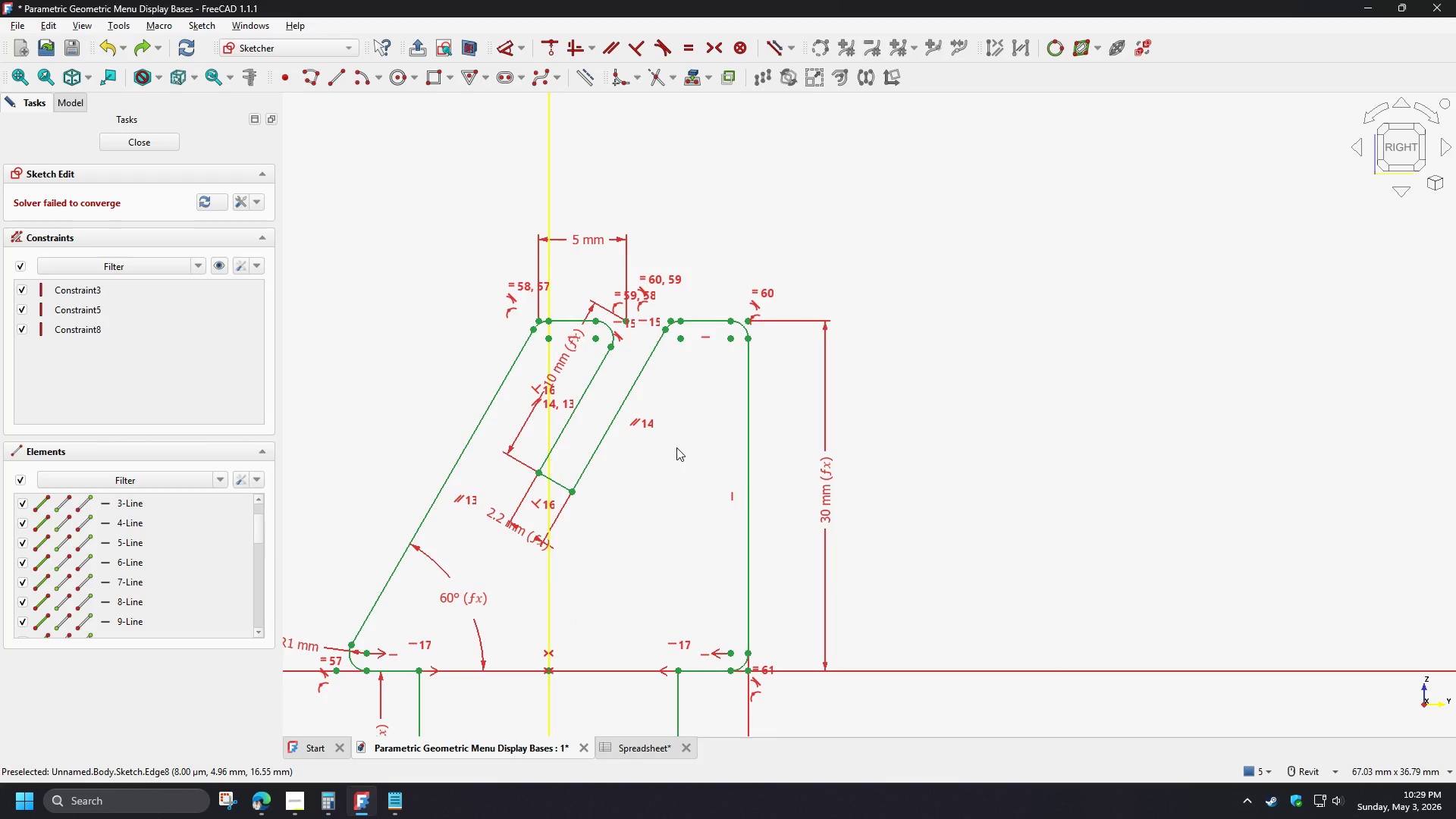 
scroll: coordinate [619, 330], scroll_direction: up, amount: 2.0
 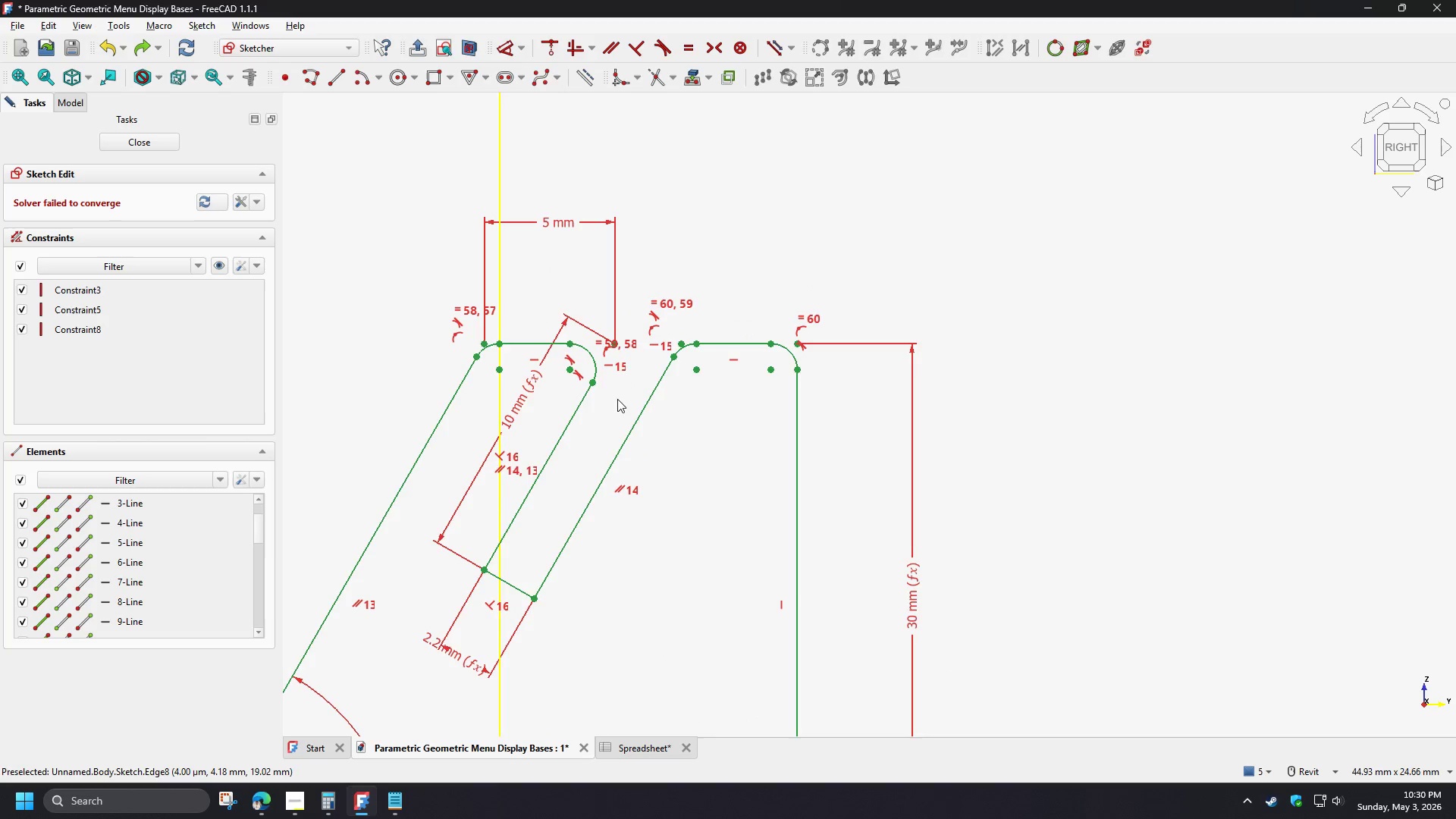 
scroll: coordinate [702, 431], scroll_direction: down, amount: 3.0
 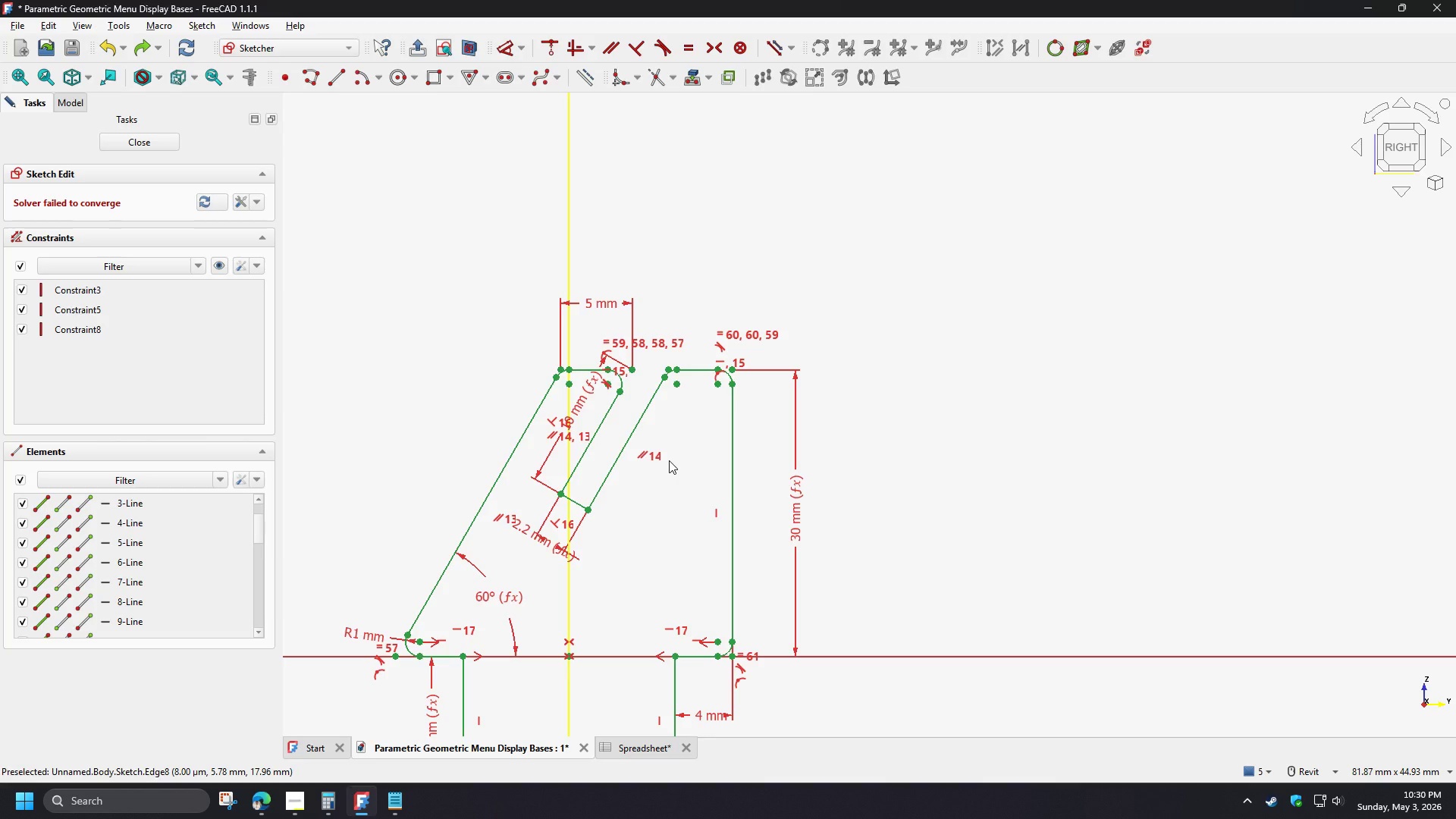 
wait(17.0)
 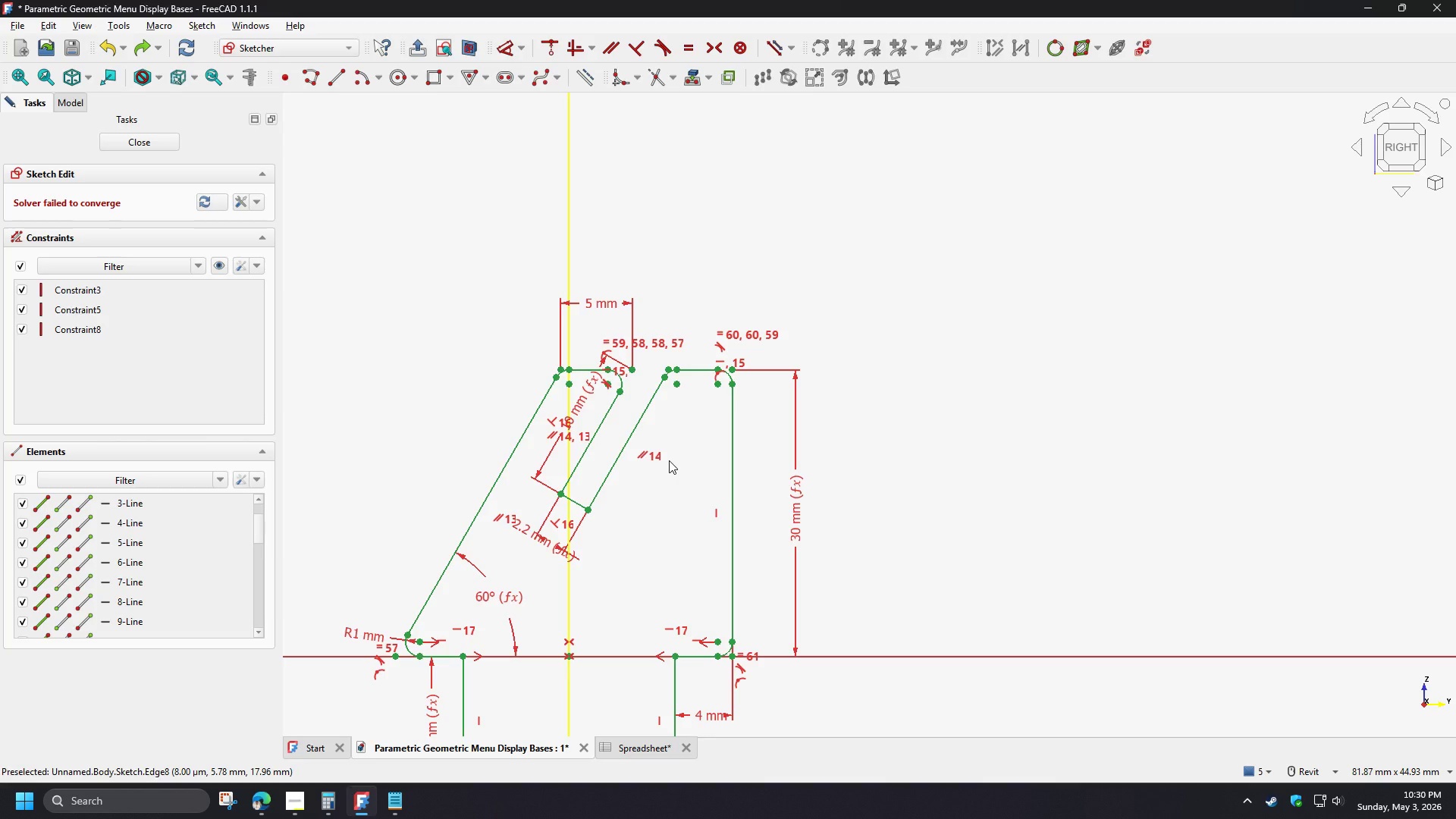 
scroll: coordinate [654, 504], scroll_direction: down, amount: 2.0
 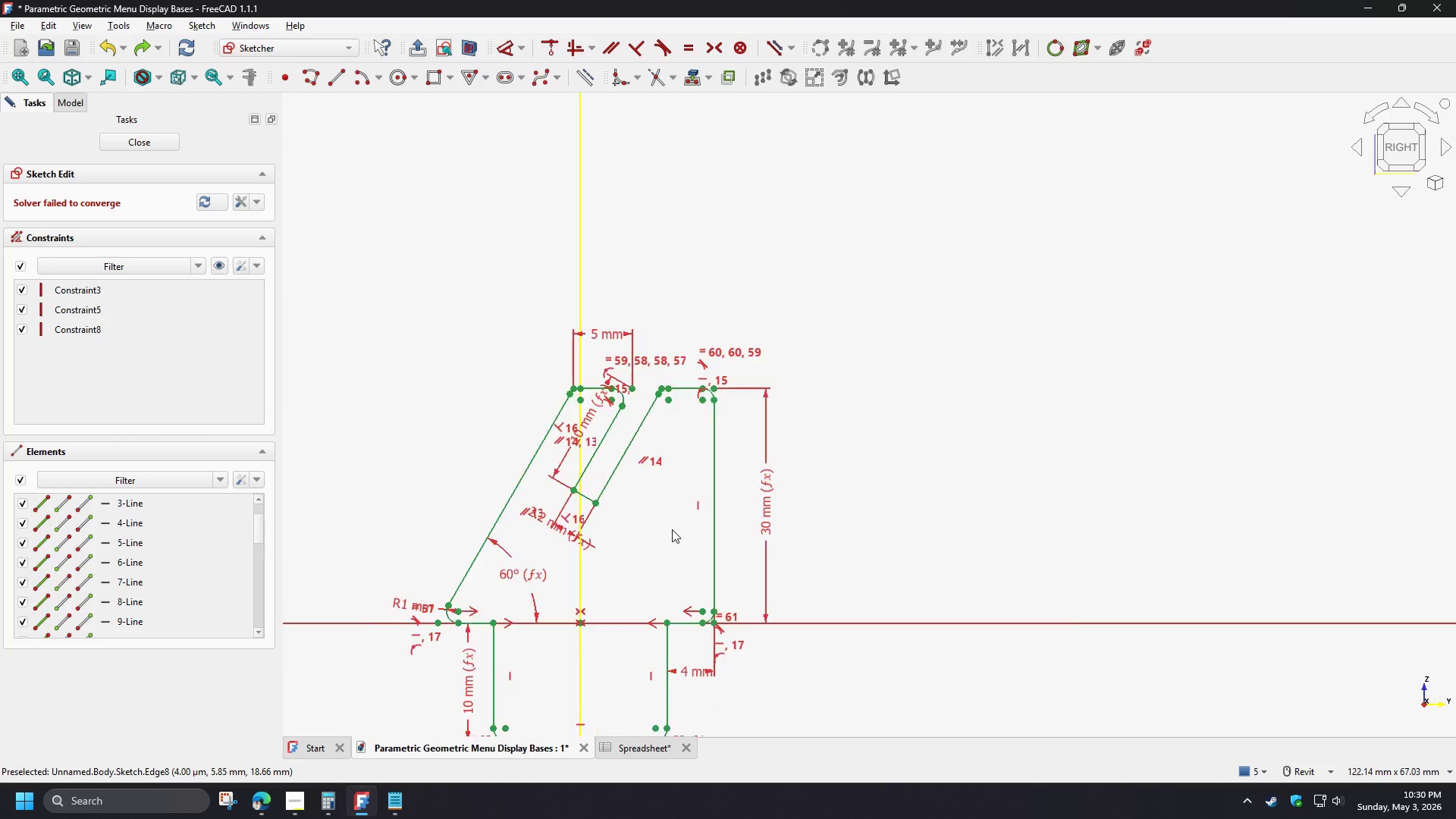 
scroll: coordinate [672, 529], scroll_direction: up, amount: 2.0
 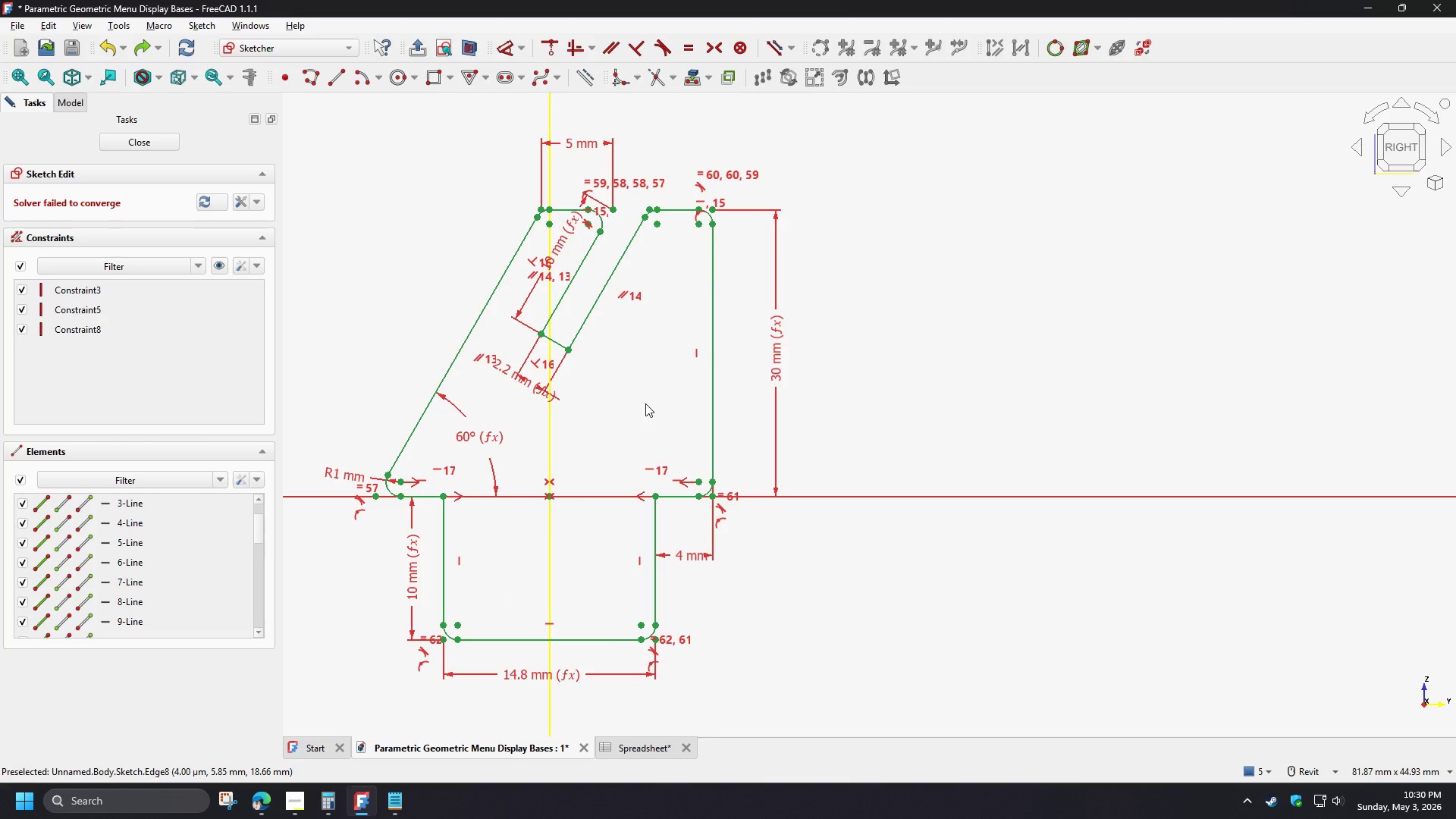 
wait(14.9)
 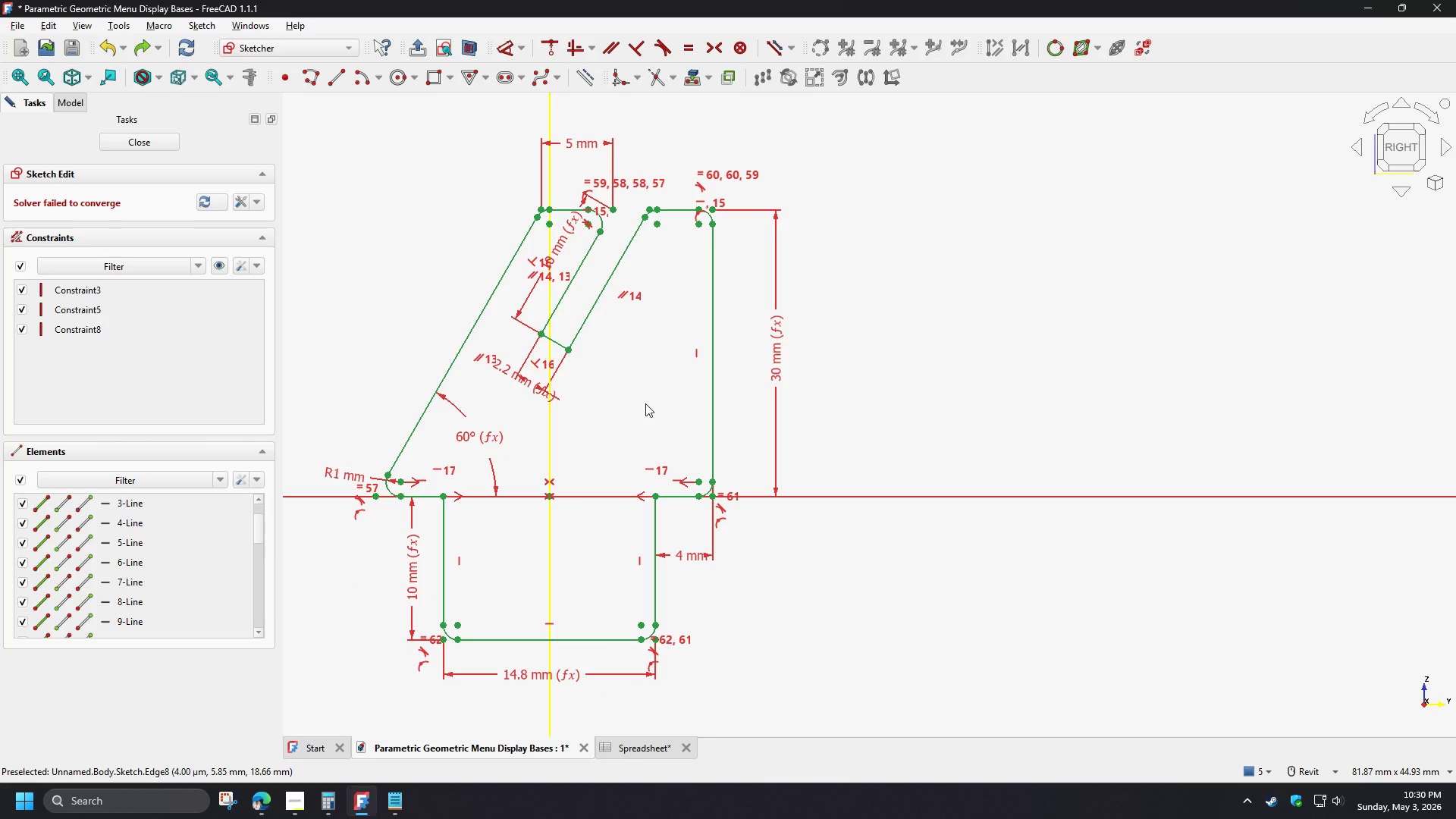 
left_click([212, 207])
 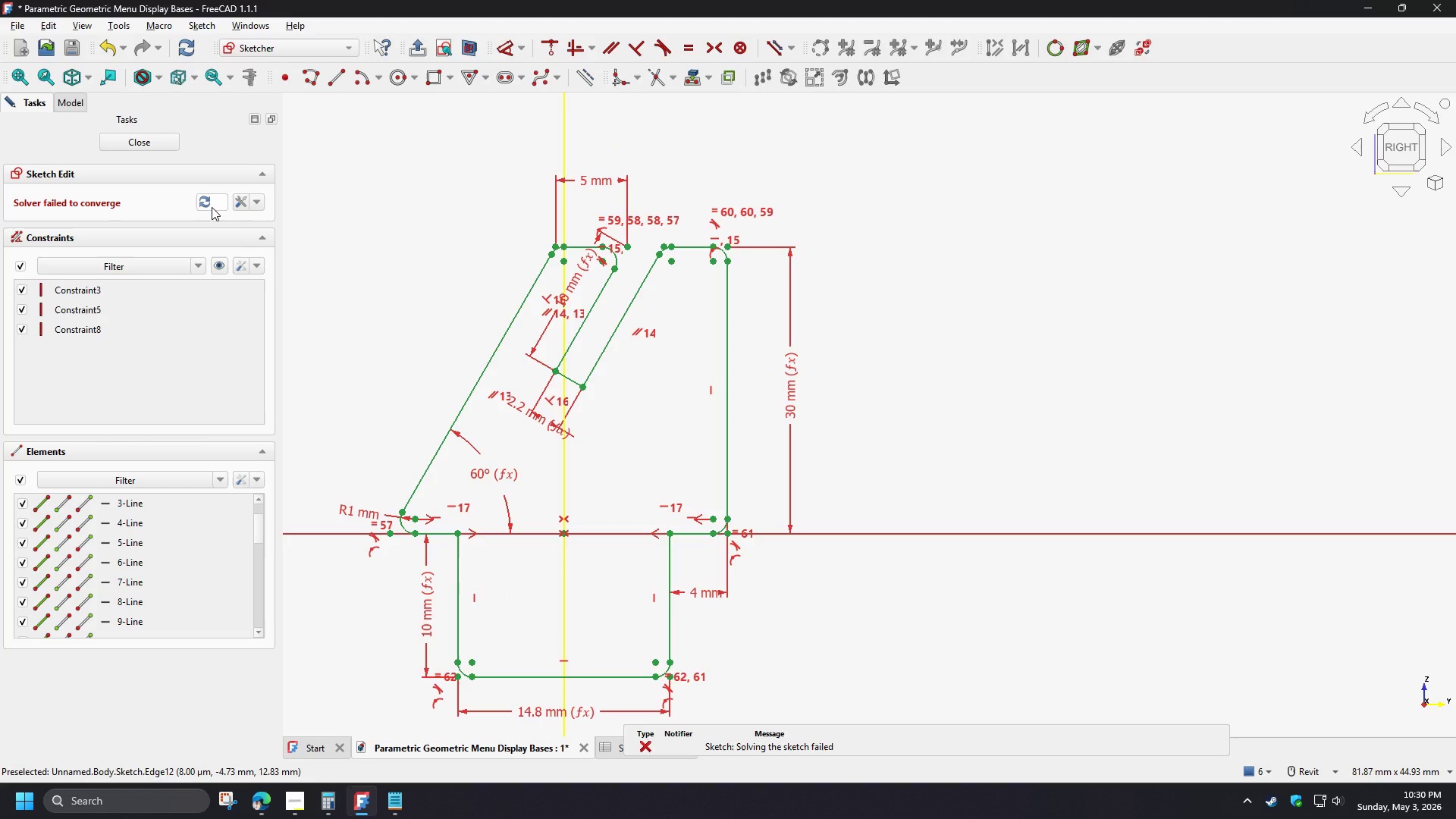 
left_click_drag(start_coordinate=[725, 390], to_coordinate=[752, 391])
 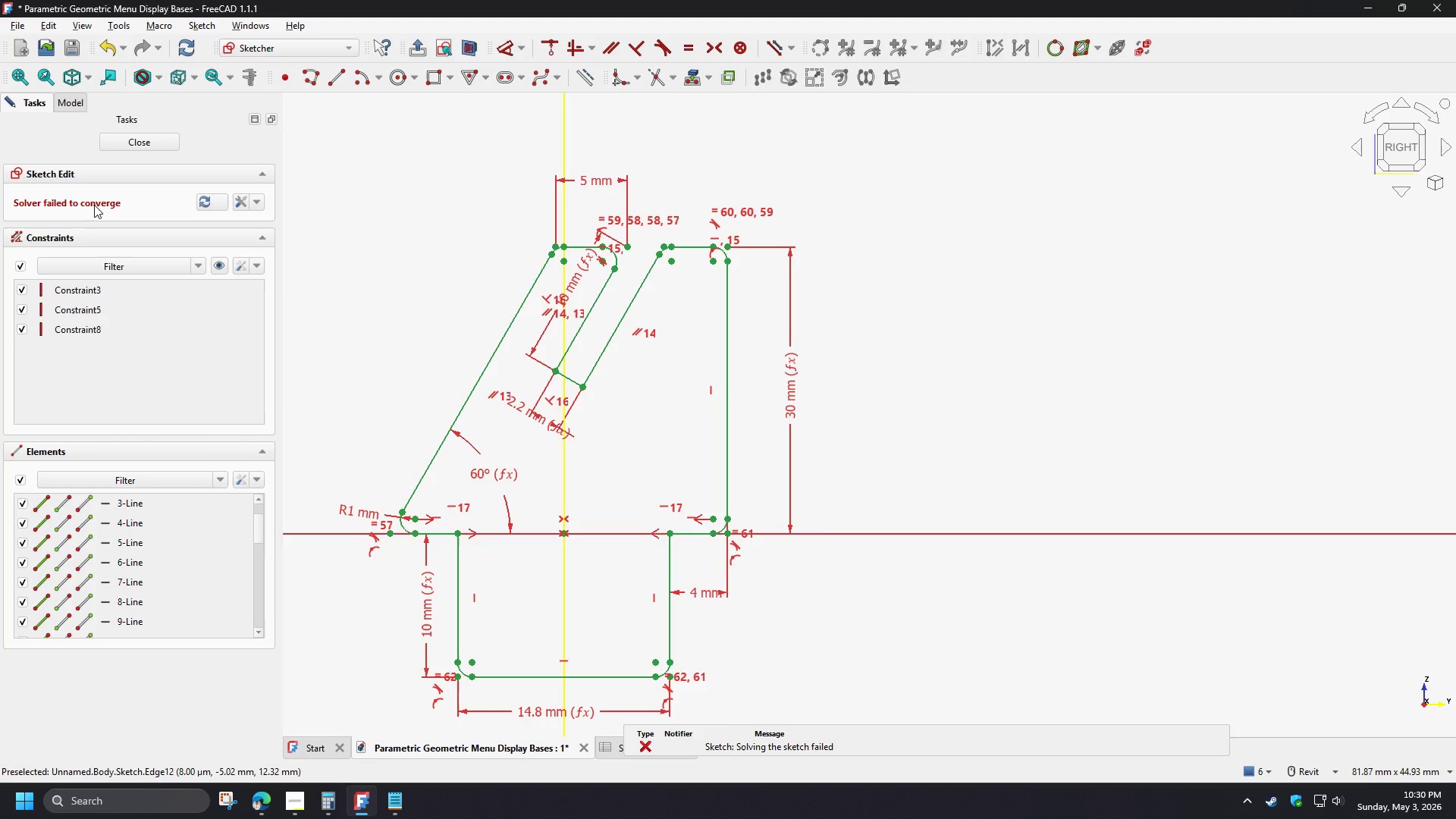 
left_click([94, 204])
 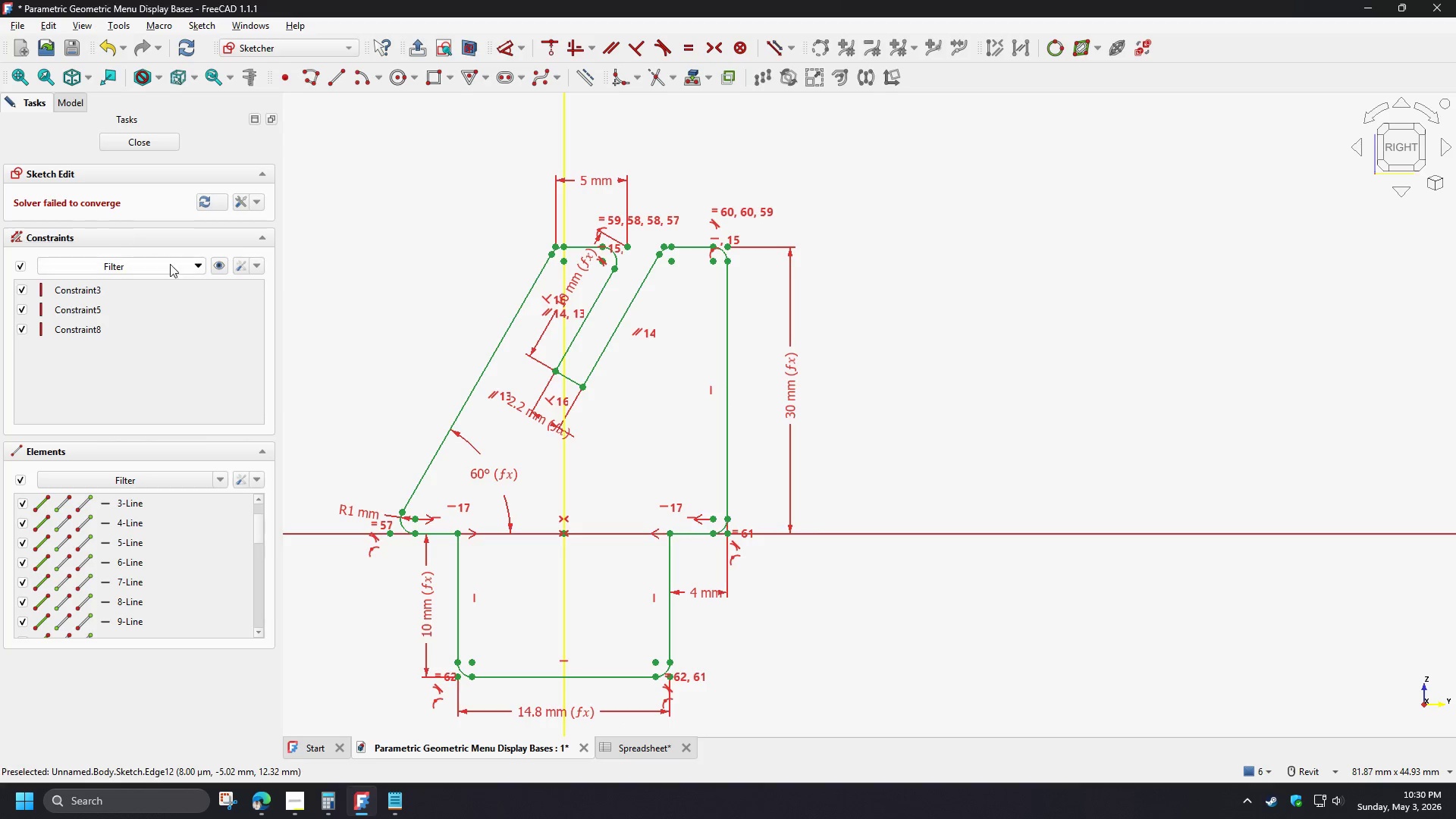 
left_click([199, 267])
 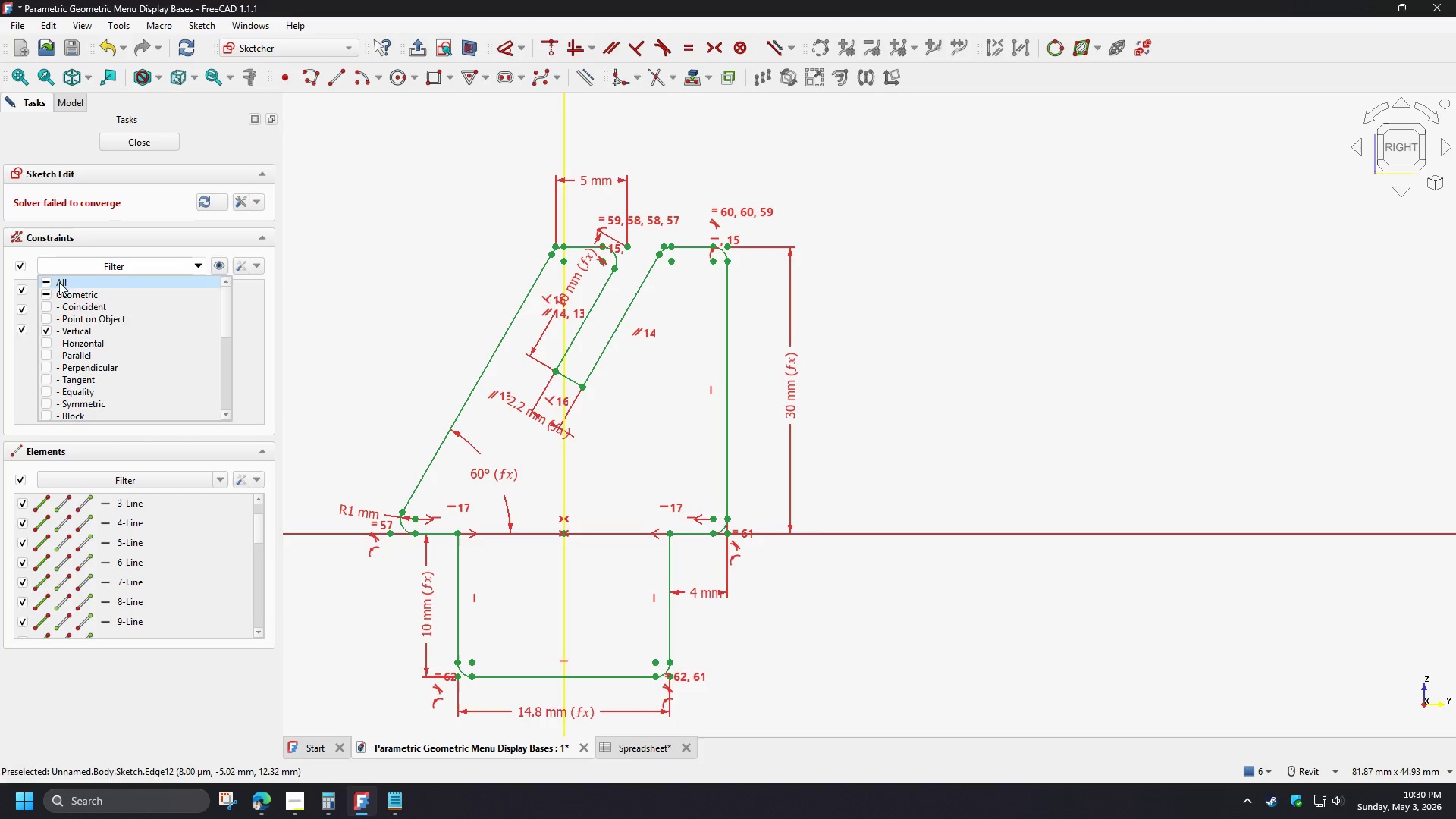 
left_click([45, 286])
 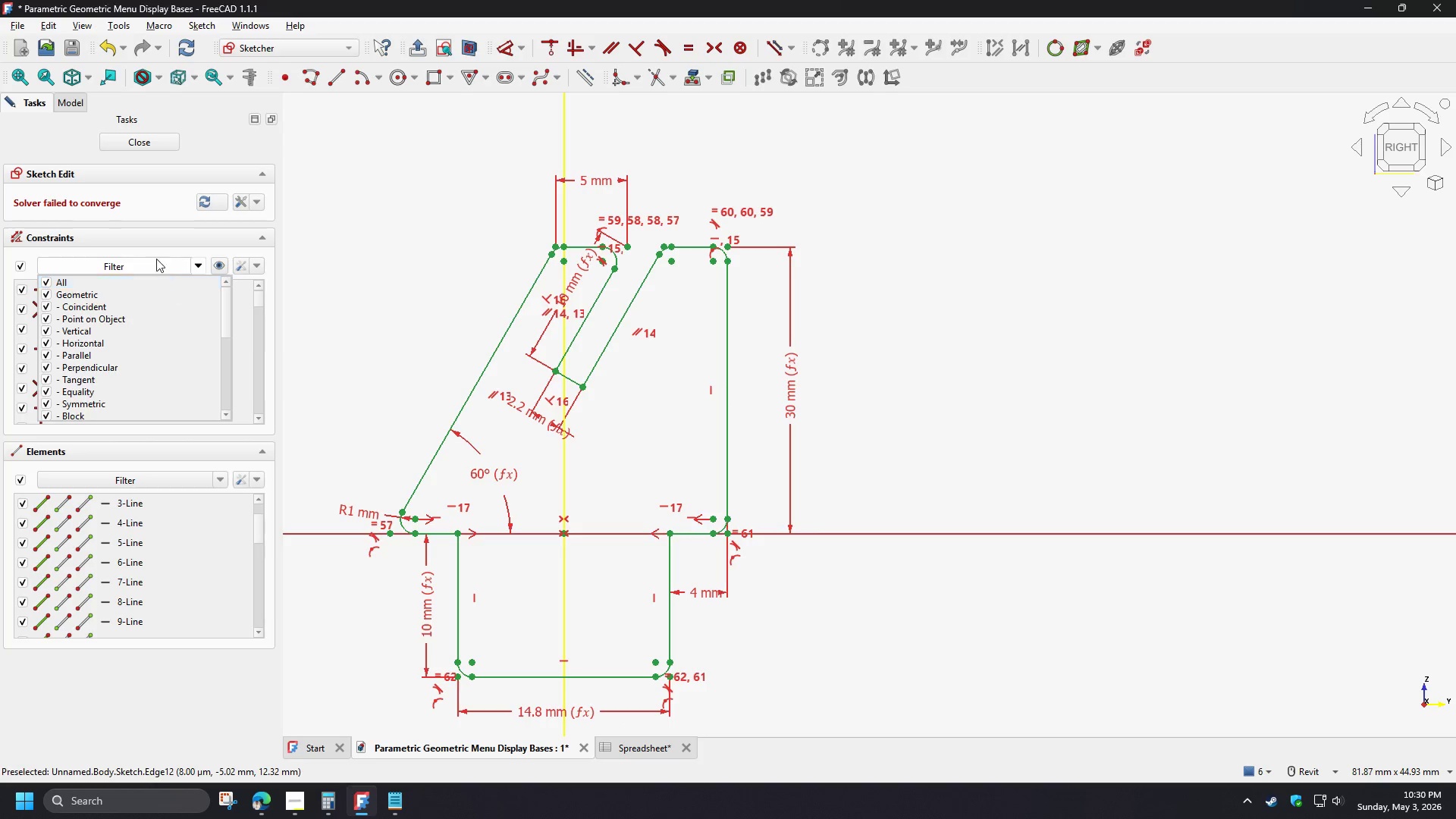 
left_click([165, 251])
 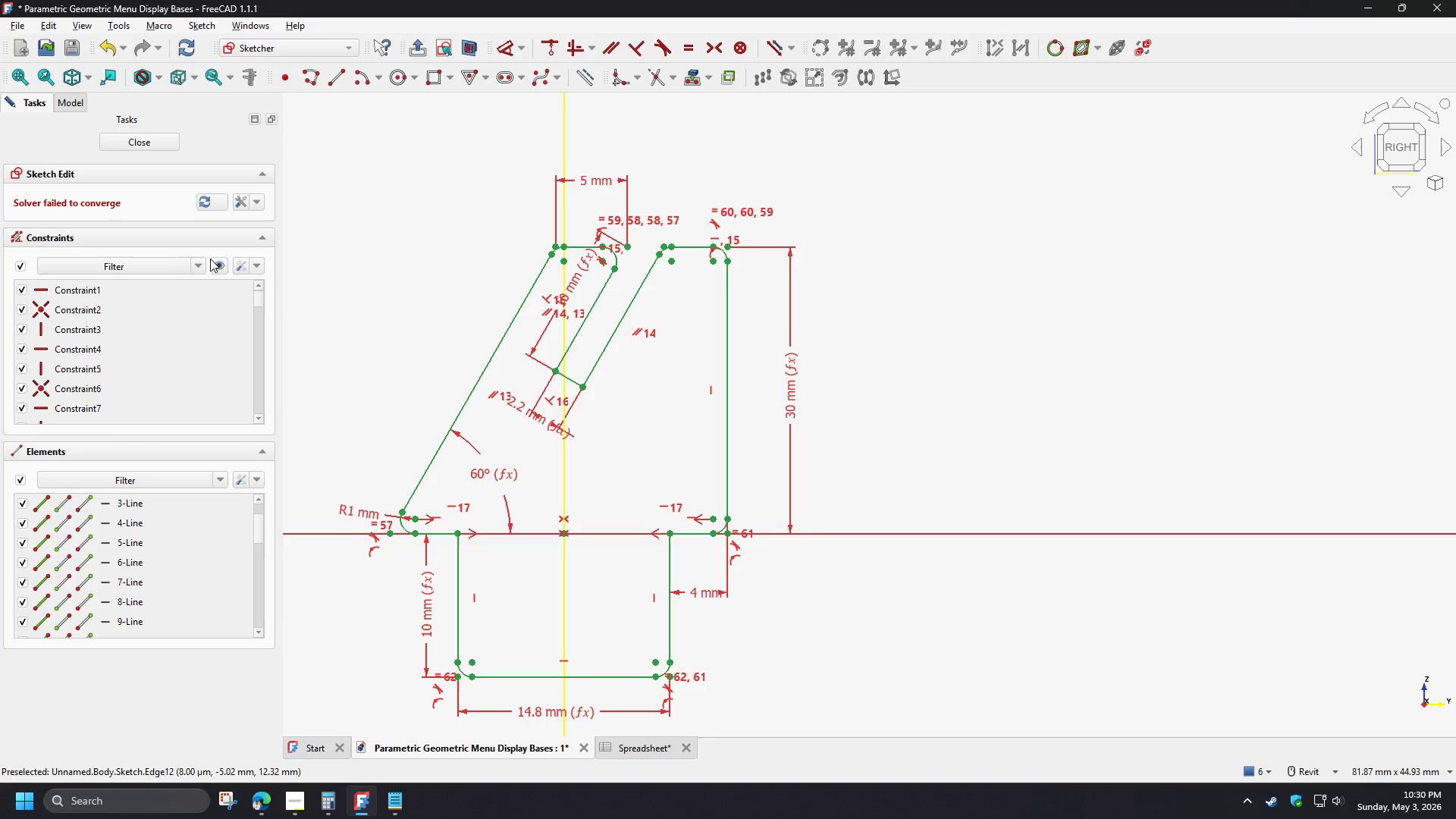 
left_click([218, 260])
 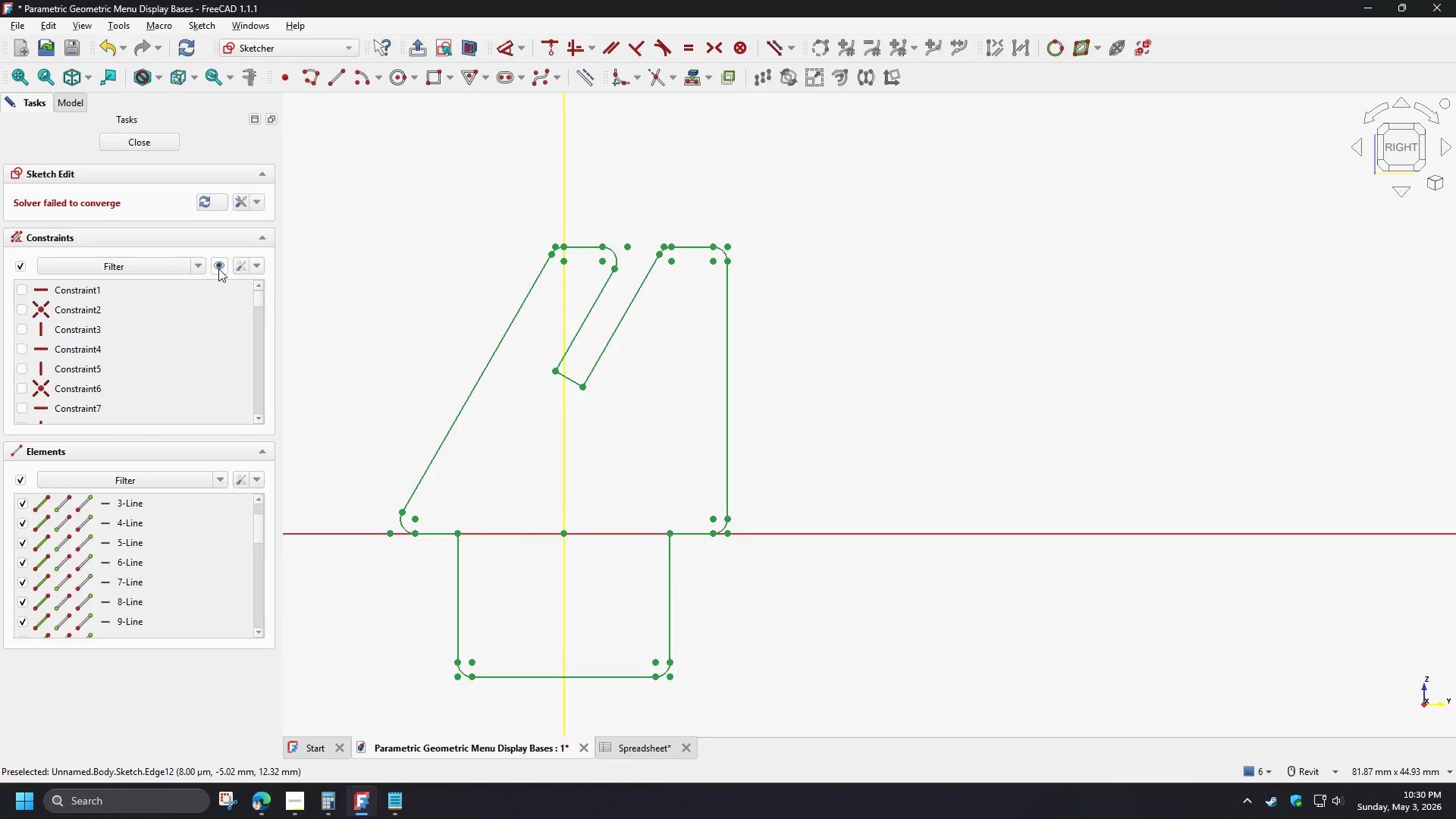 
left_click([218, 268])
 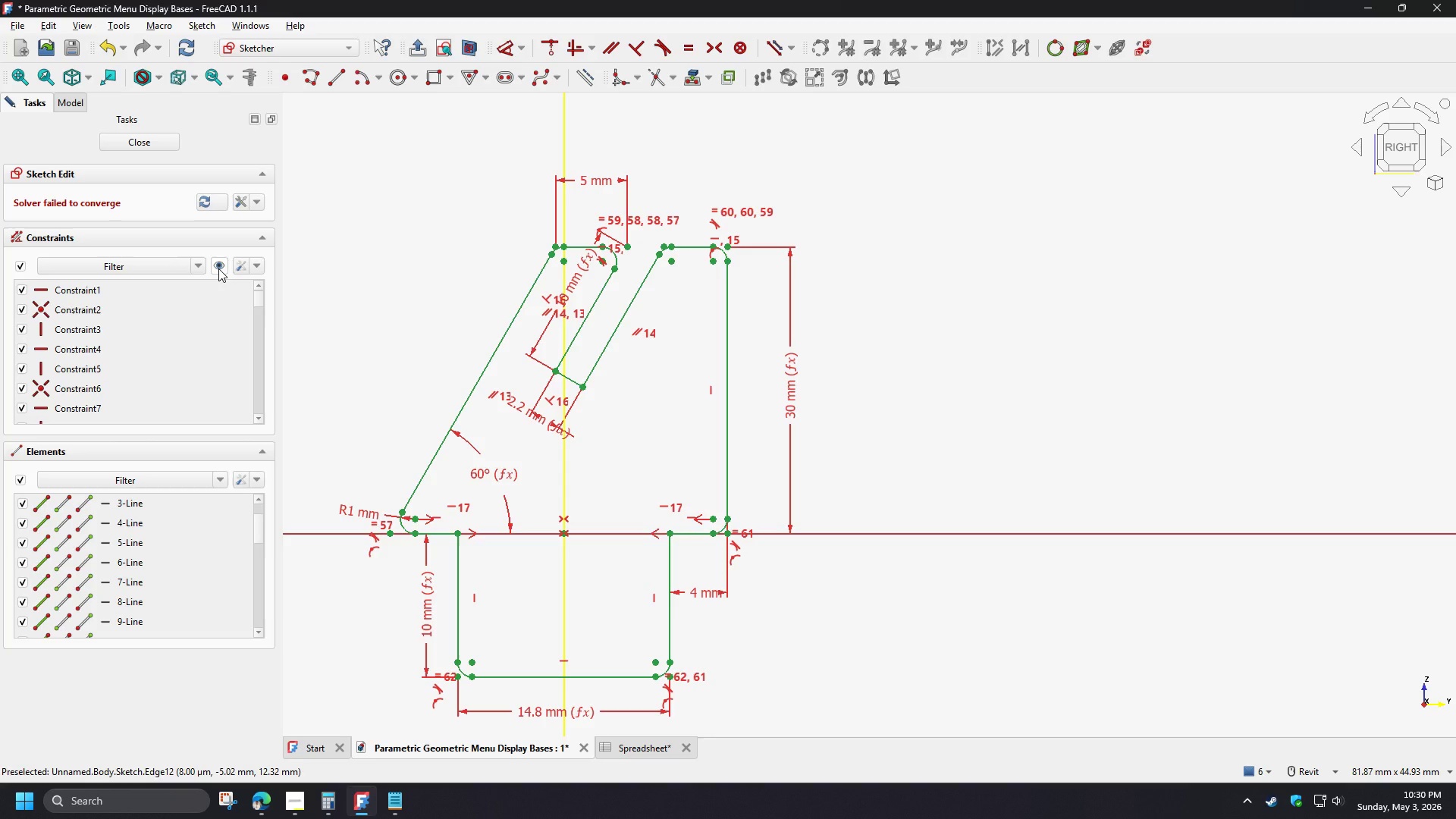 
left_click([218, 268])
 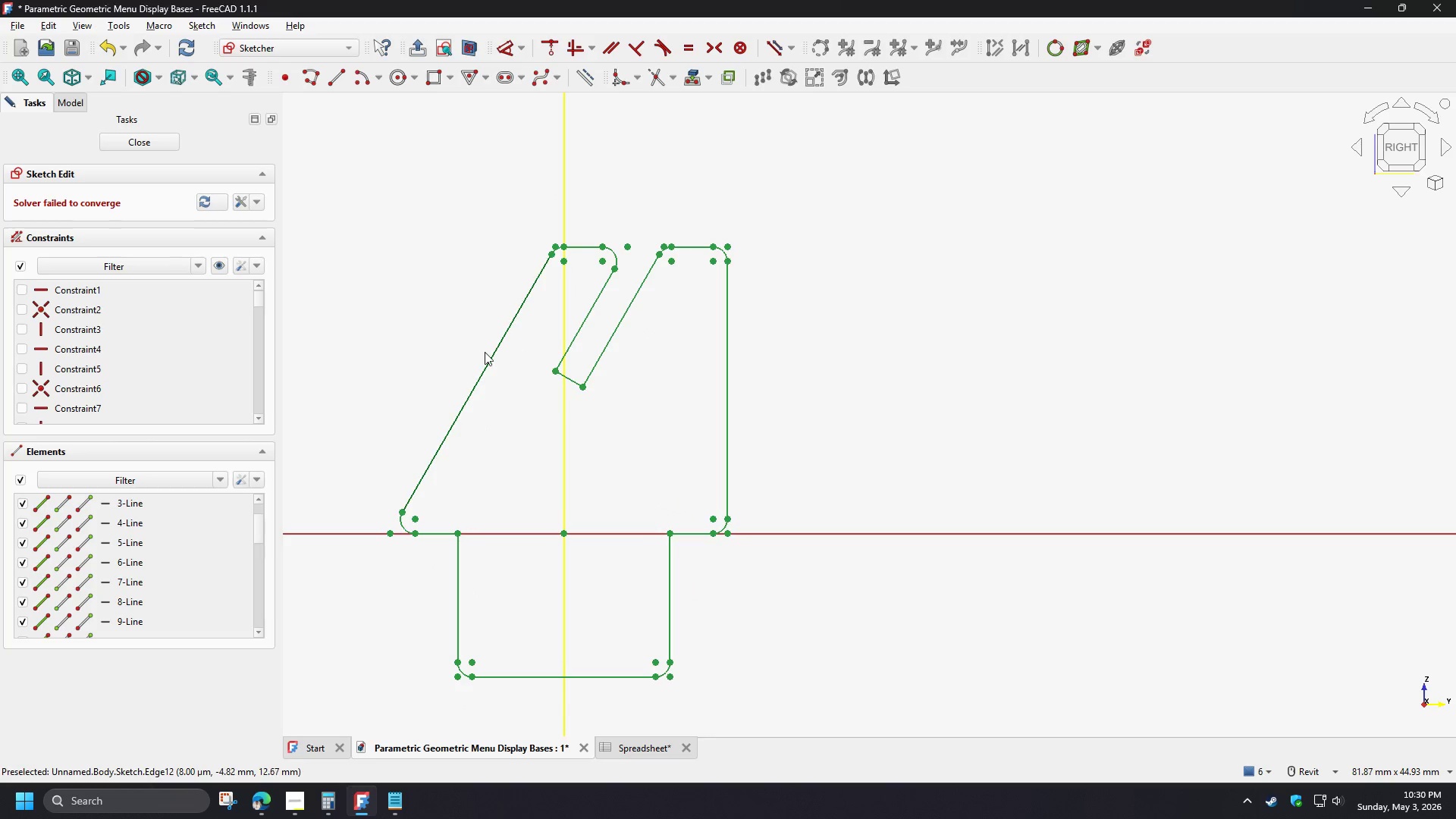 
left_click_drag(start_coordinate=[486, 366], to_coordinate=[435, 348])
 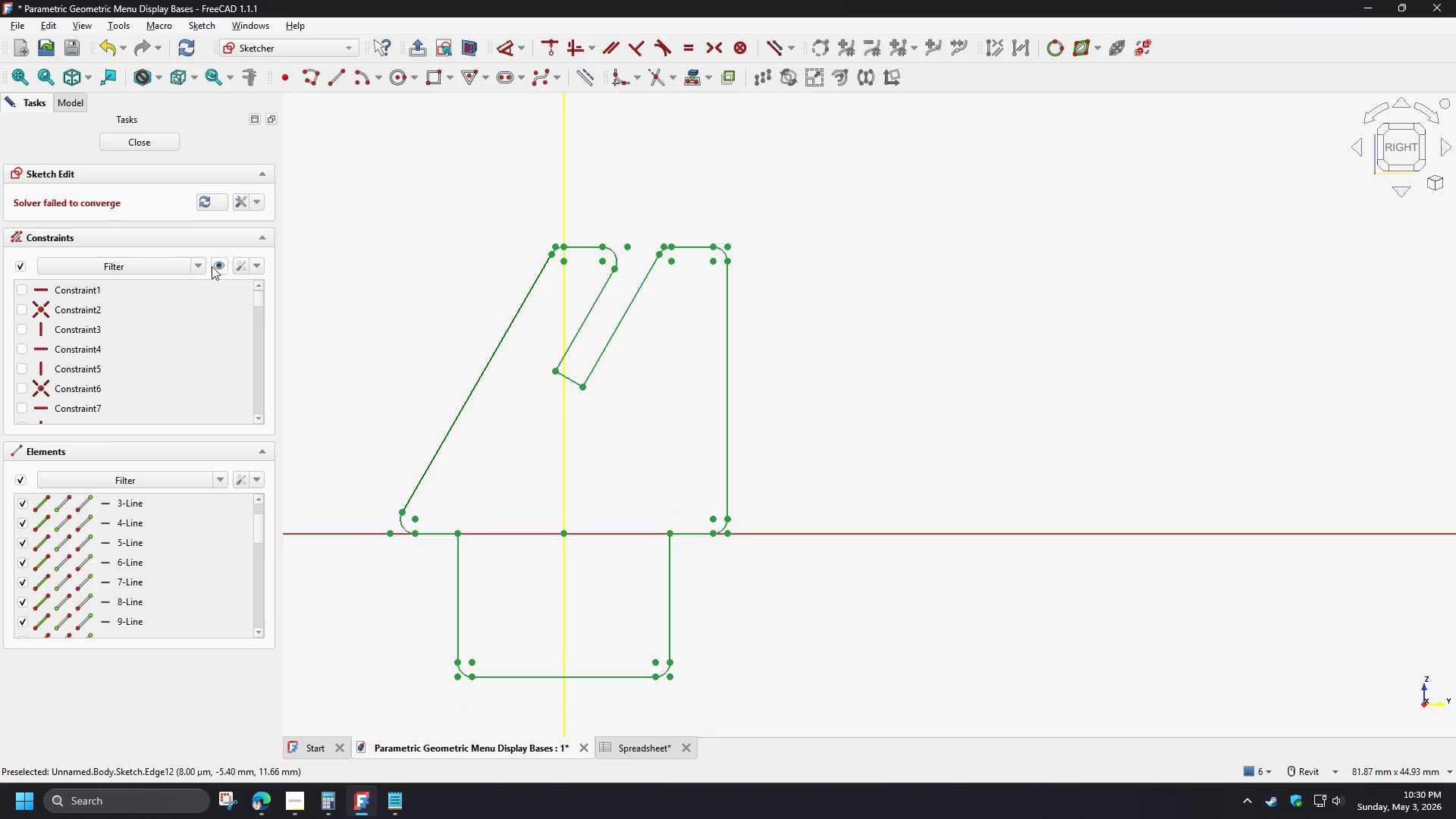 
left_click([212, 266])
 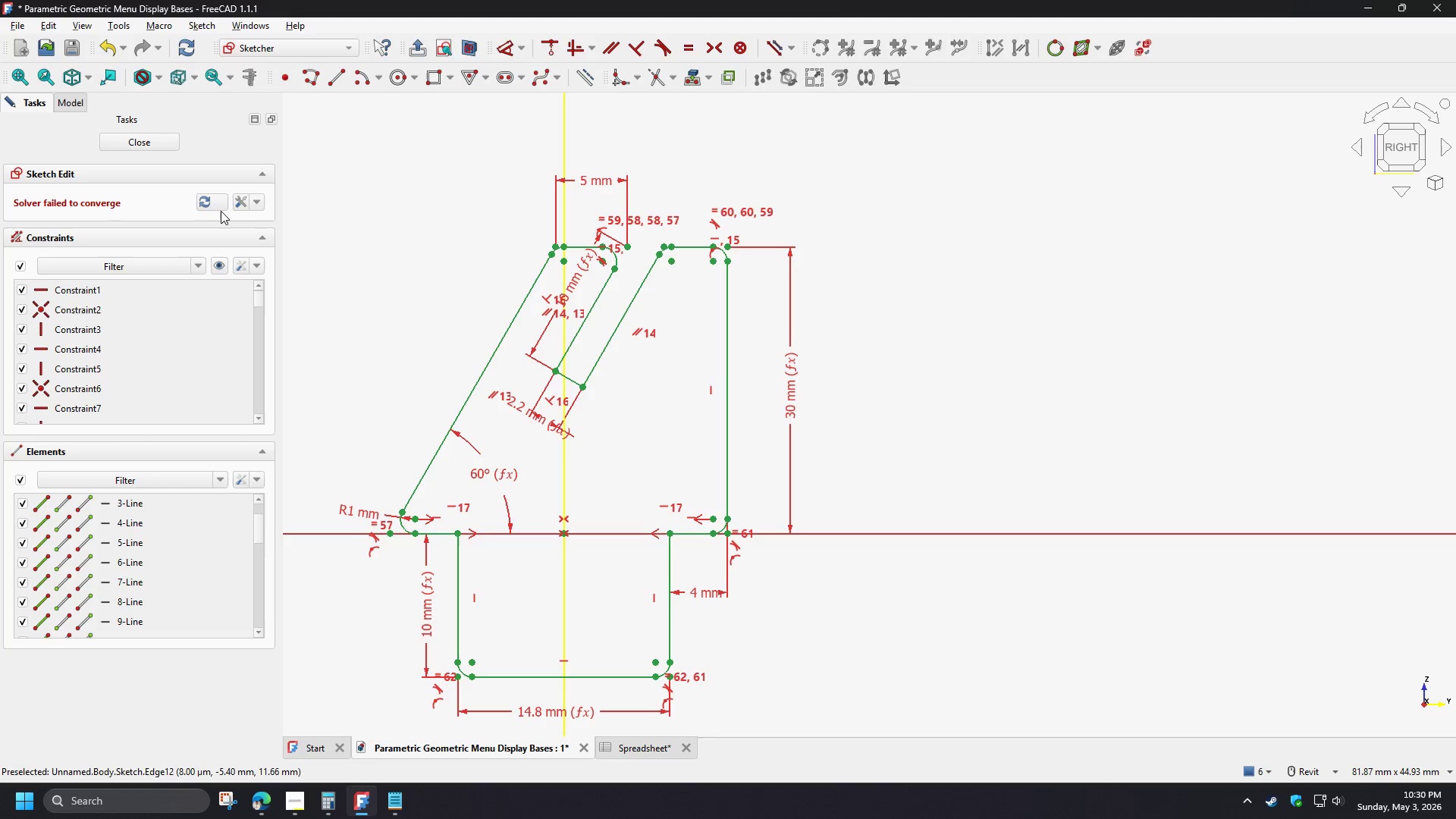 
left_click([216, 204])
 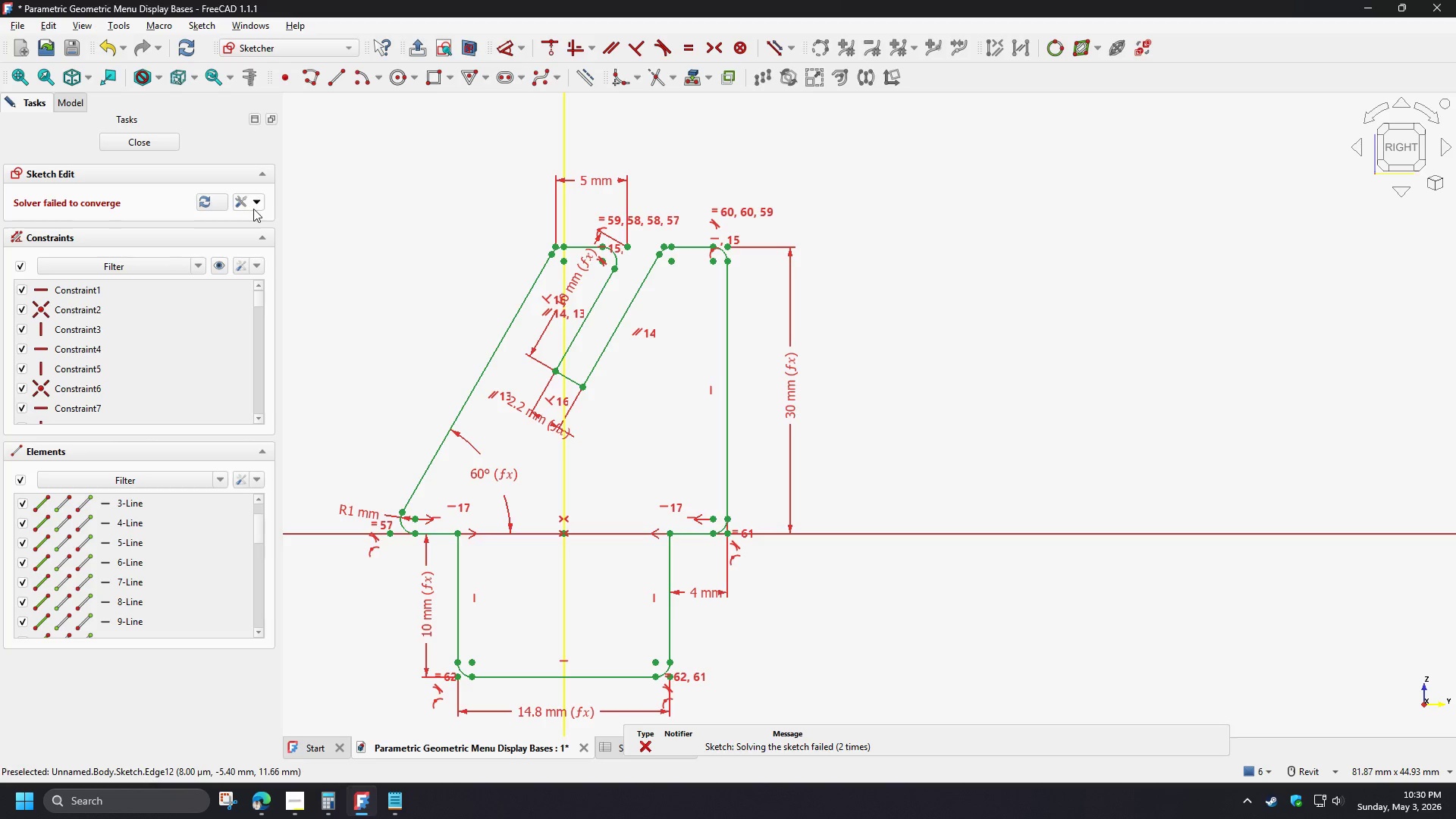 
double_click([253, 209])
 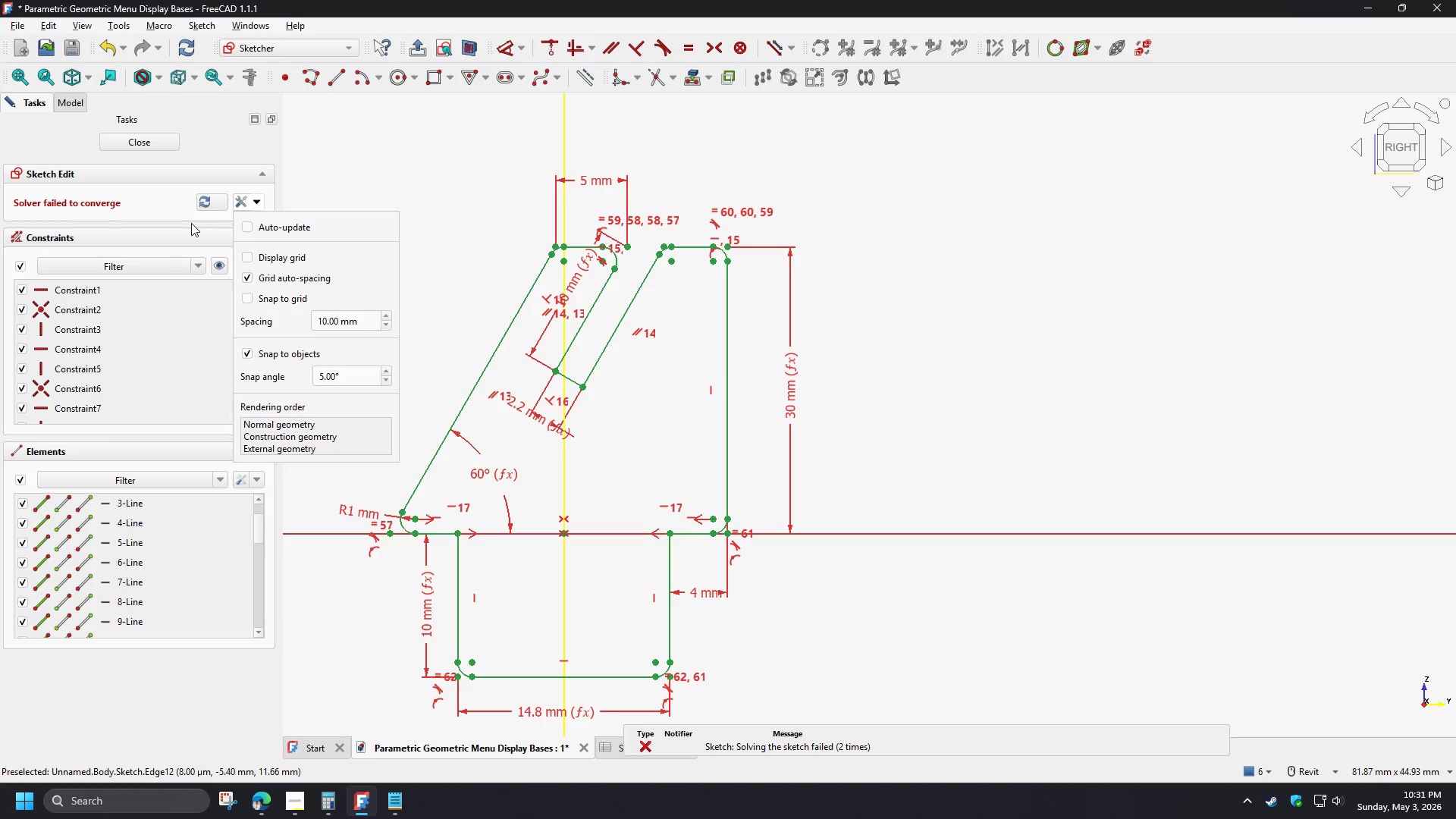 
left_click([191, 223])
 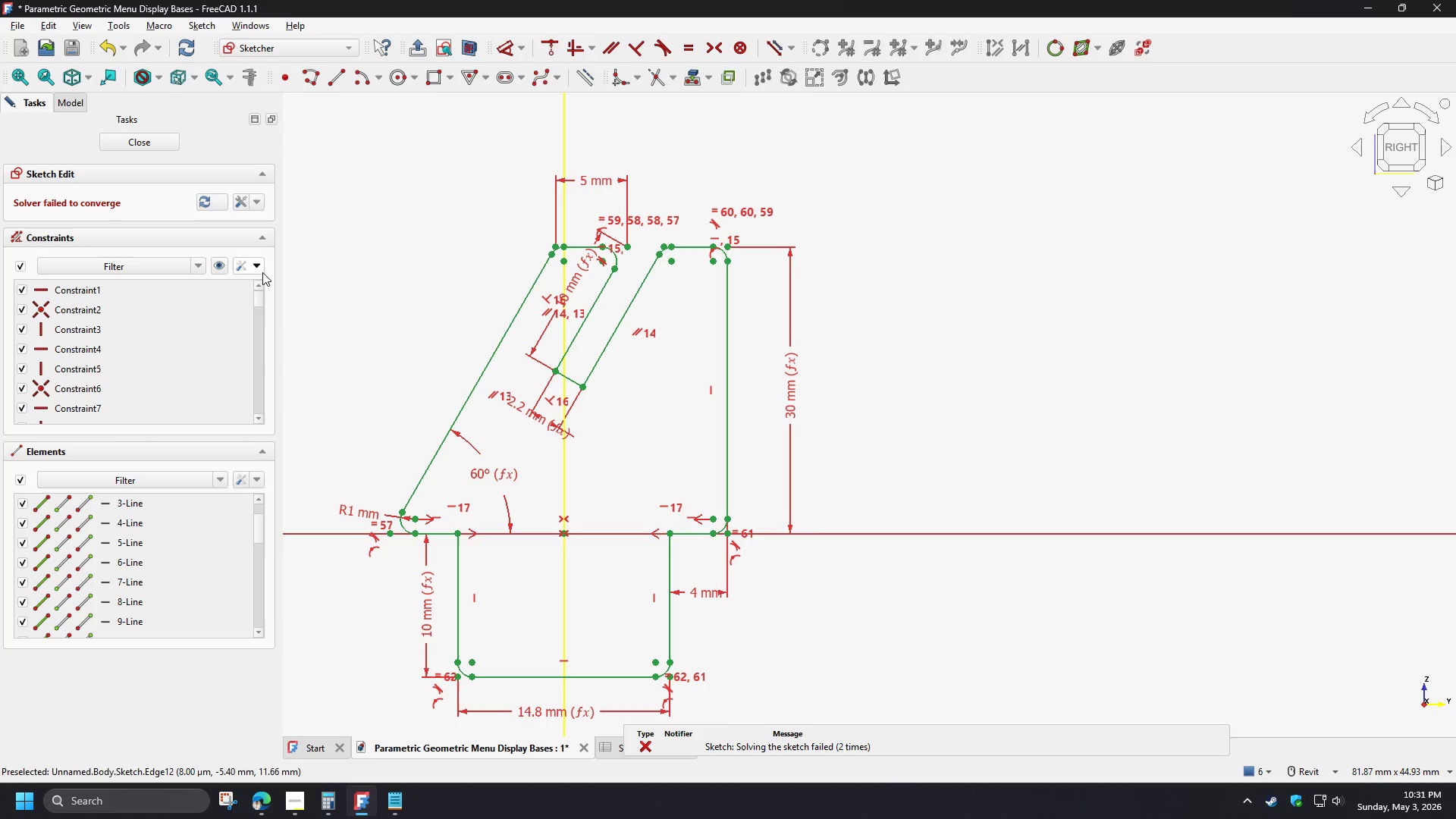 
left_click([259, 273])
 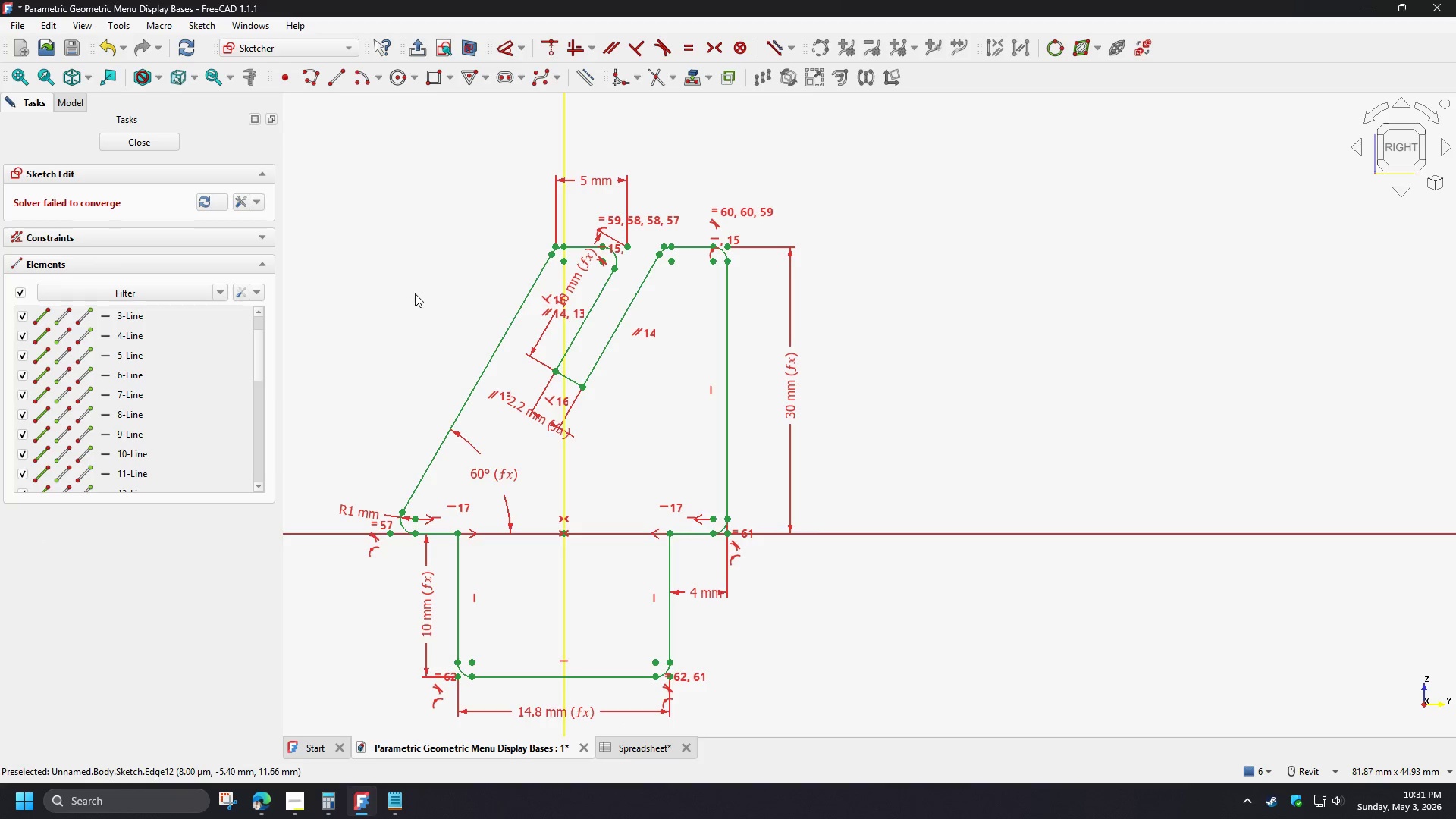 
left_click([255, 240])
 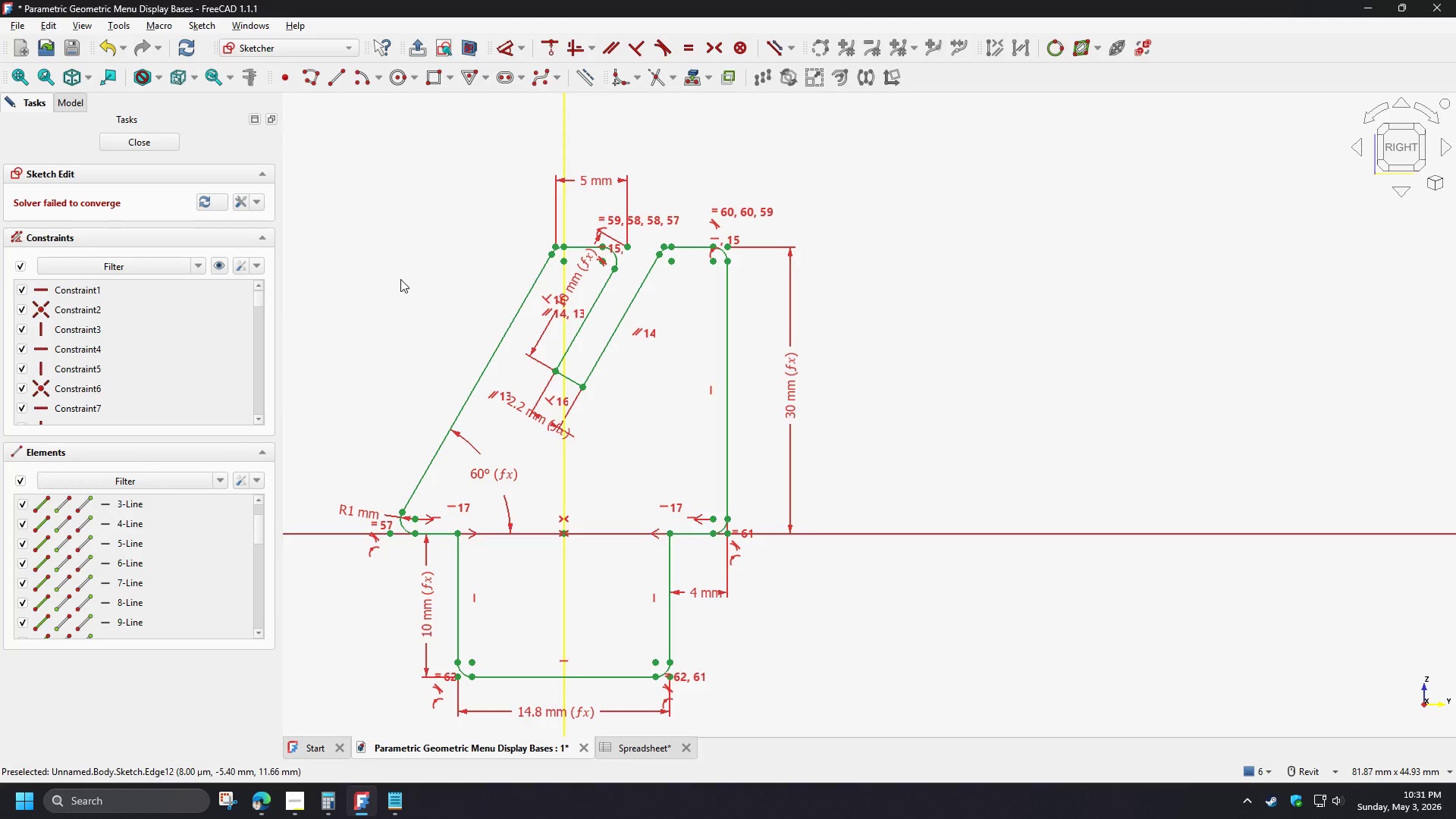 
left_click([400, 278])
 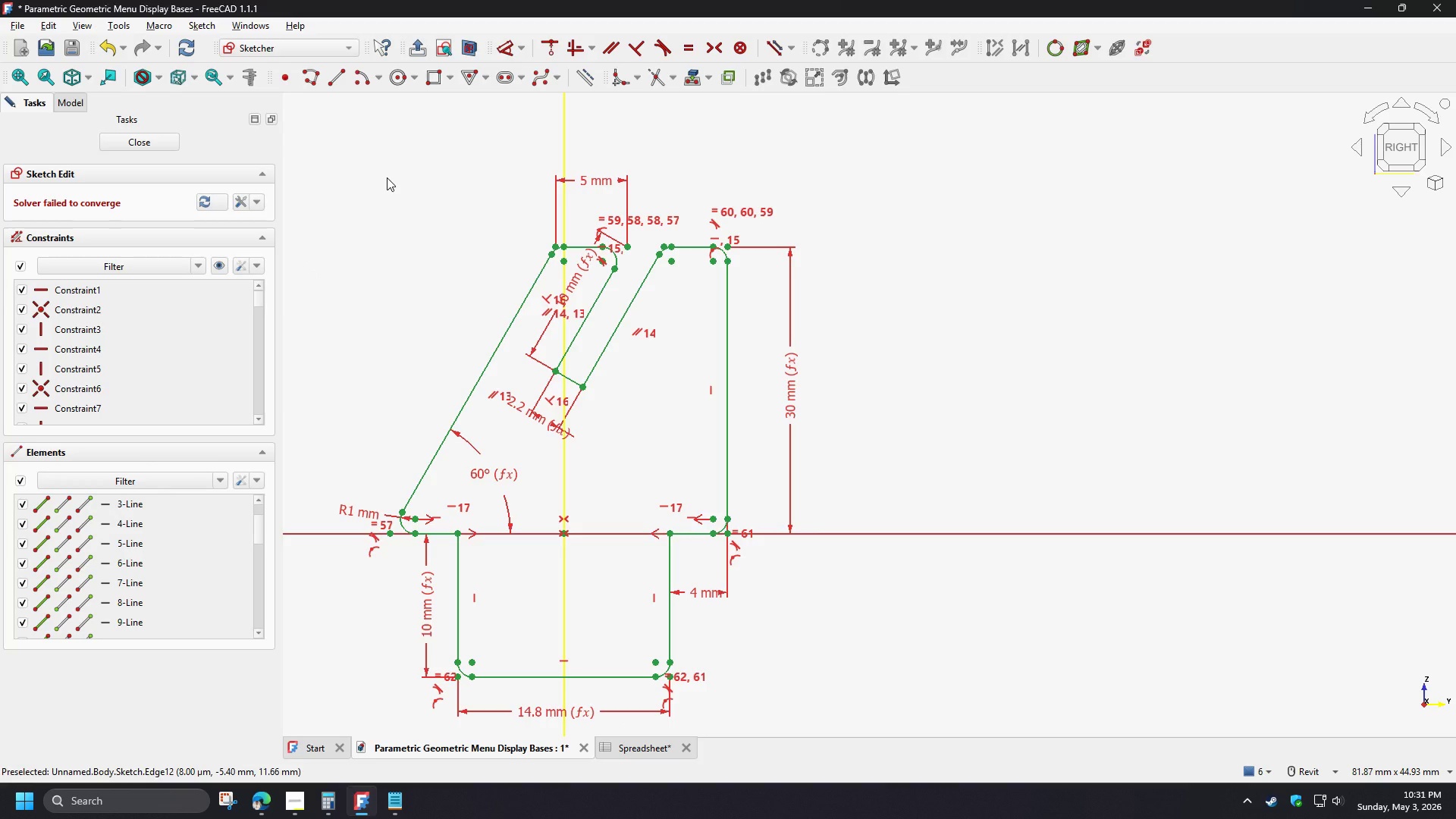 
wait(6.59)
 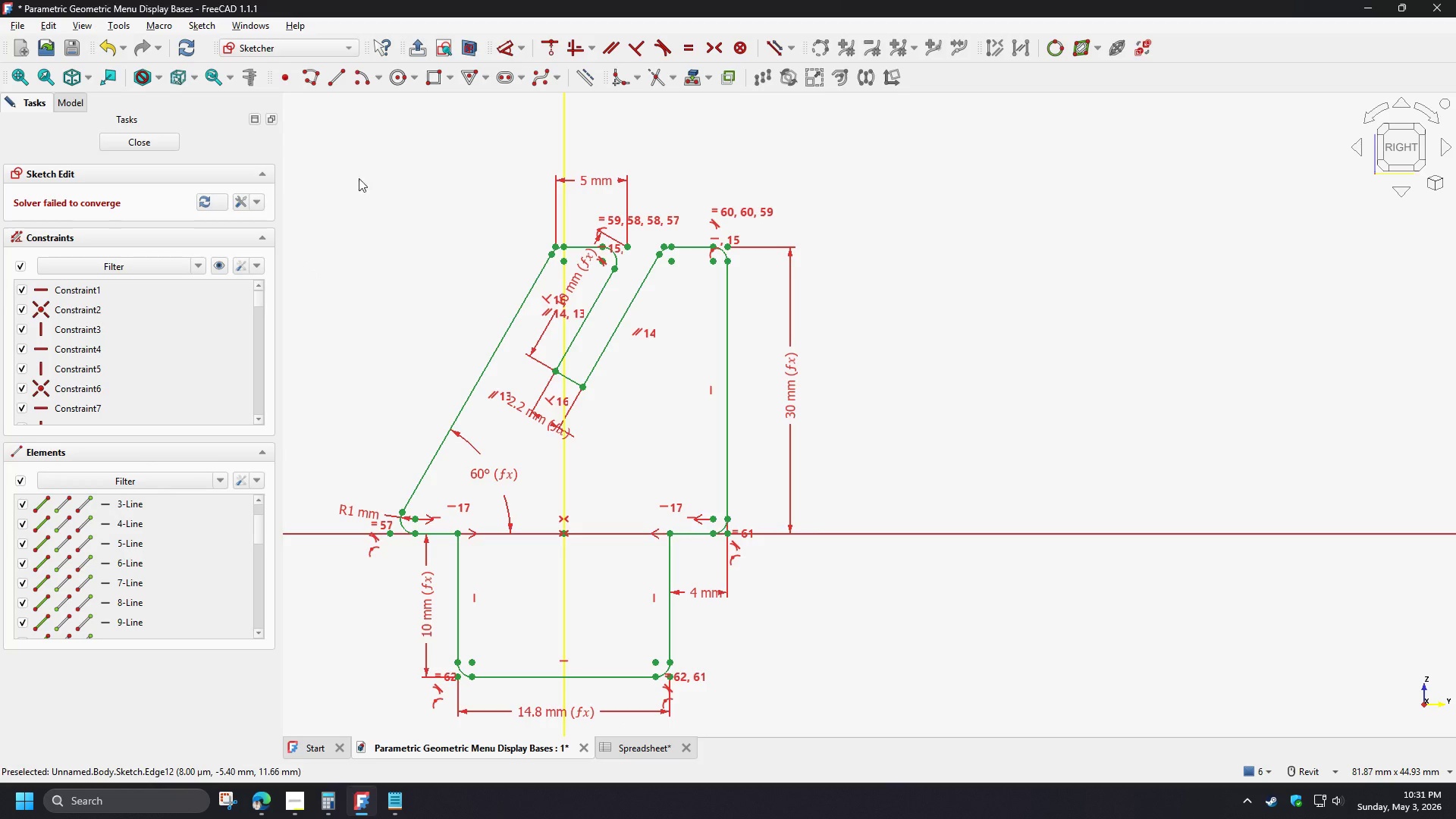 
left_click_drag(start_coordinate=[259, 297], to_coordinate=[264, 430])
 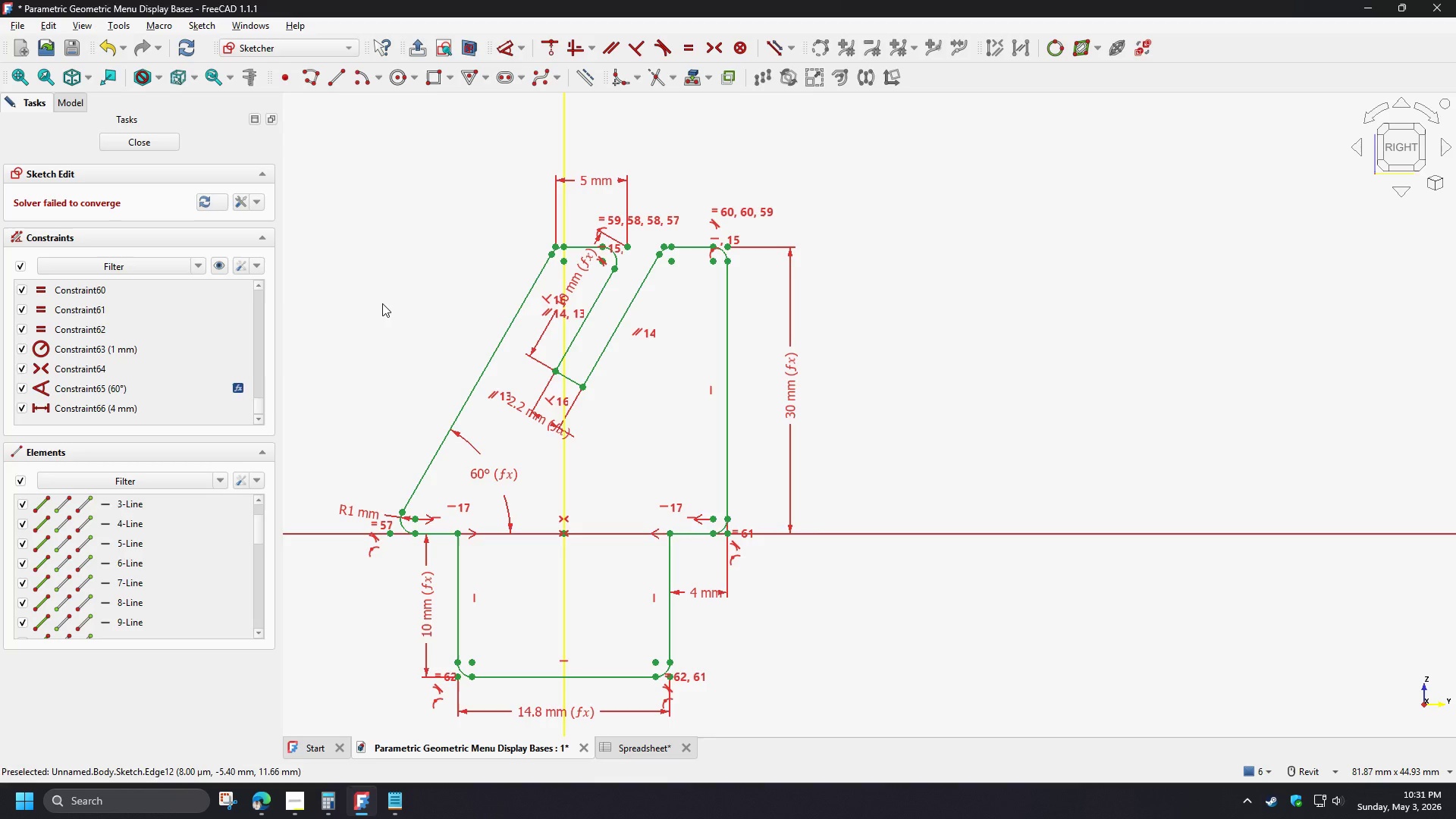 
left_click([159, 146])
 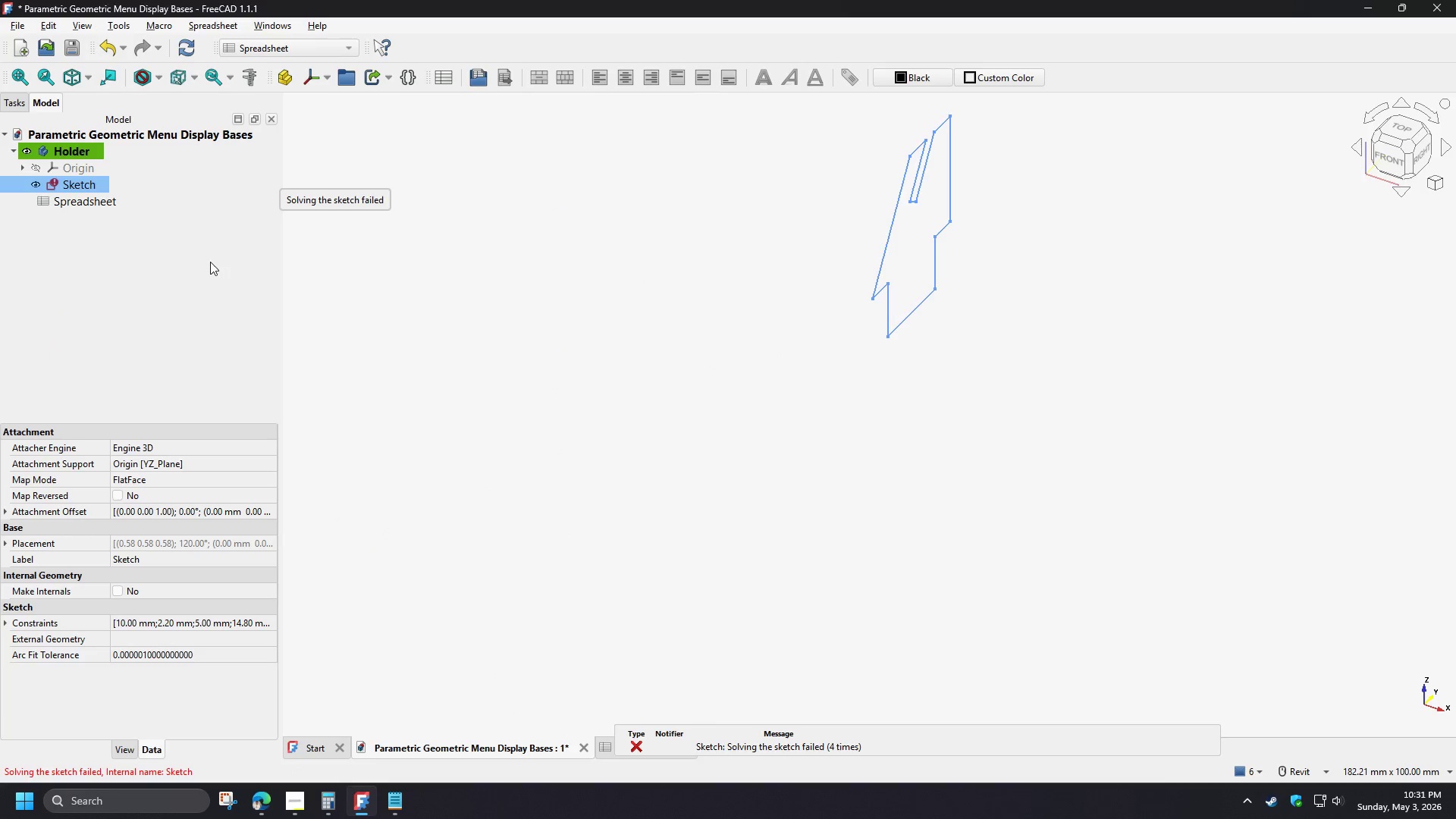 
left_click([100, 228])
 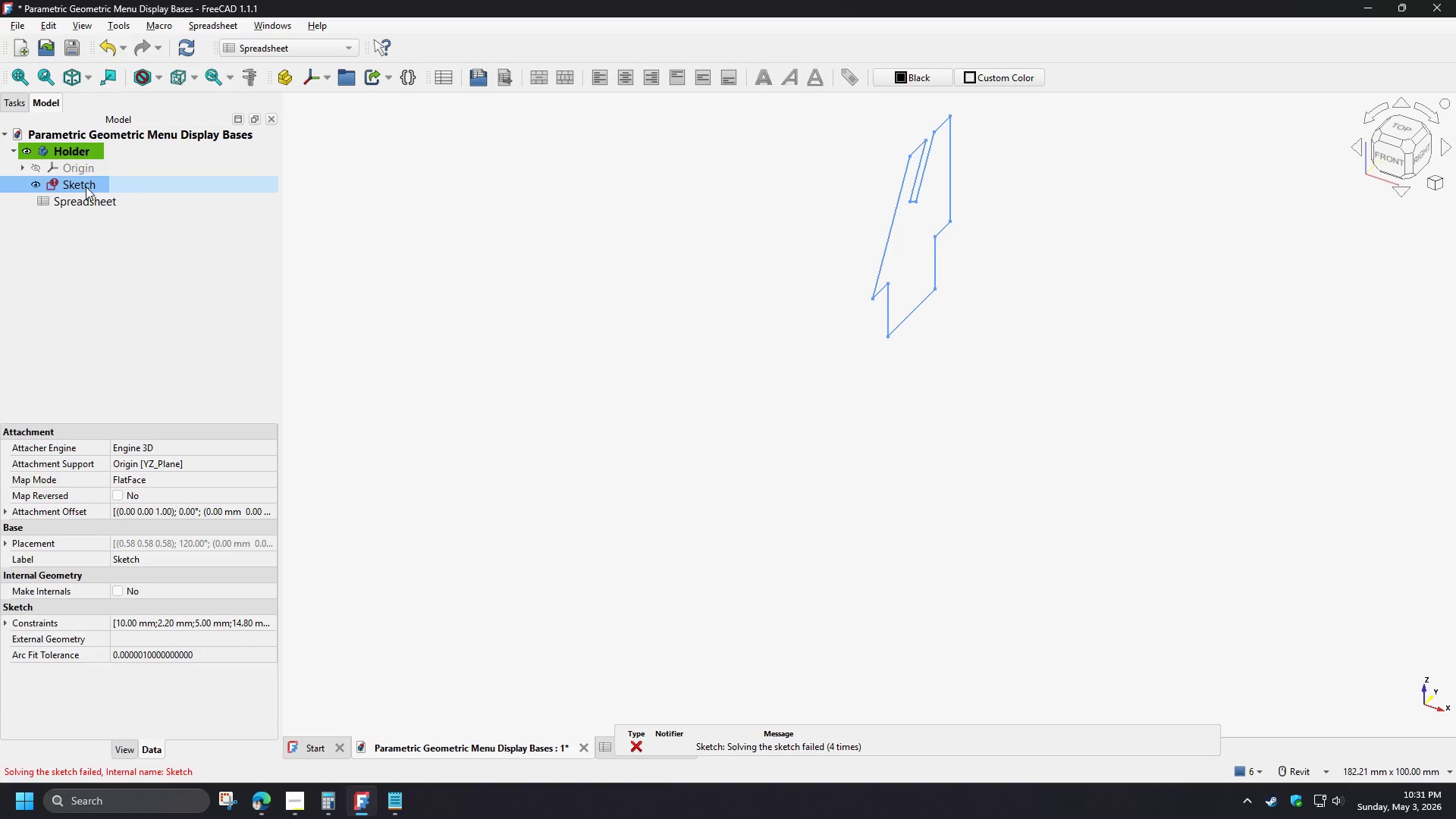 
double_click([86, 187])
 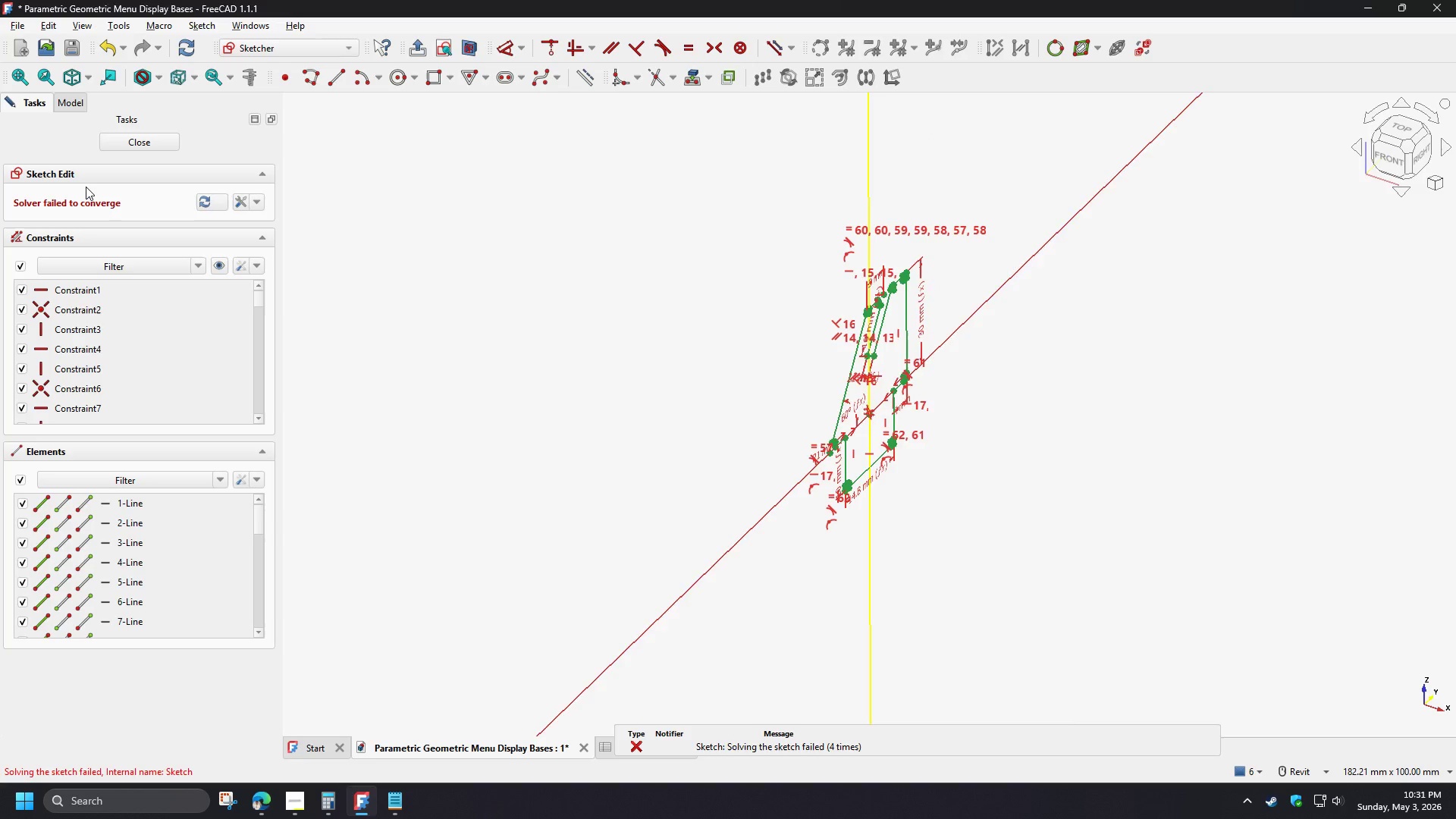 
triple_click([86, 187])
 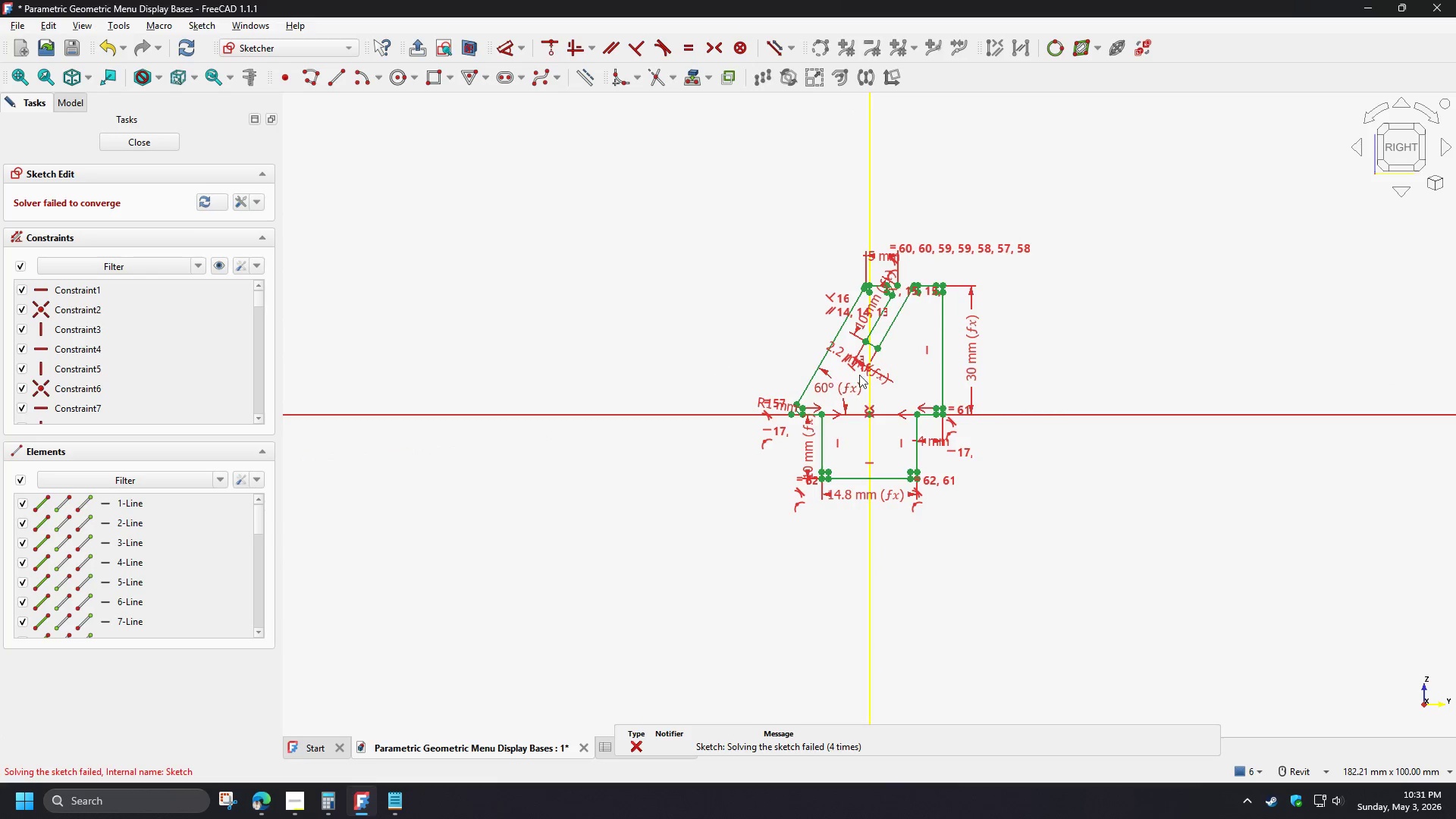 
scroll: coordinate [927, 334], scroll_direction: up, amount: 5.0
 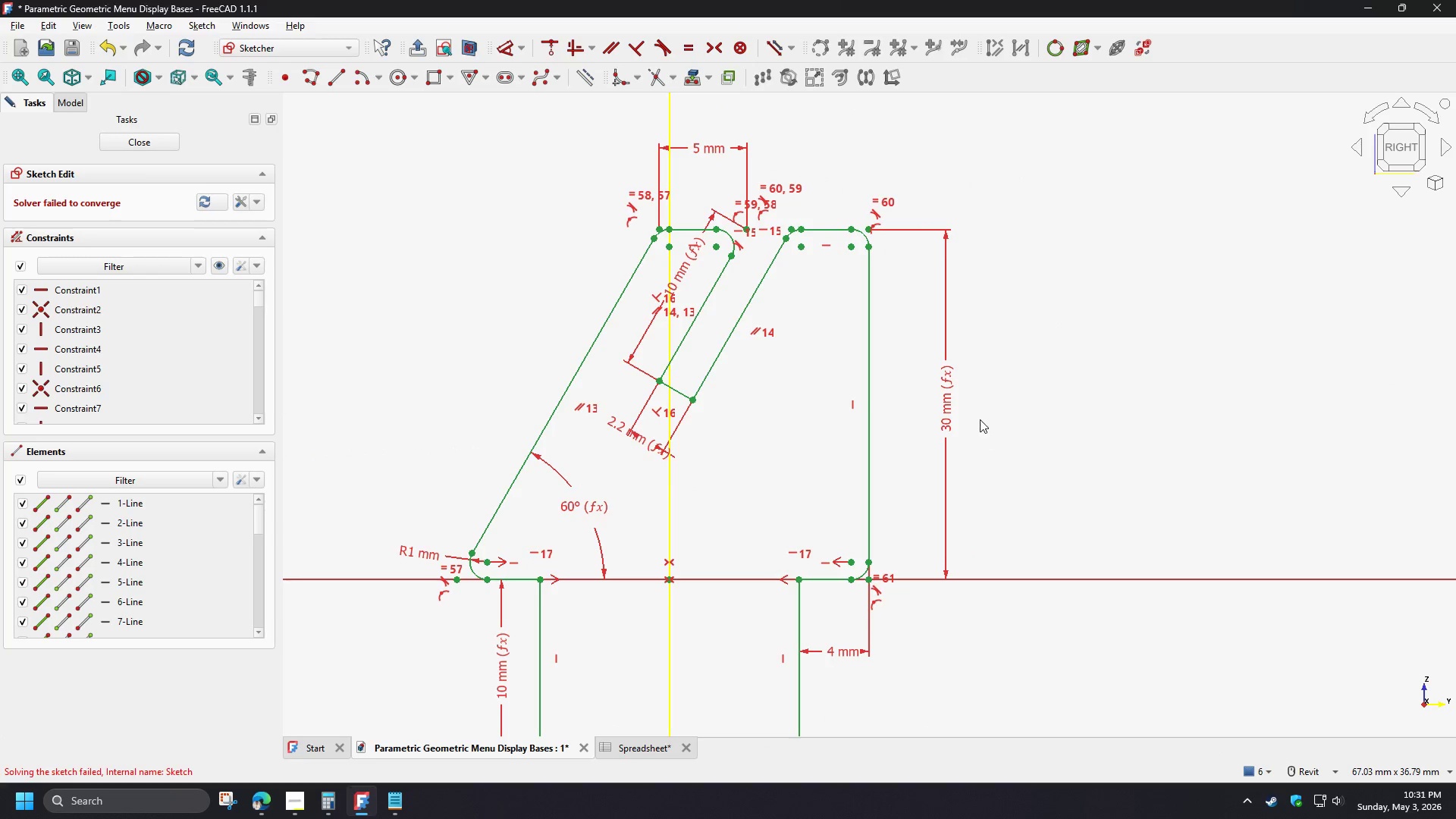 
double_click([949, 401])
 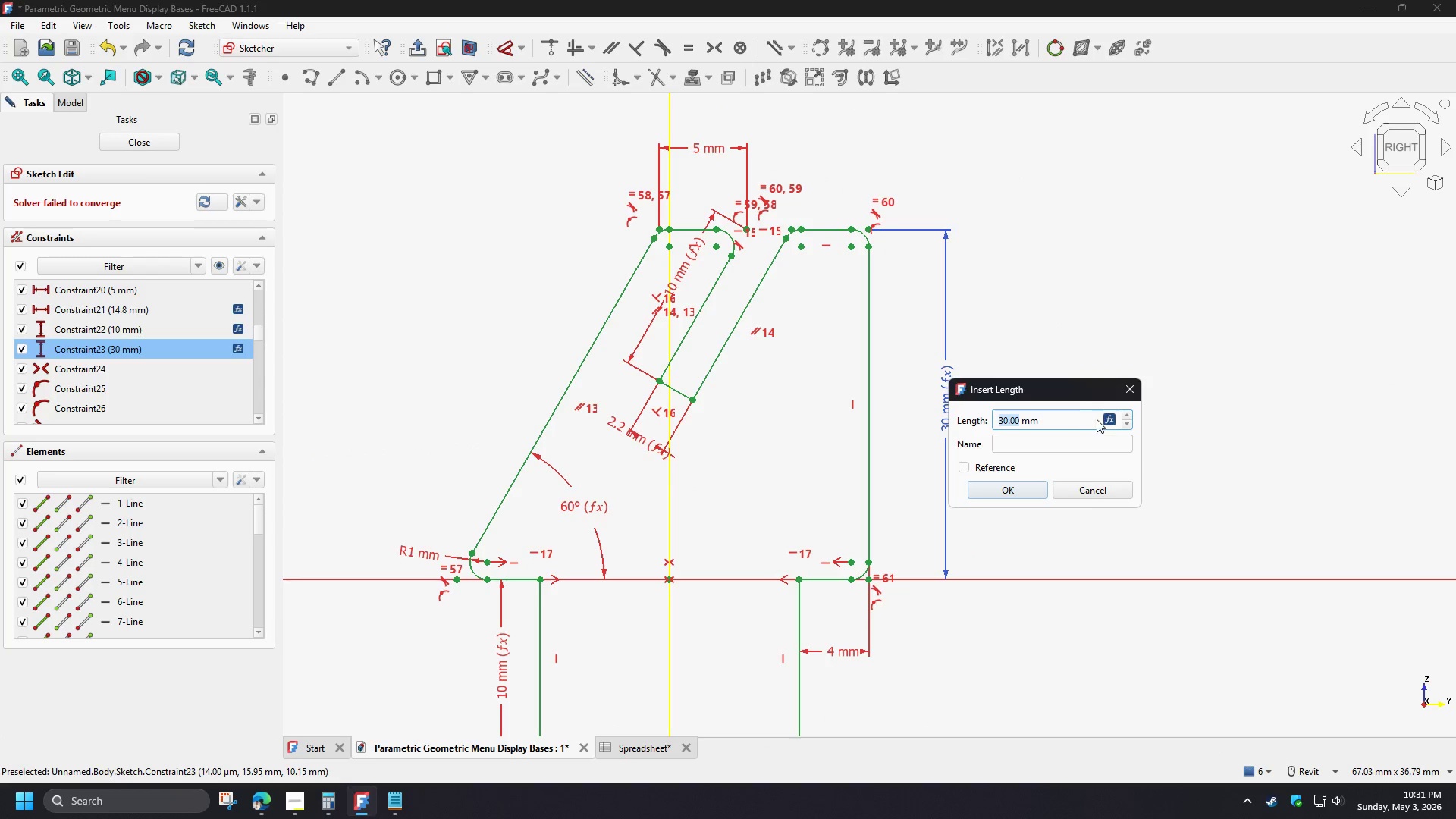 
left_click([1111, 415])
 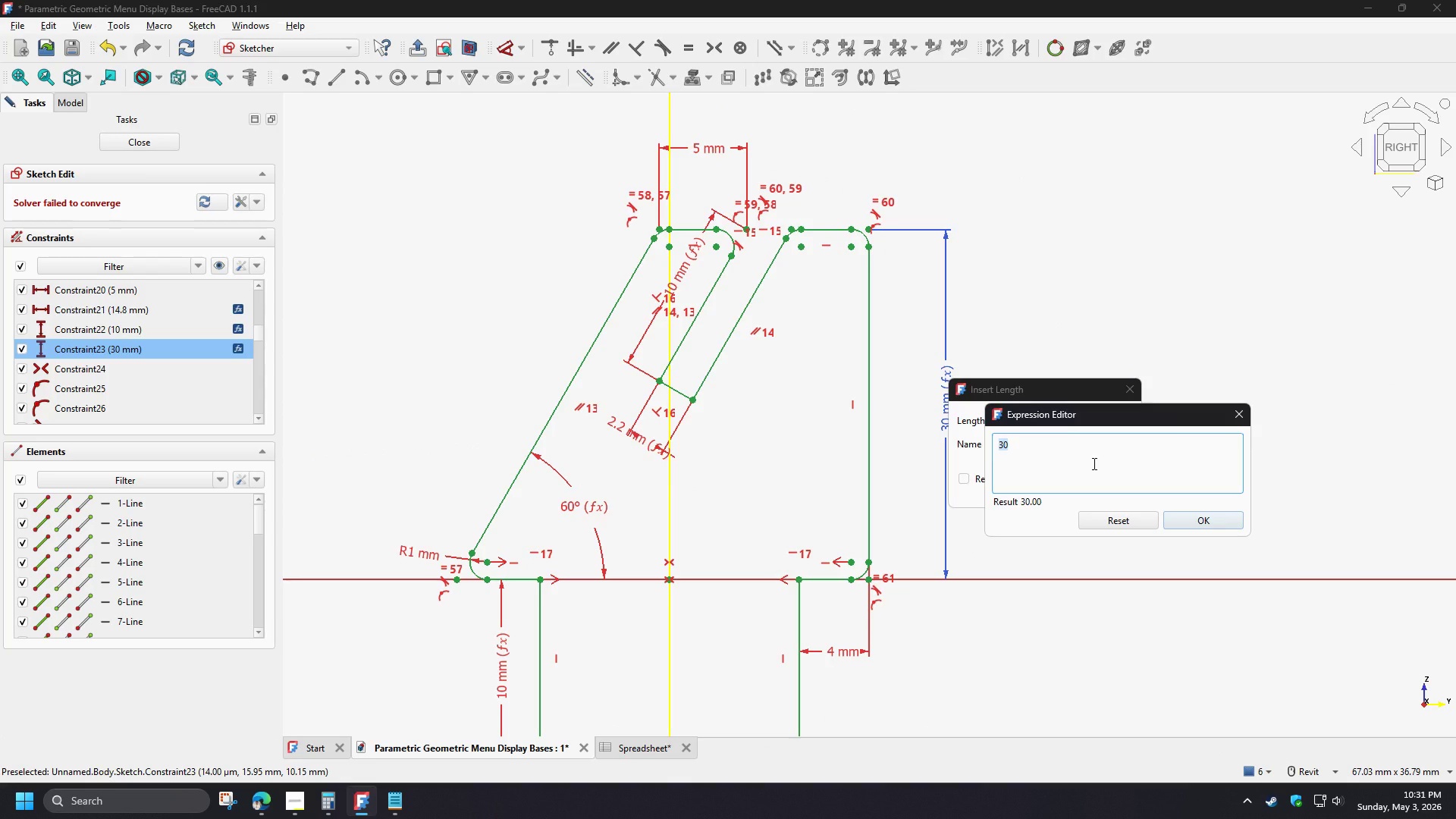 
key(Control+V)
 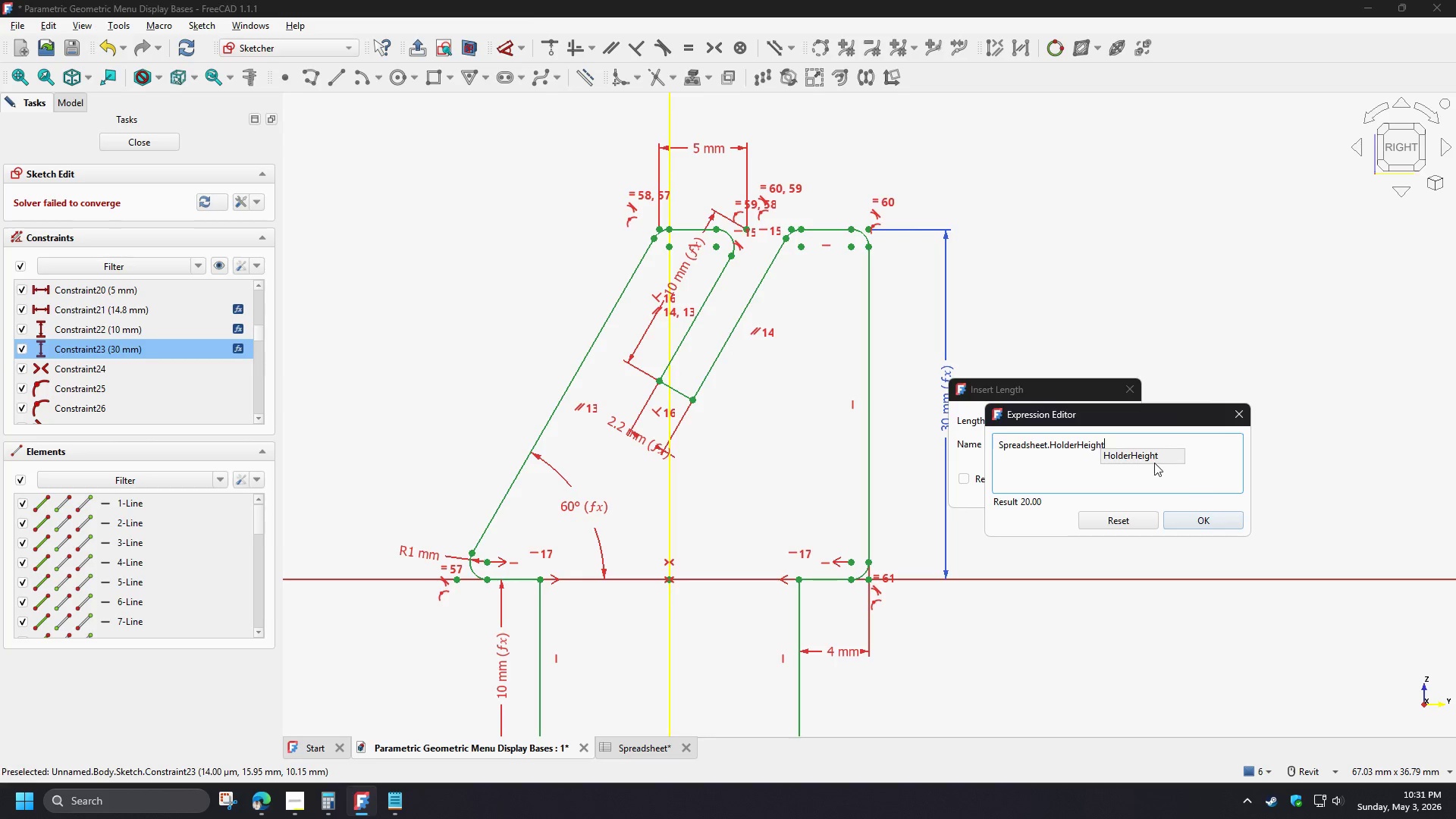 
left_click([1150, 457])
 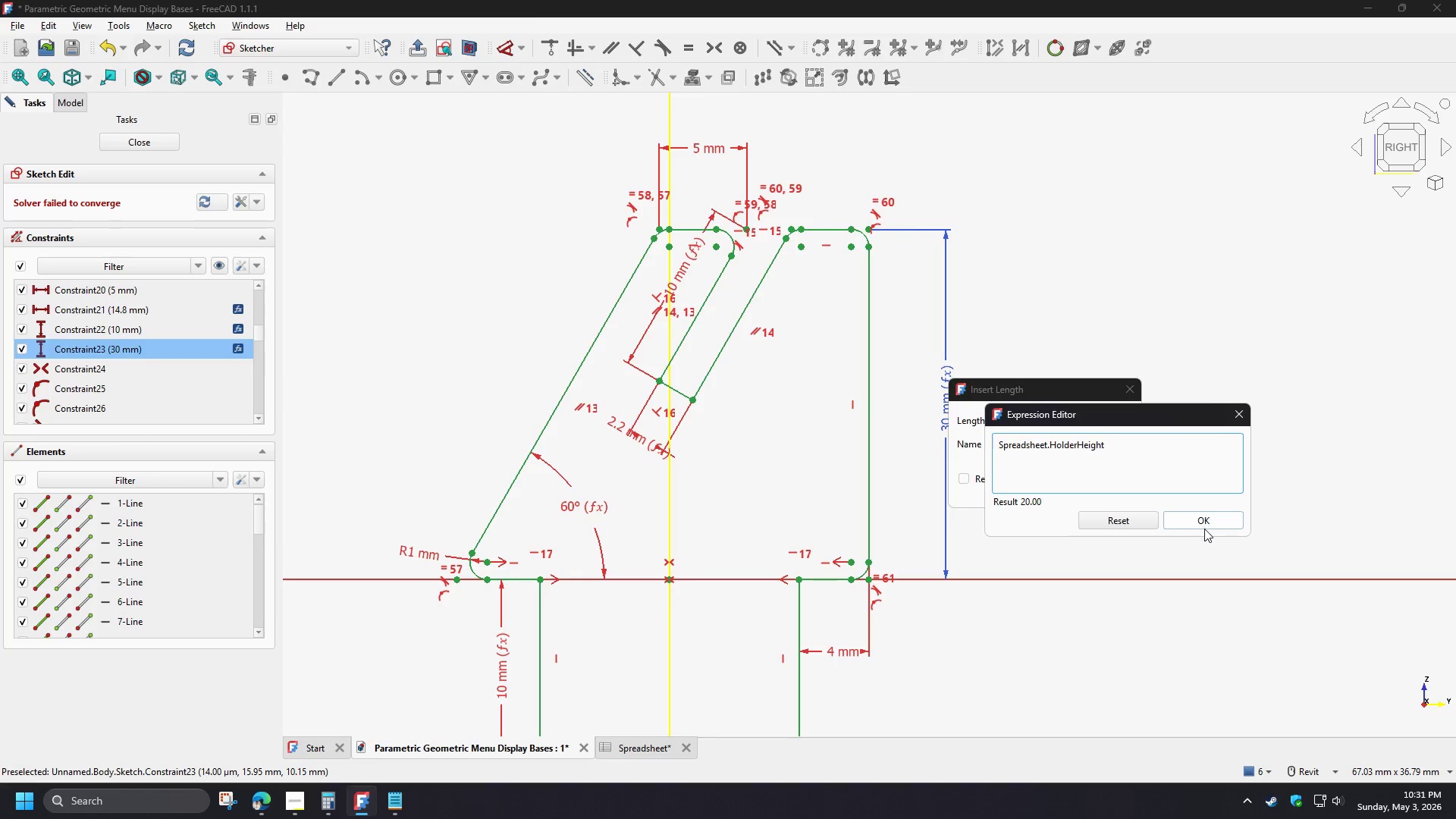 
left_click([1204, 529])
 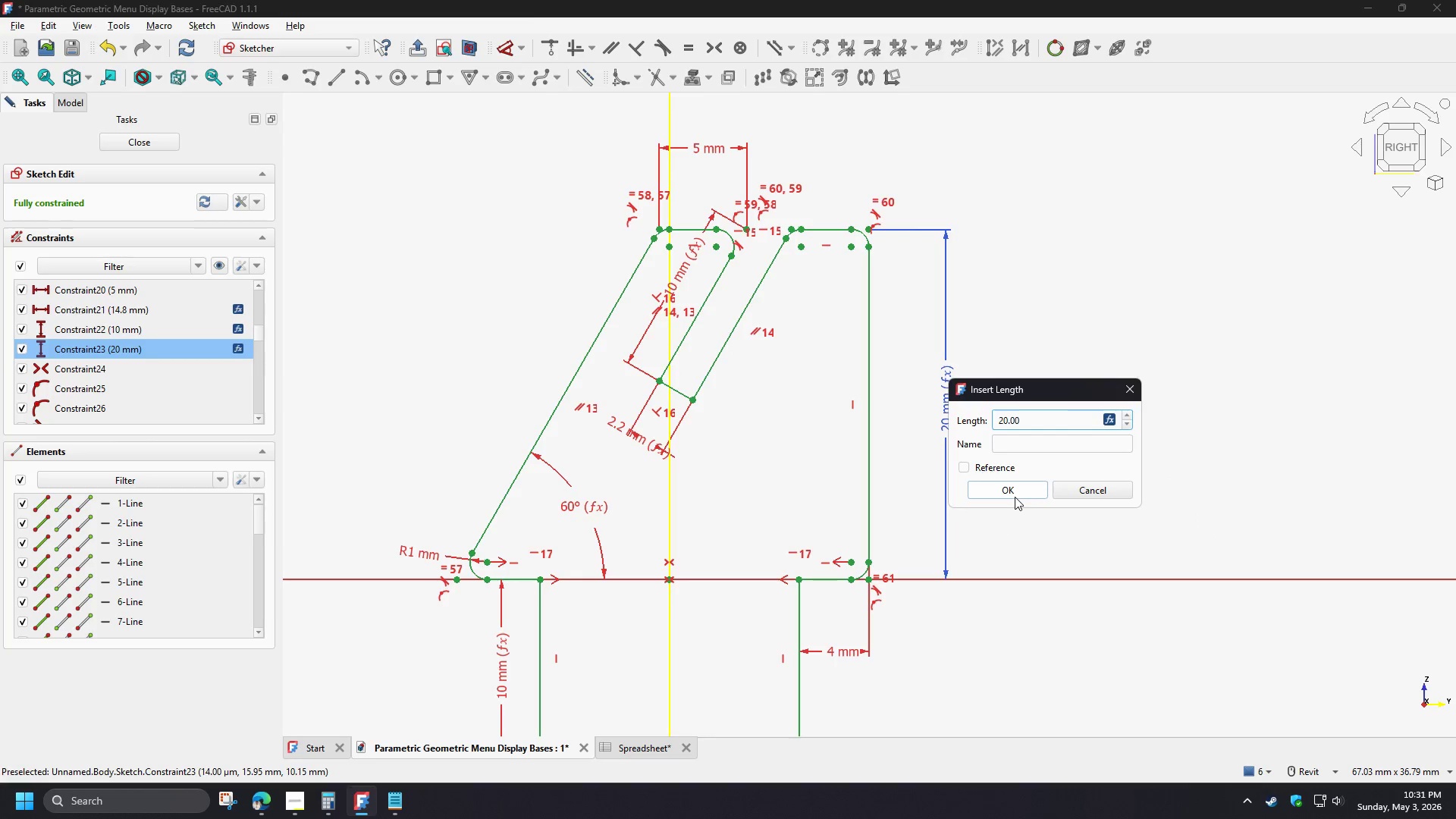 
left_click([1013, 490])
 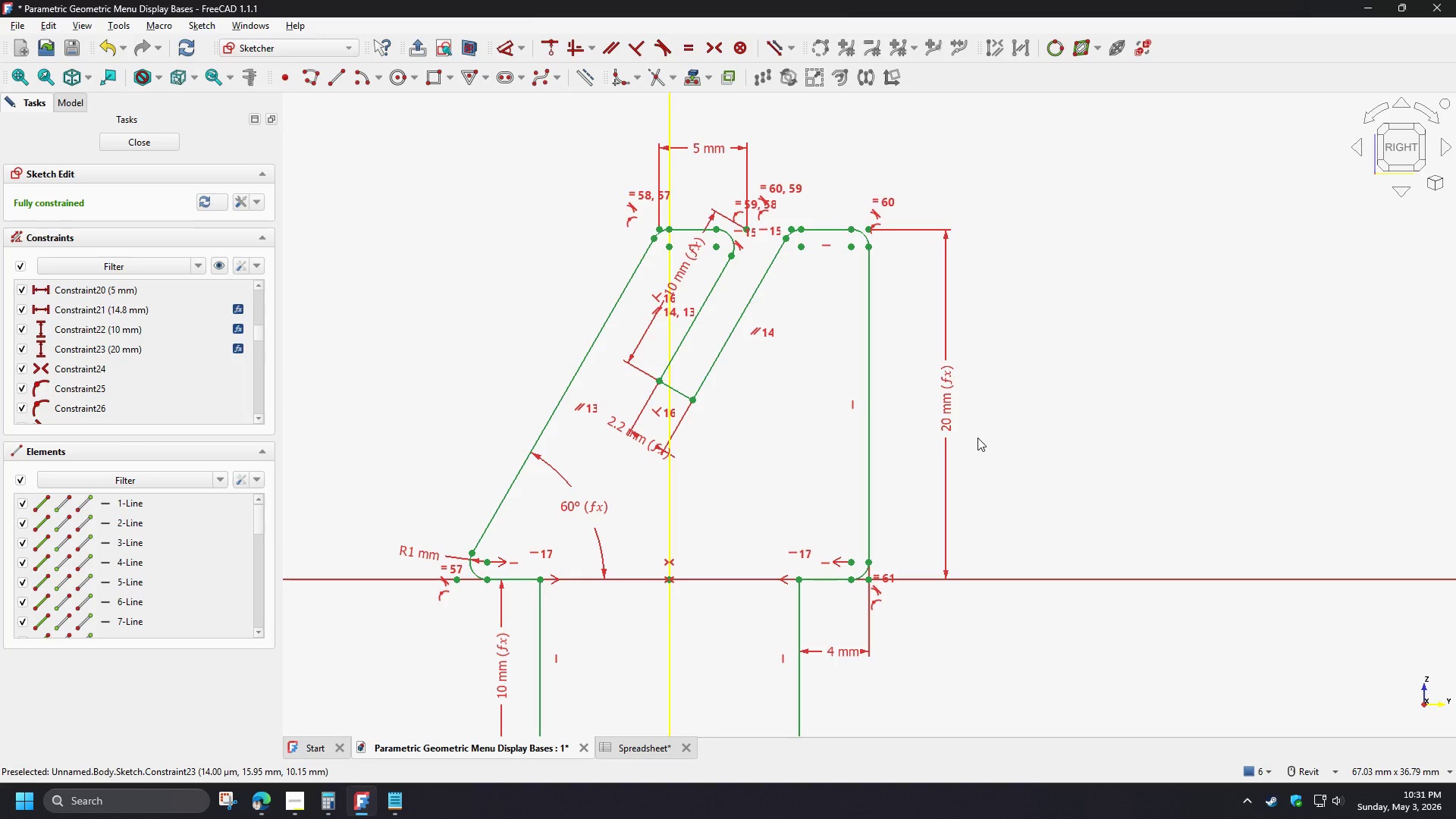 
wait(6.3)
 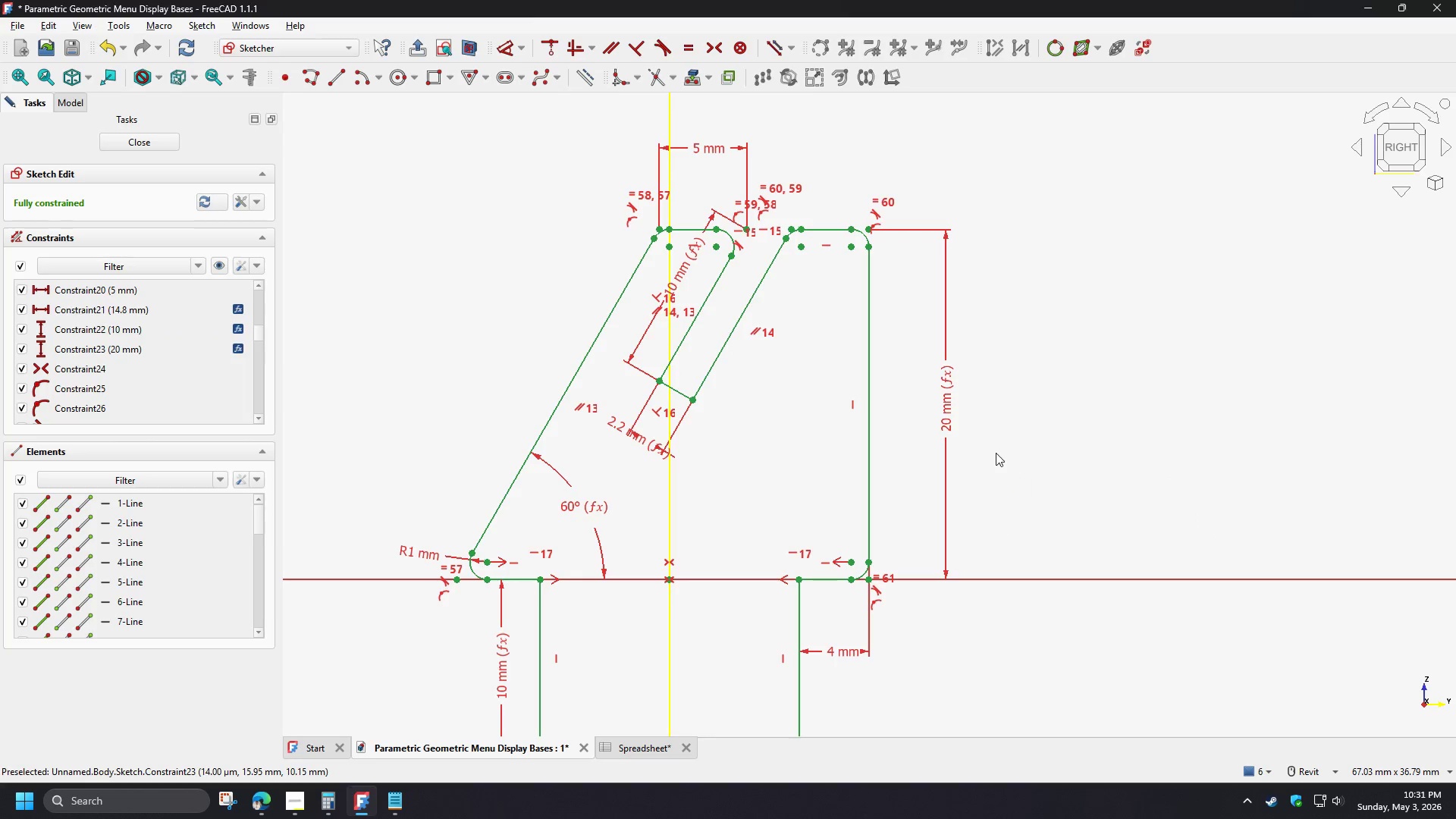 
scroll: coordinate [994, 416], scroll_direction: down, amount: 1.0
 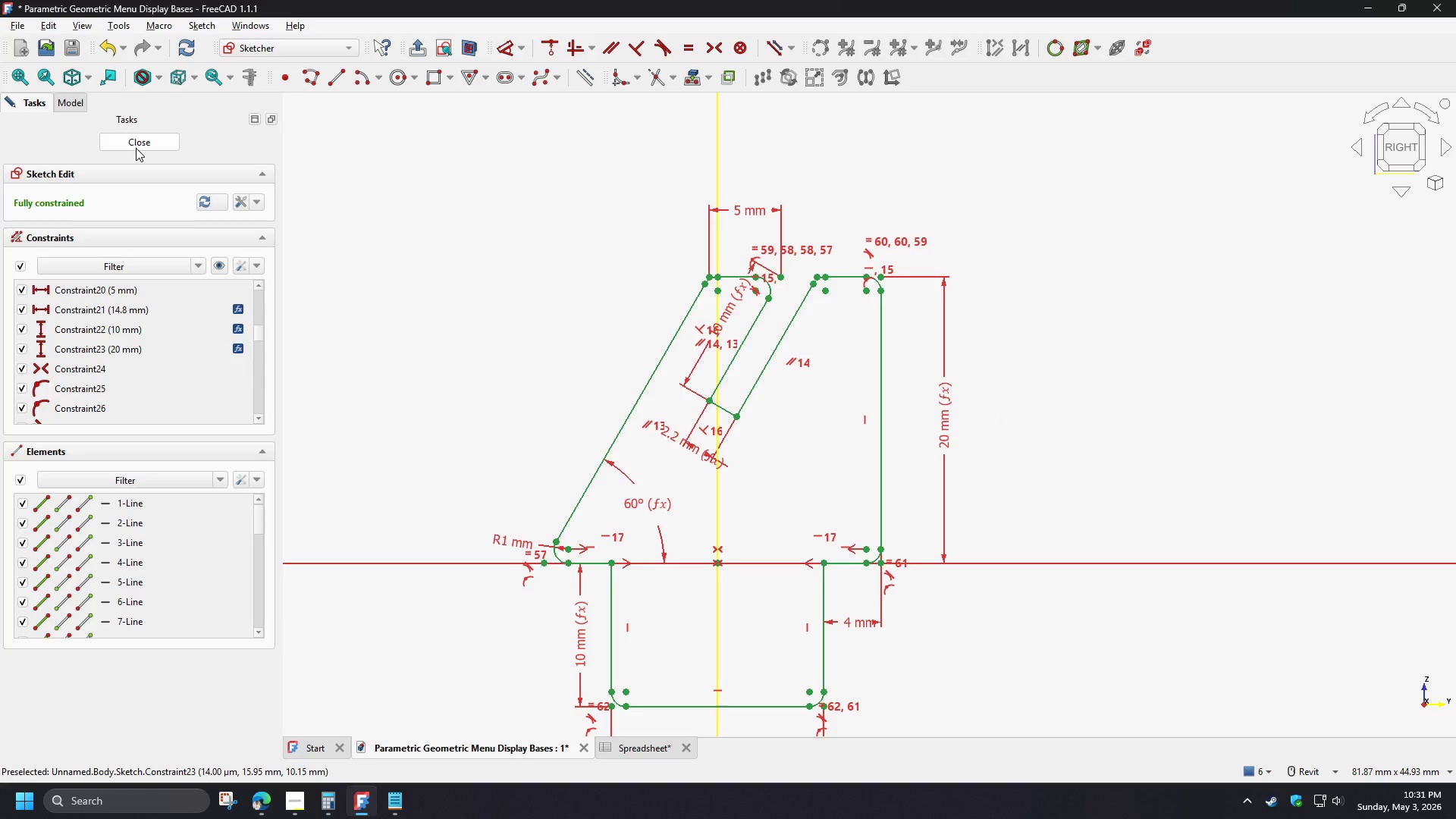 
wait(7.28)
 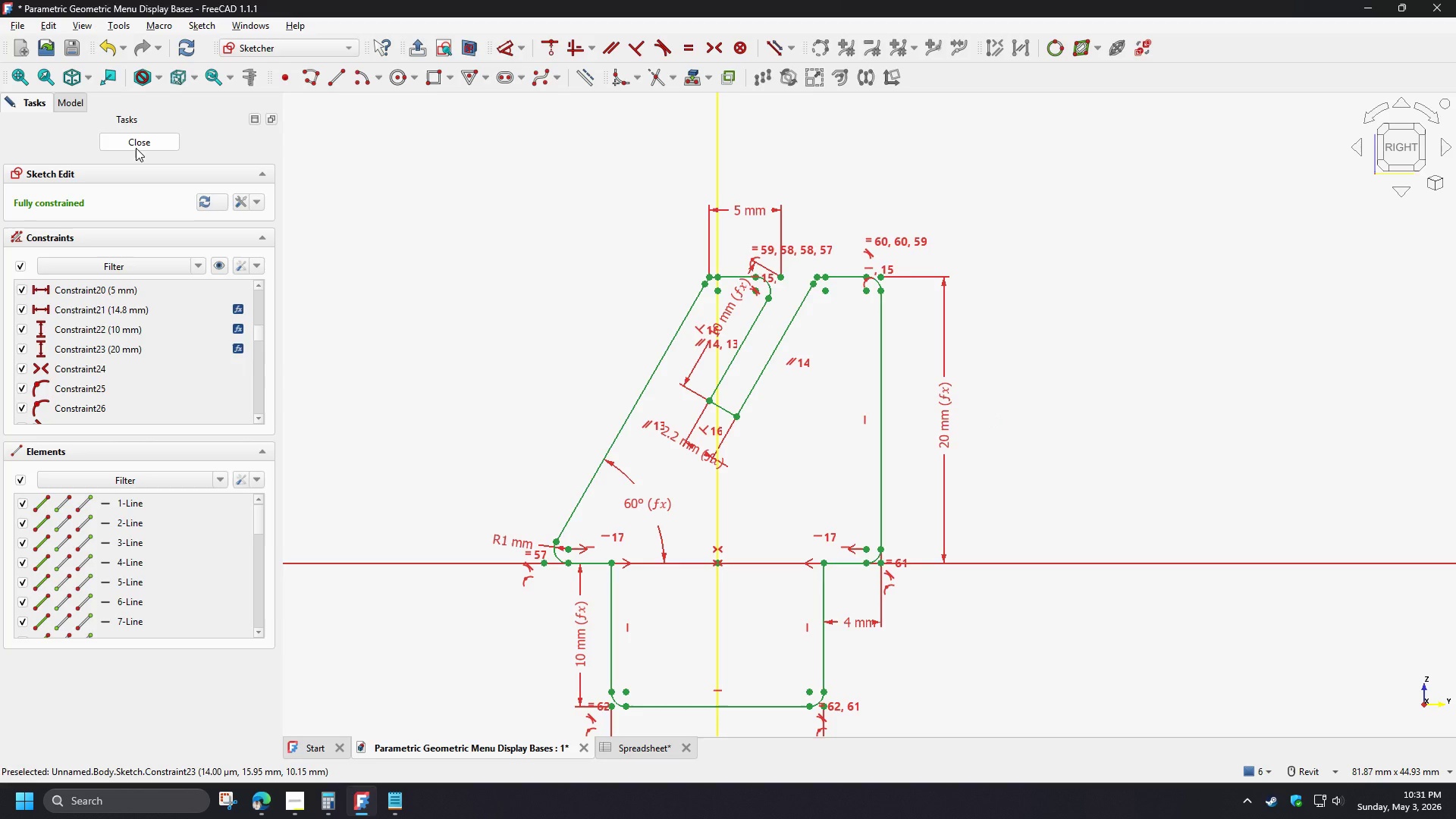 
left_click([136, 148])
 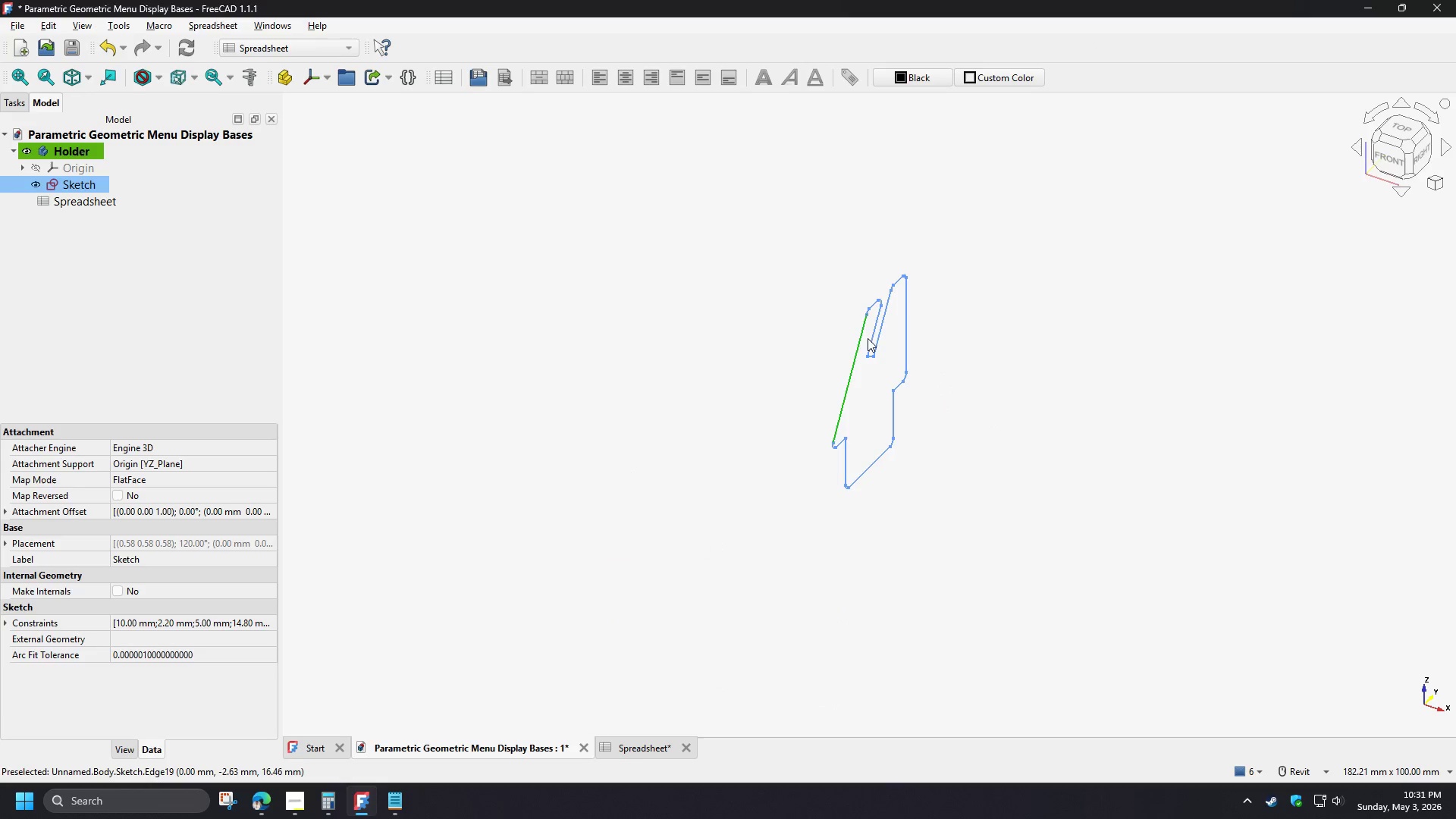 
left_click([986, 383])
 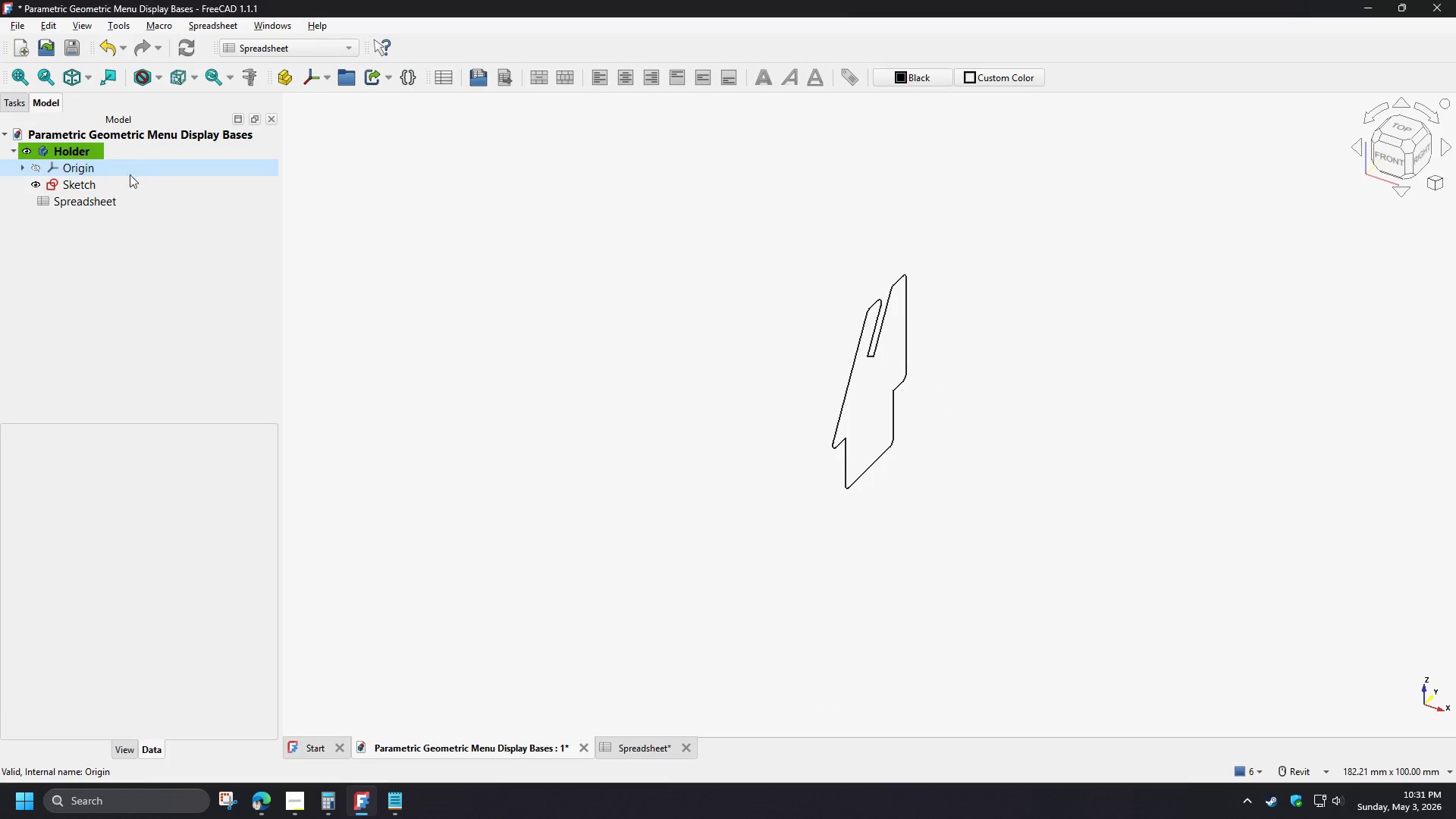 
left_click([94, 189])
 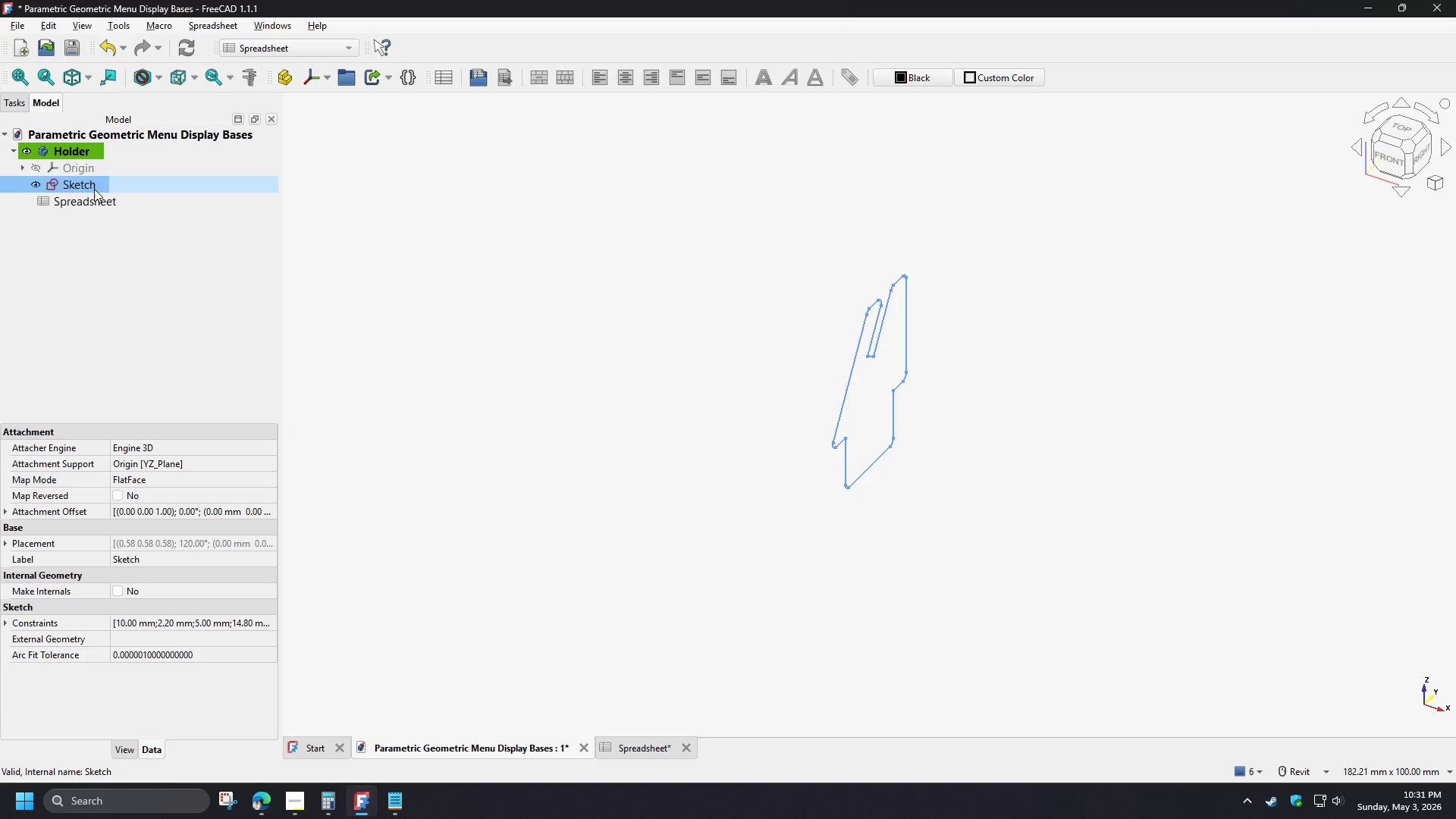 
key(F2)
 